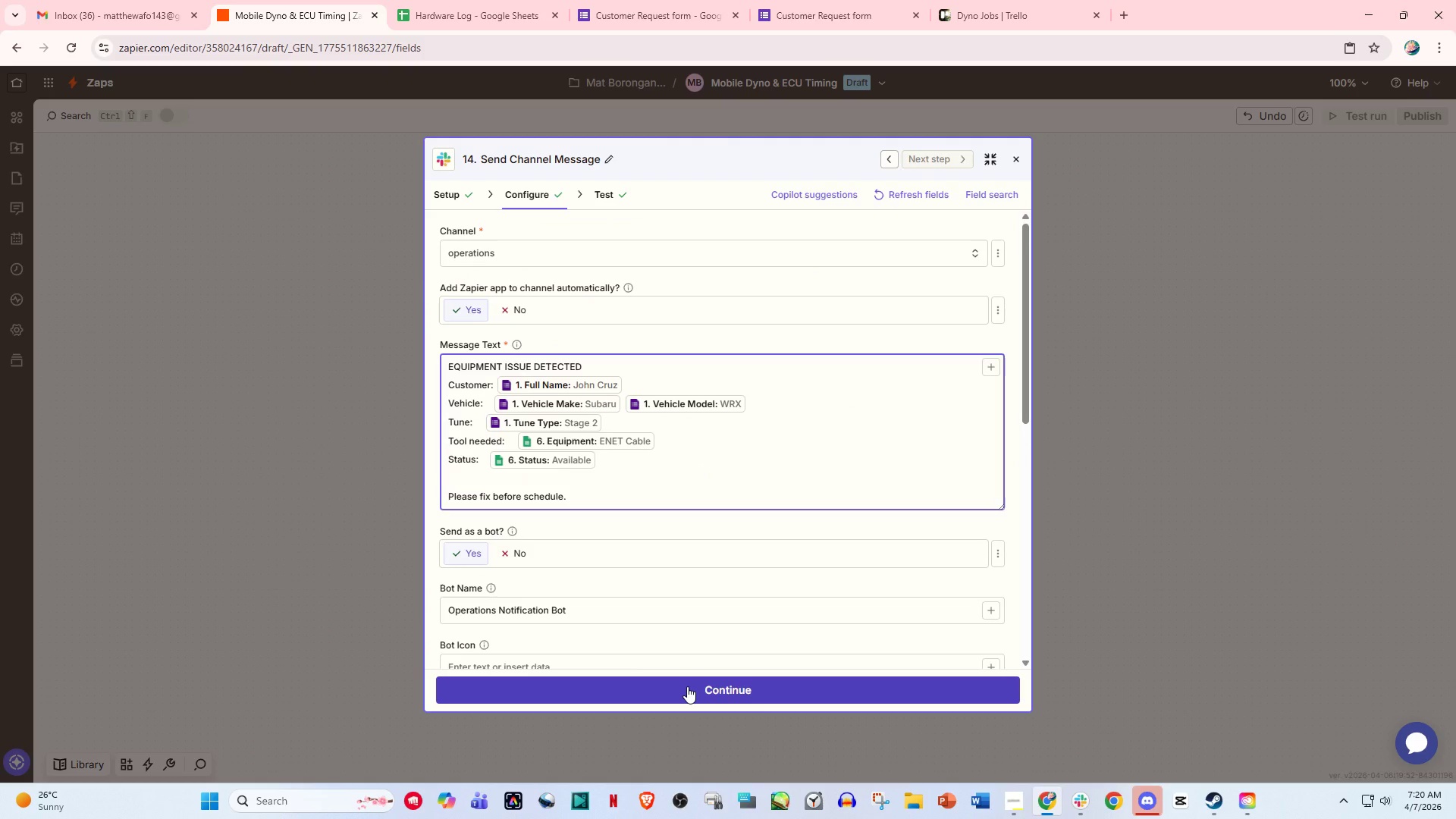 
left_click([687, 686])
 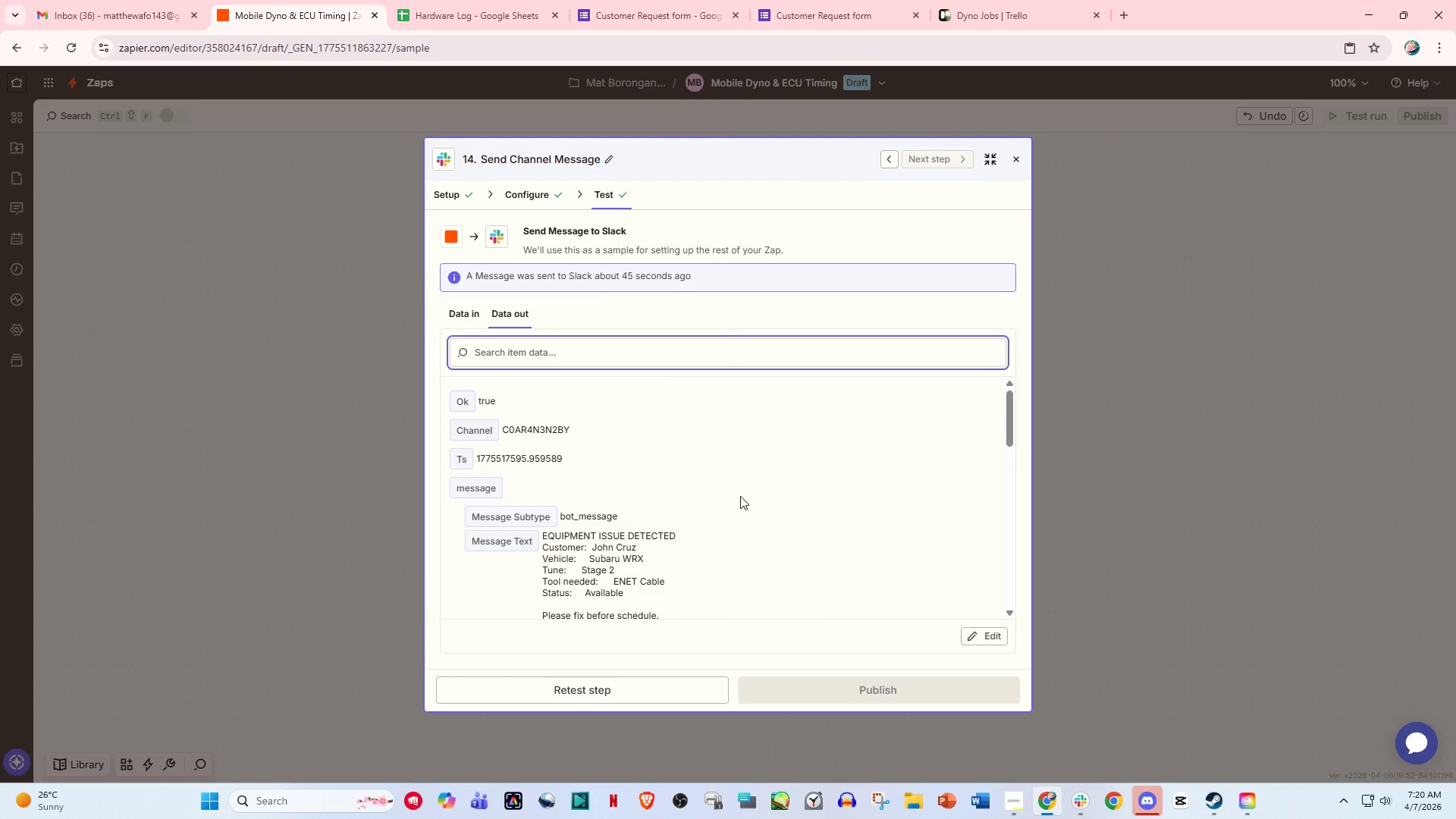 
left_click([494, 0])
 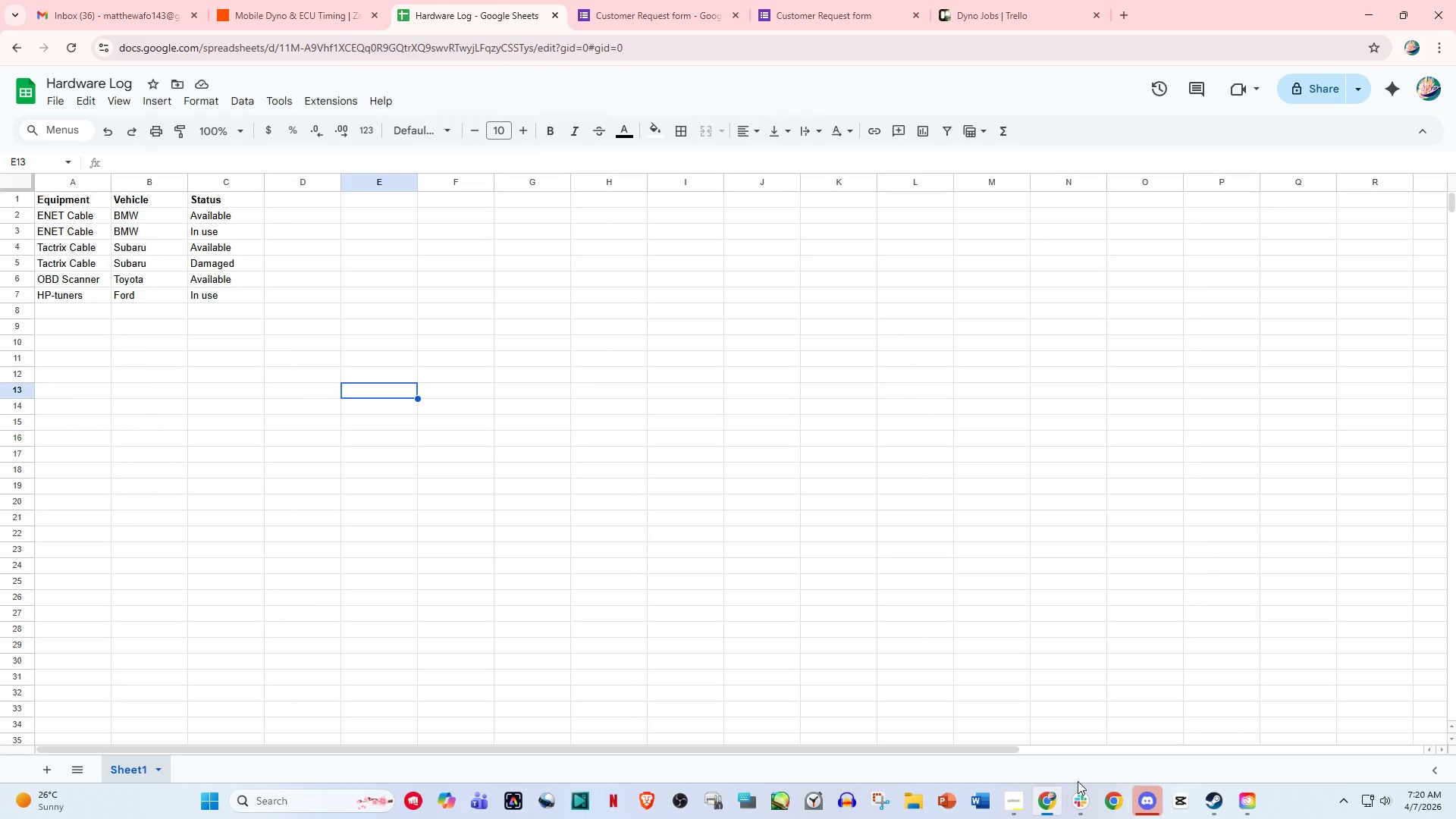 
left_click([1047, 799])
 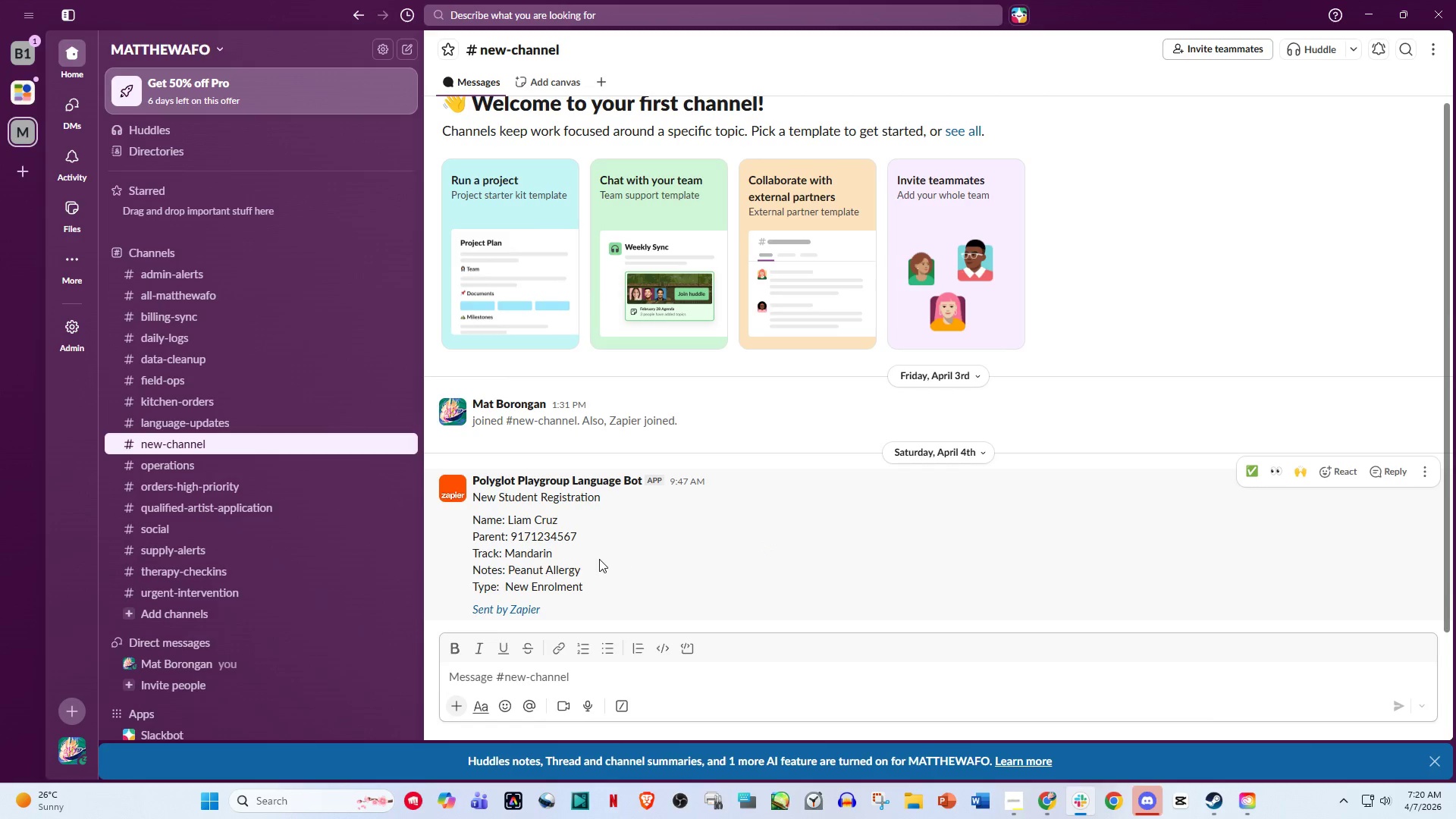 
scroll: coordinate [597, 559], scroll_direction: down, amount: 2.0
 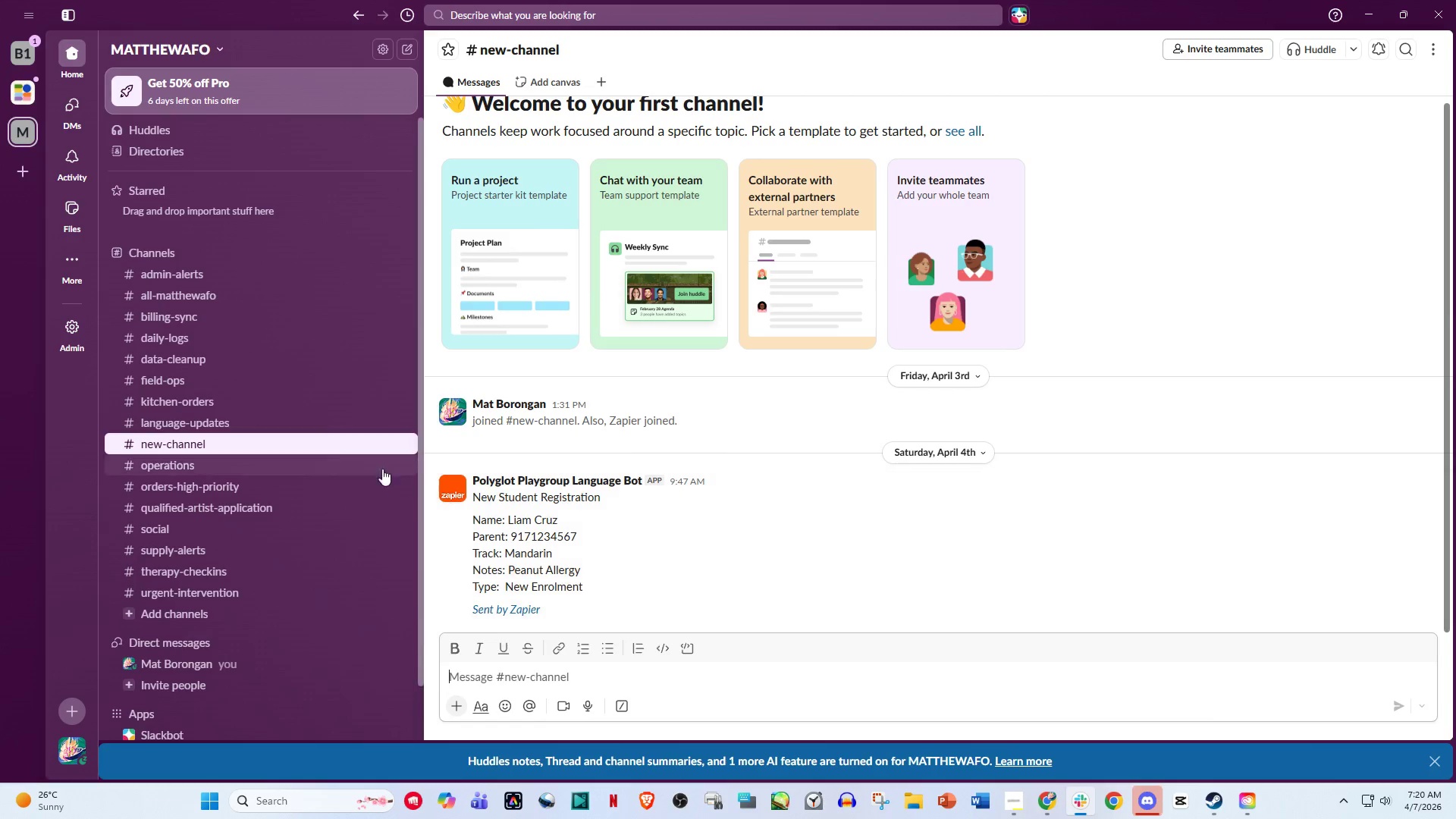 
scroll: coordinate [331, 455], scroll_direction: up, amount: 2.0
 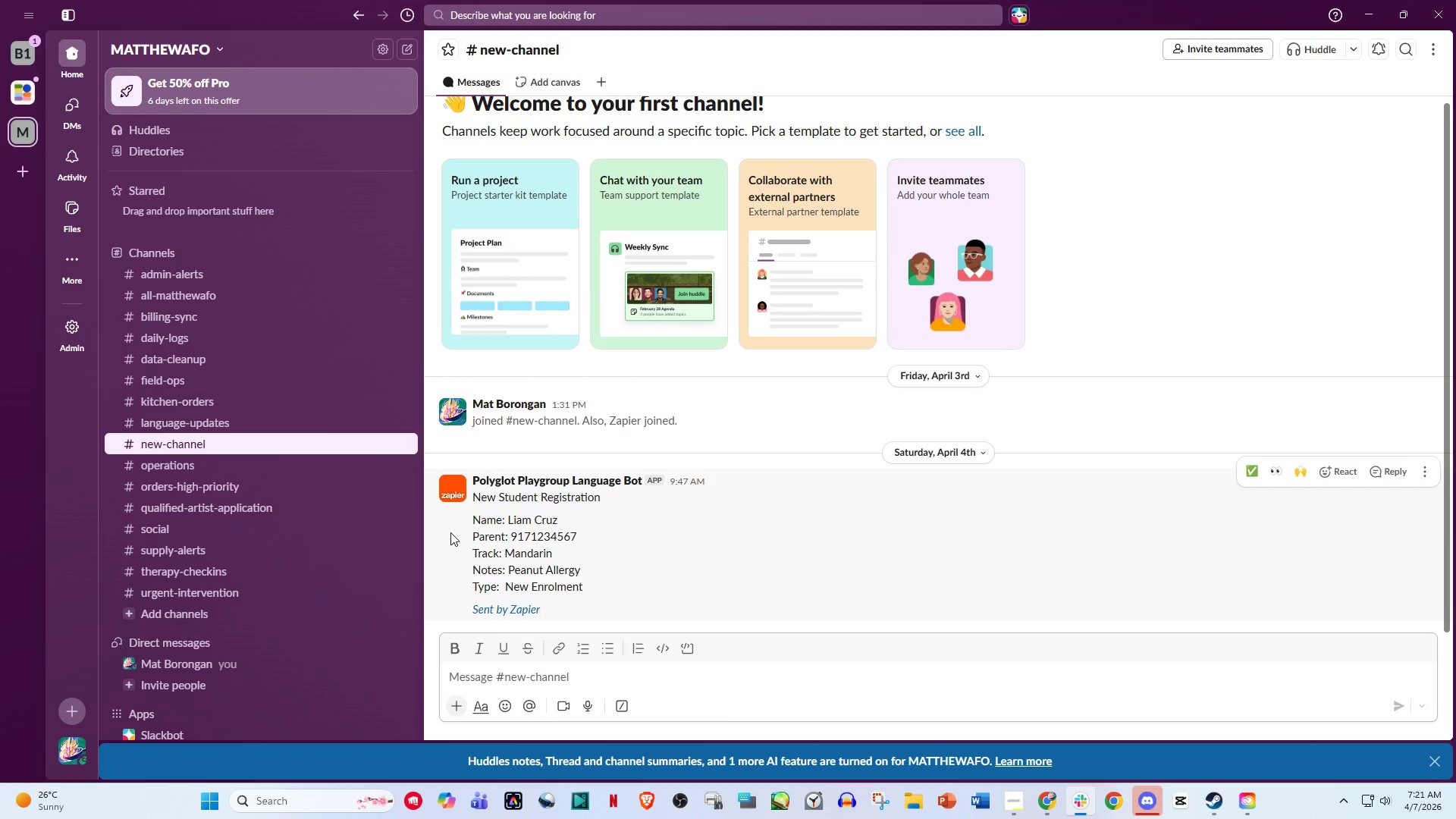 
wait(31.09)
 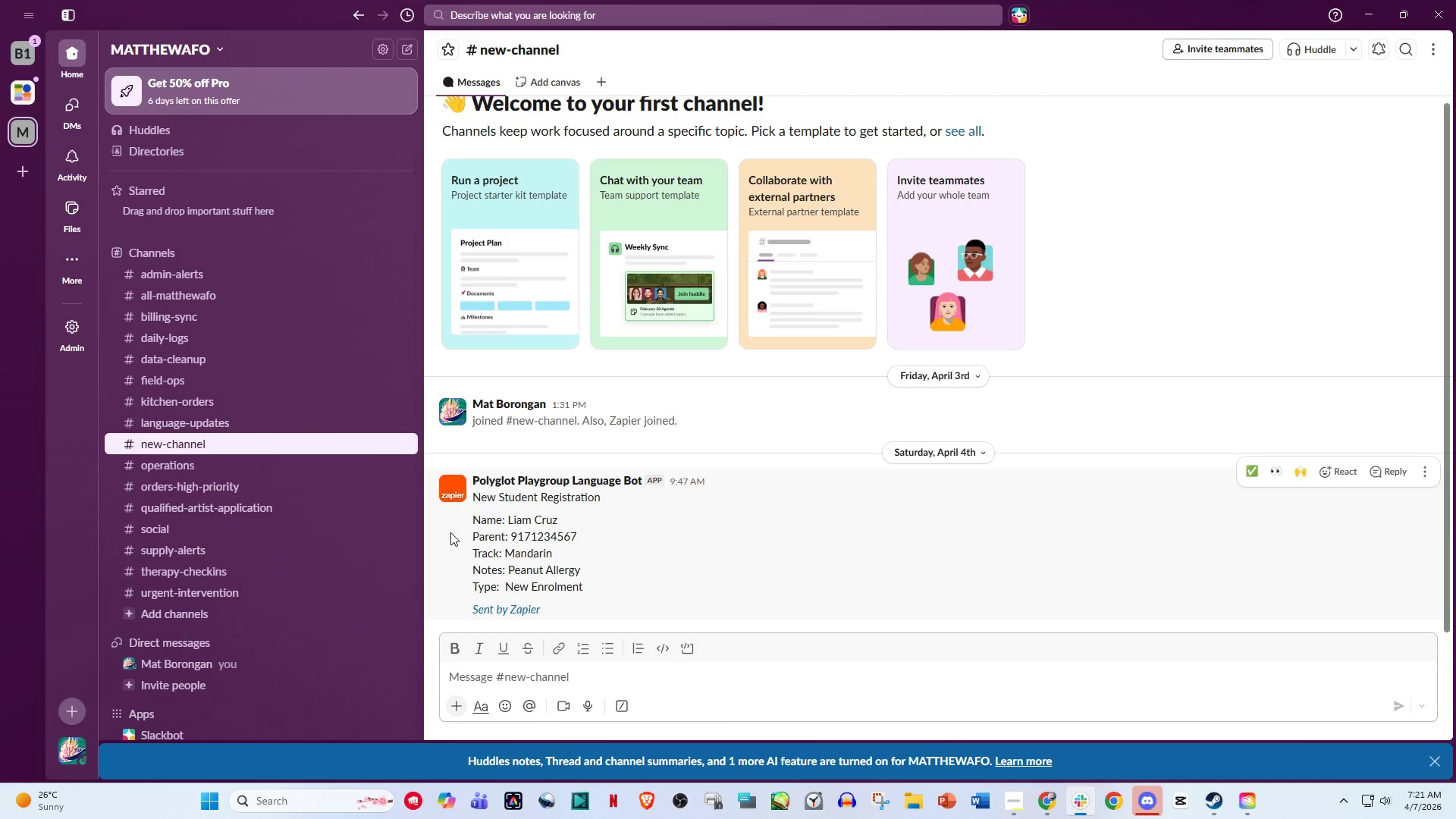 
left_click([1045, 804])
 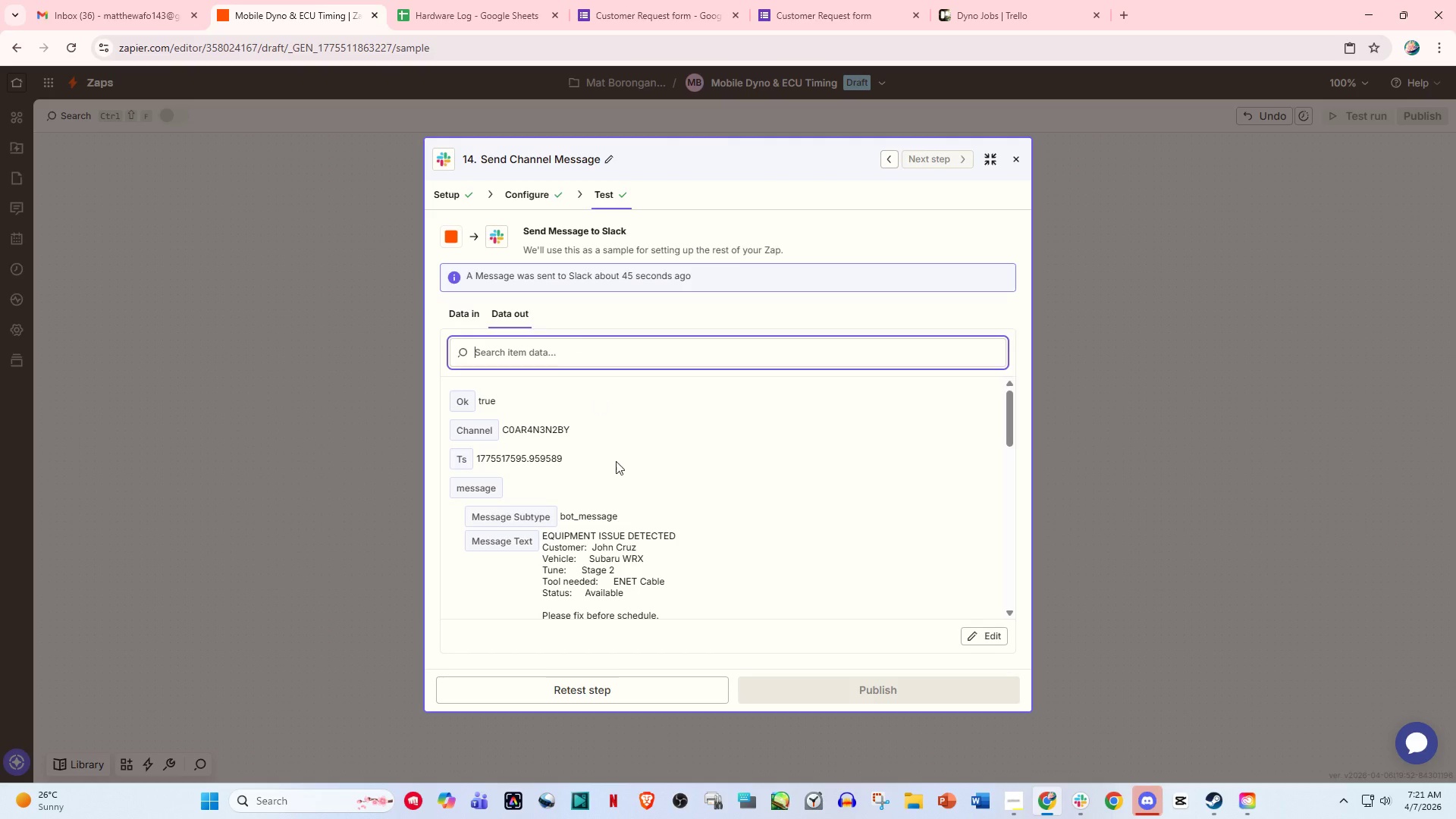 
left_click([524, 182])
 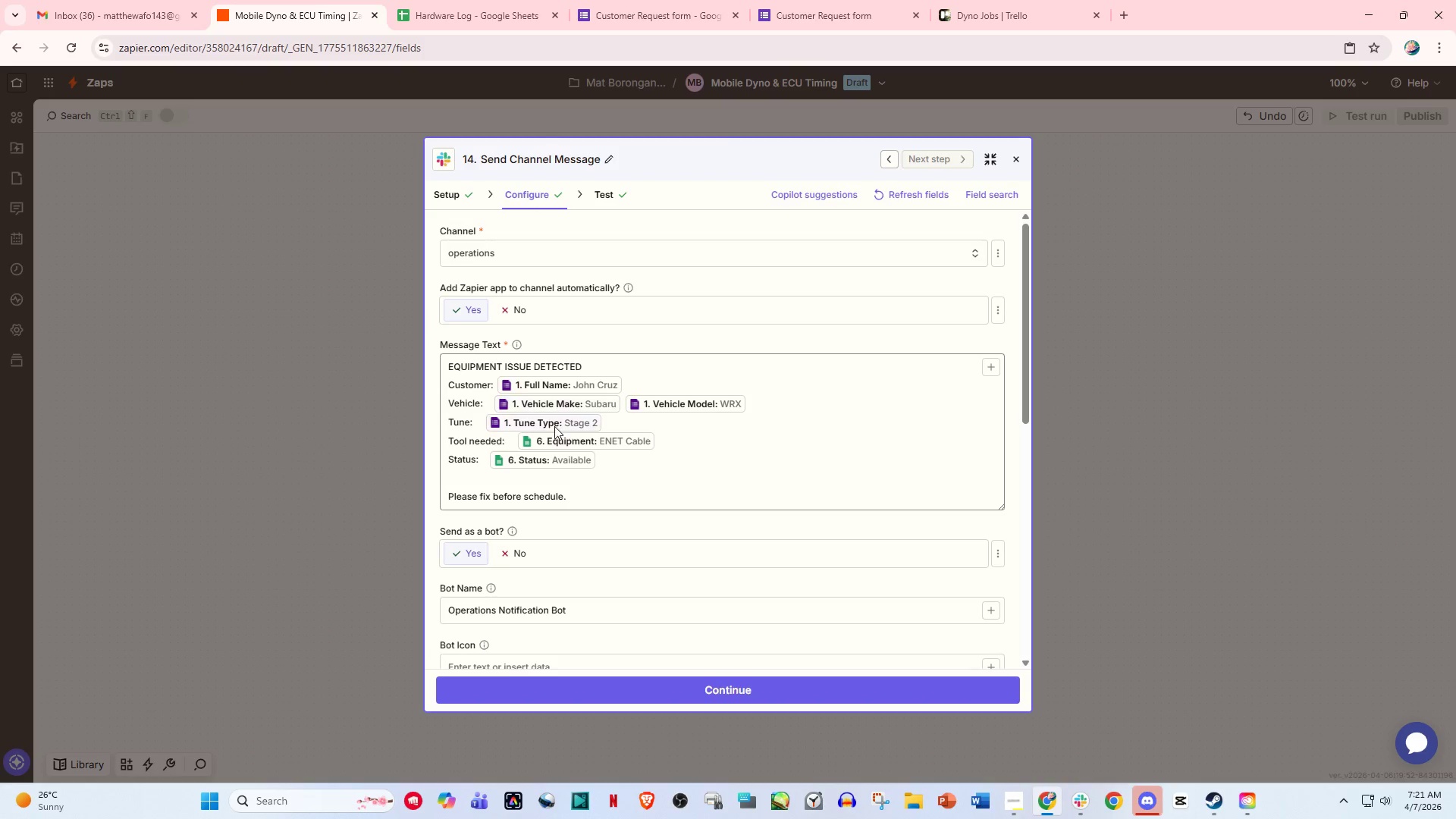 
scroll: coordinate [555, 526], scroll_direction: down, amount: 2.0
 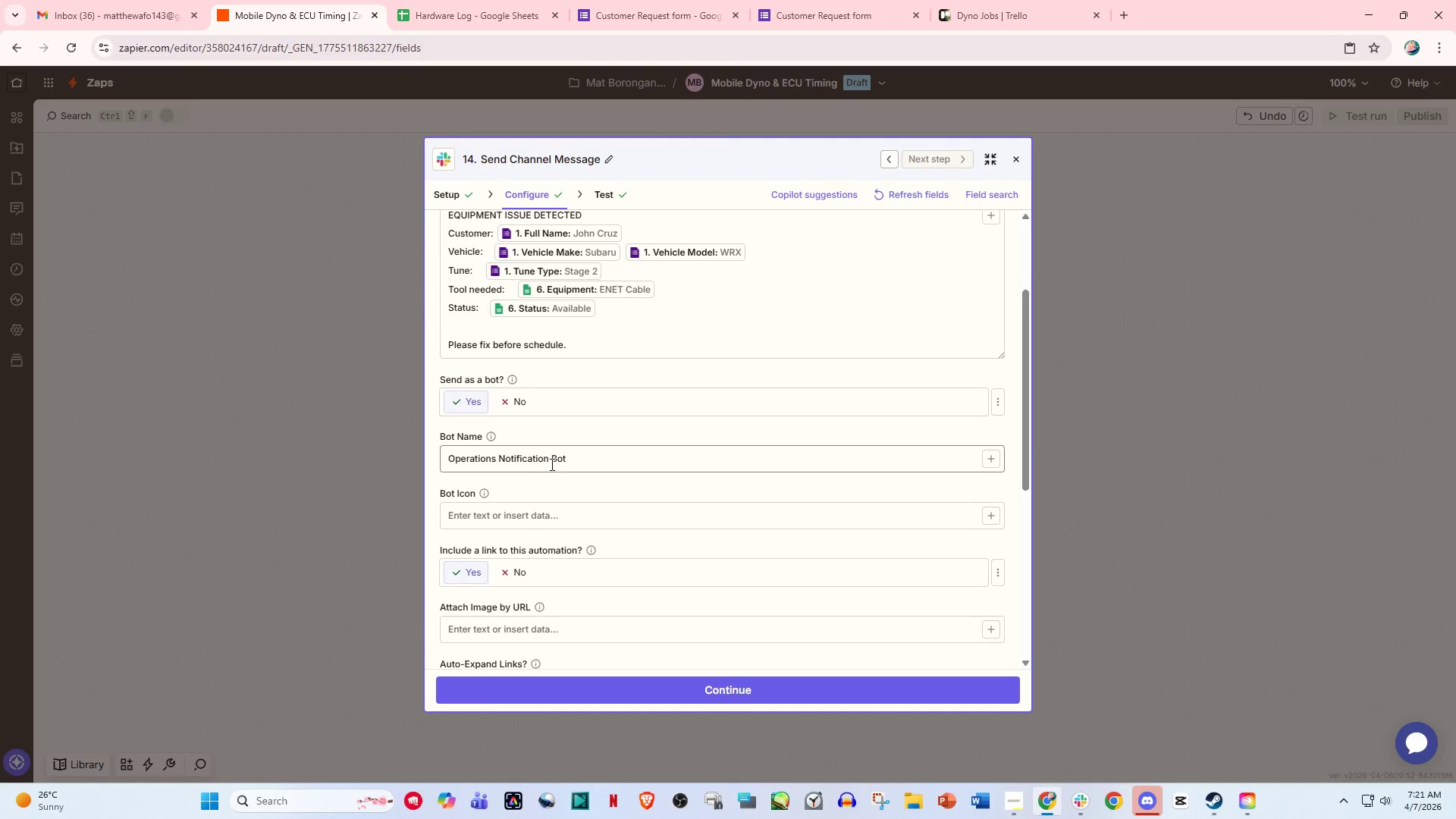 
left_click_drag(start_coordinate=[551, 464], to_coordinate=[369, 464])
 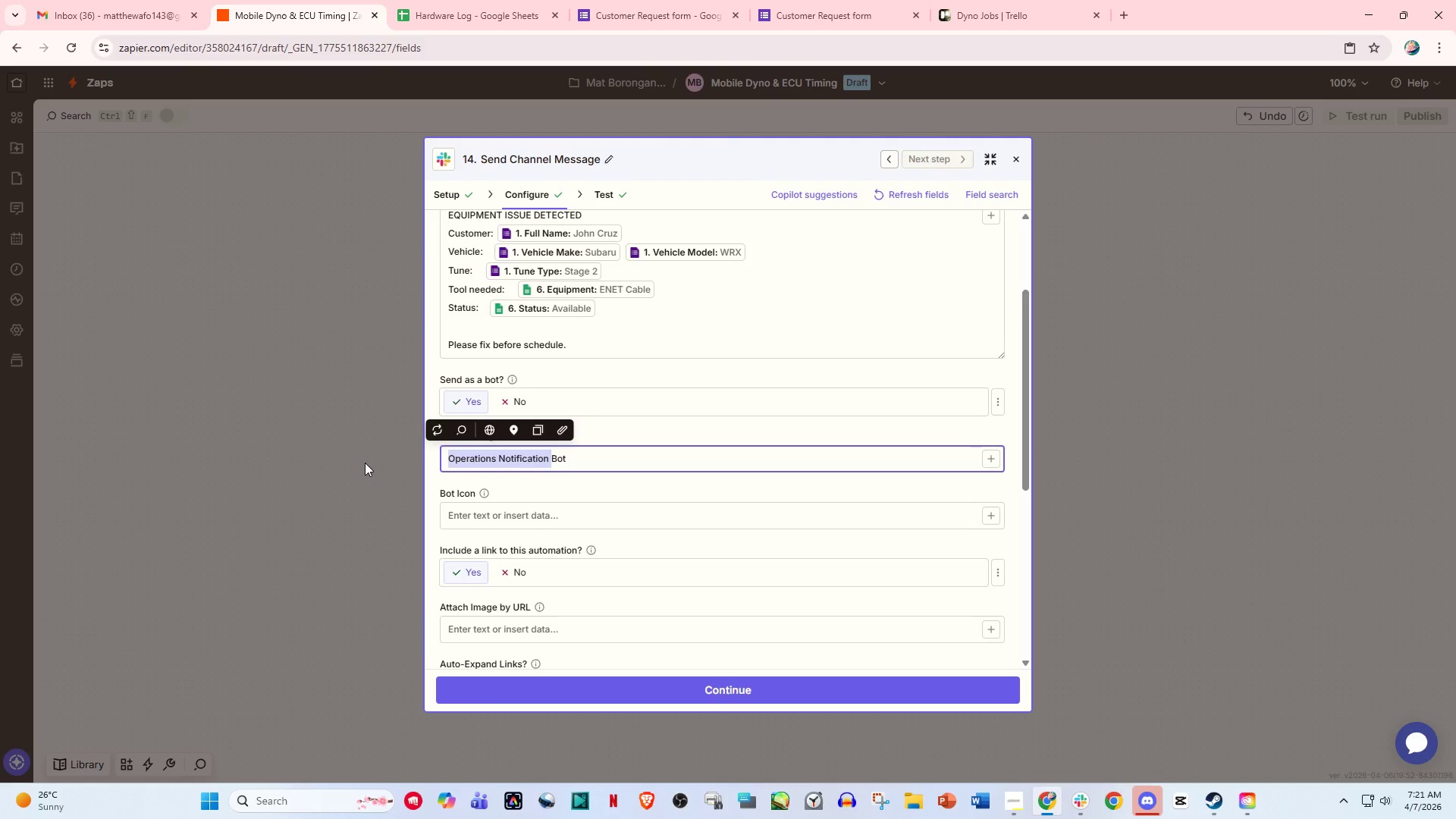 
type(Dyno )
 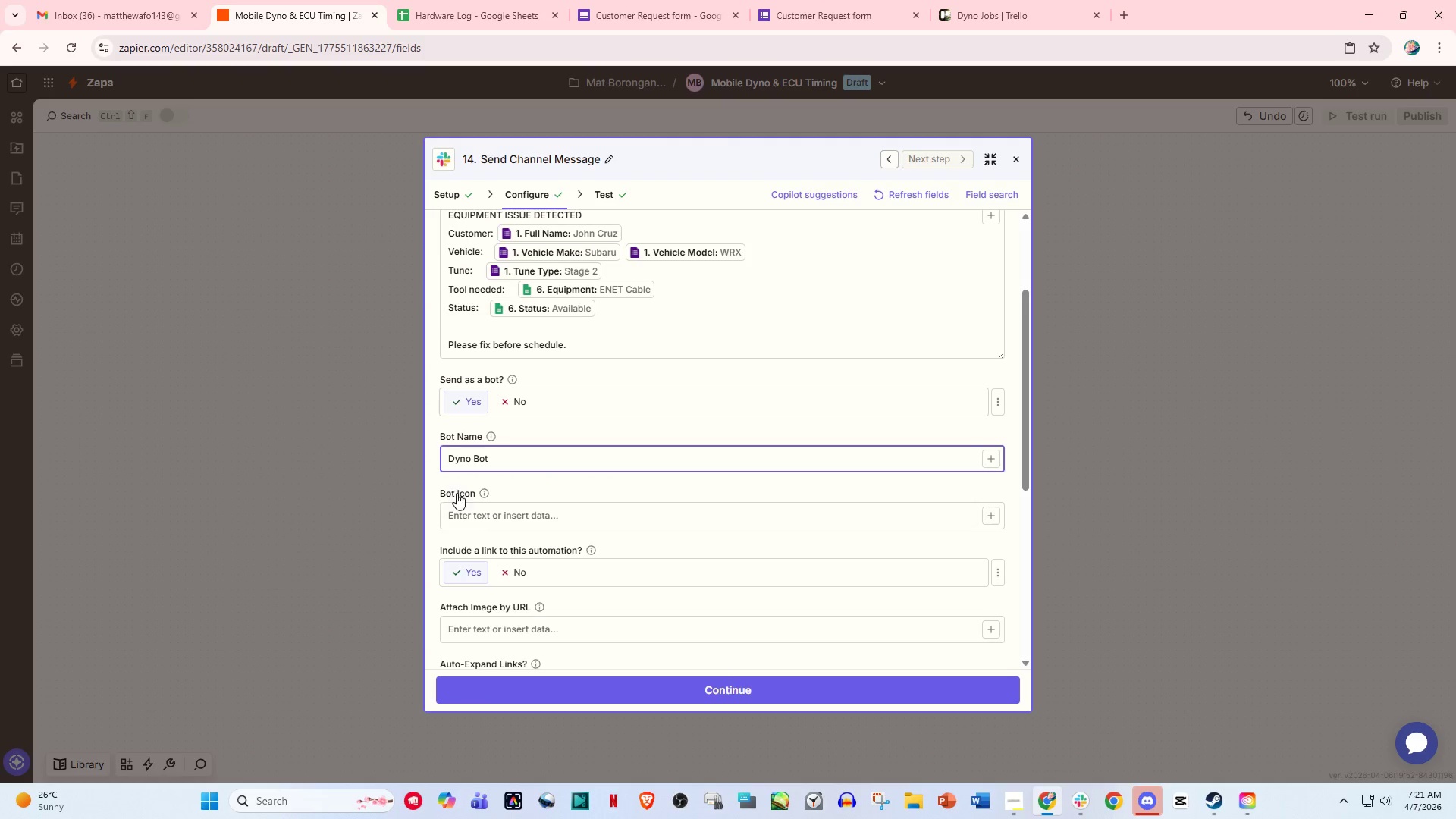 
left_click([479, 504])
 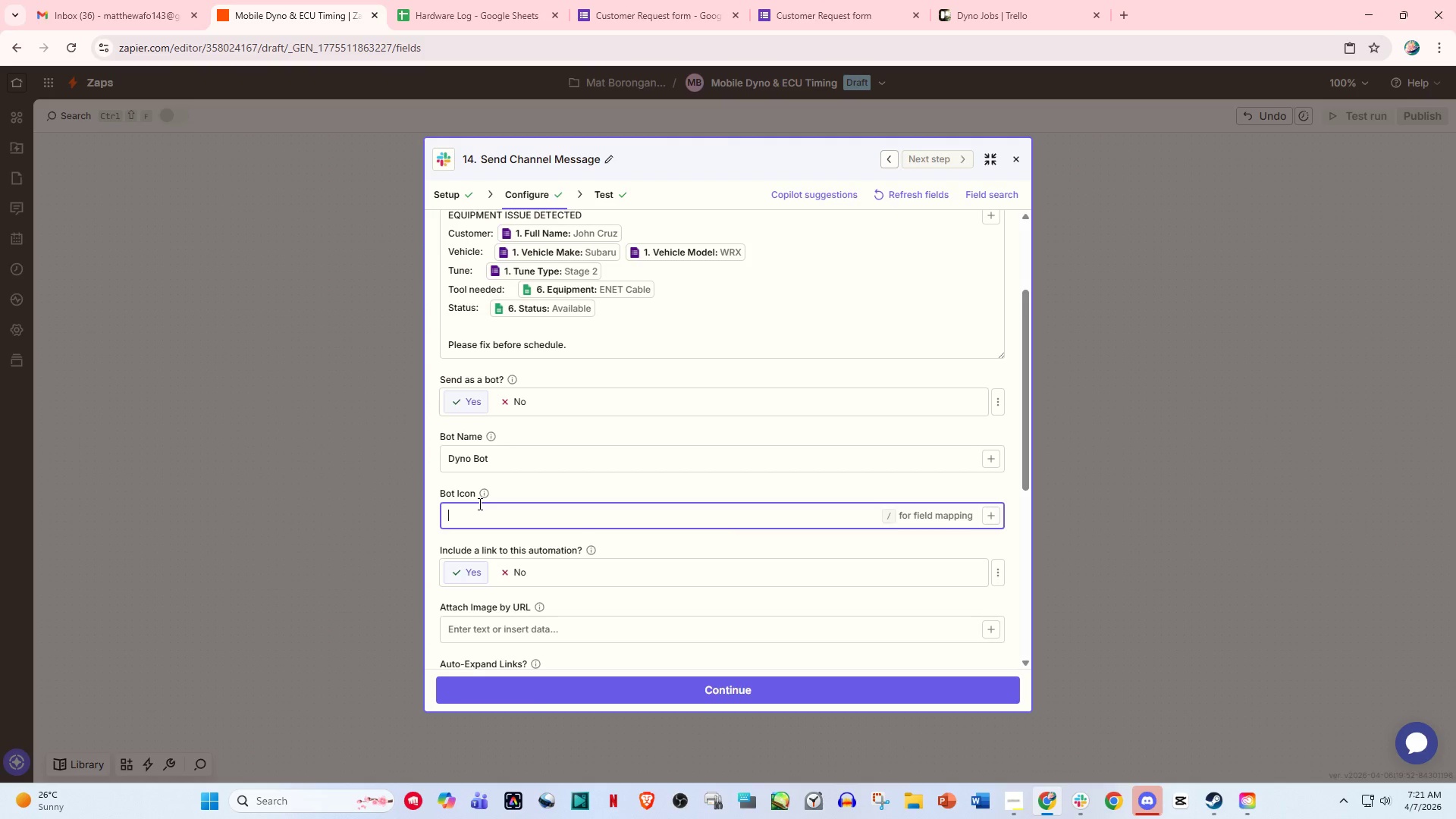 
type(:waning)
key(Backspace)
key(Backspace)
key(Backspace)
key(Backspace)
type(rning:)
 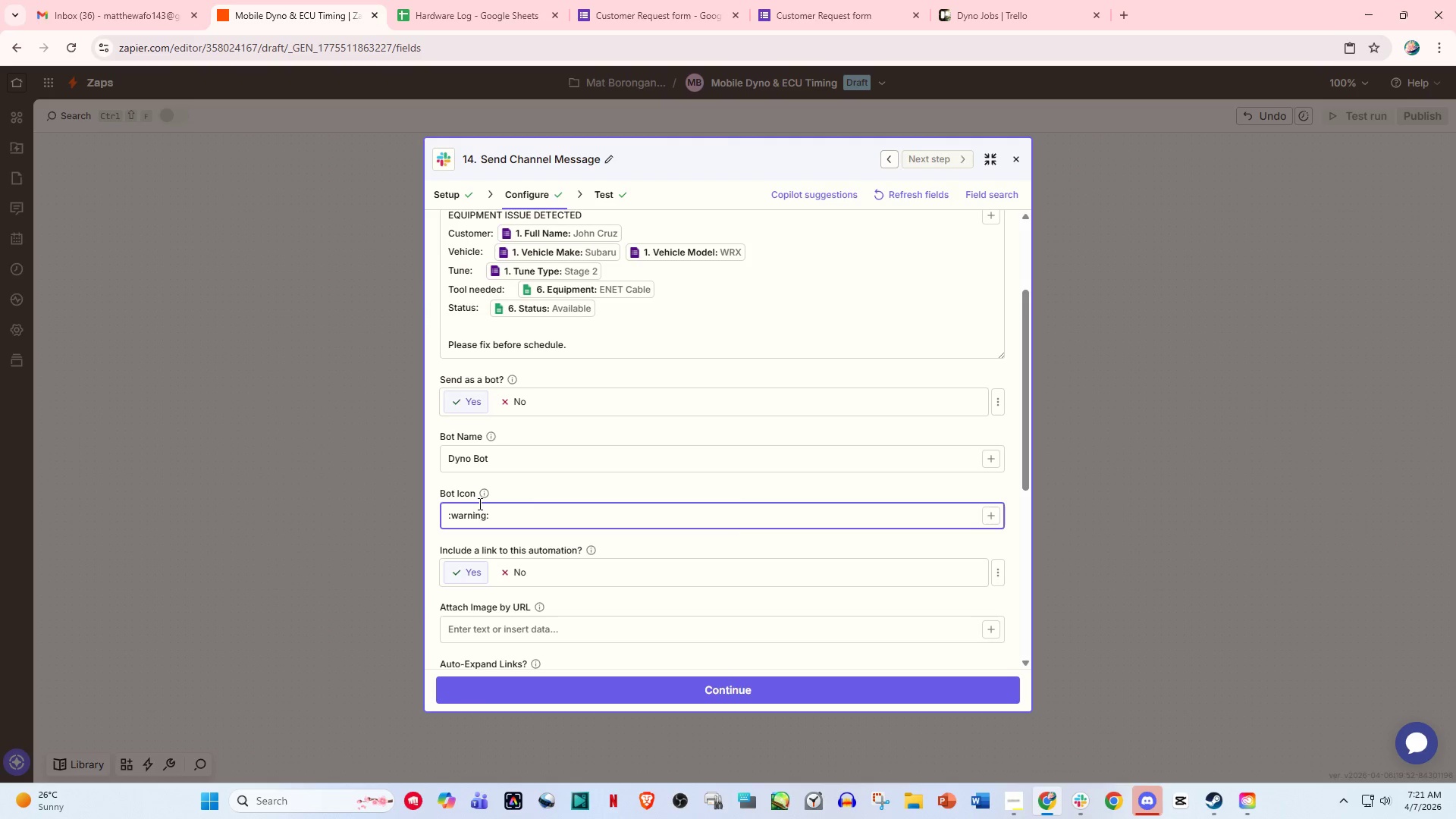 
left_click([591, 695])
 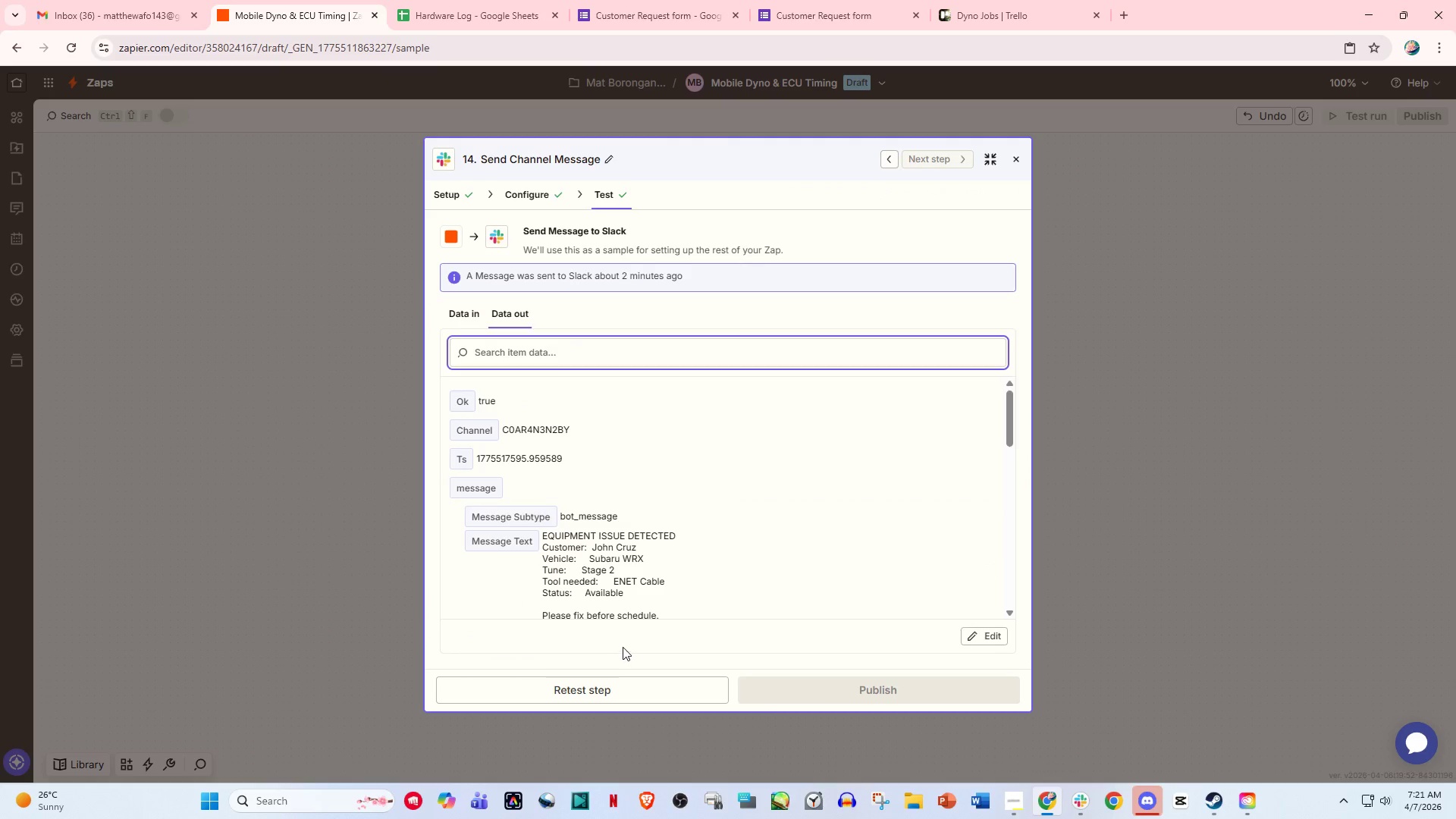 
left_click([623, 681])
 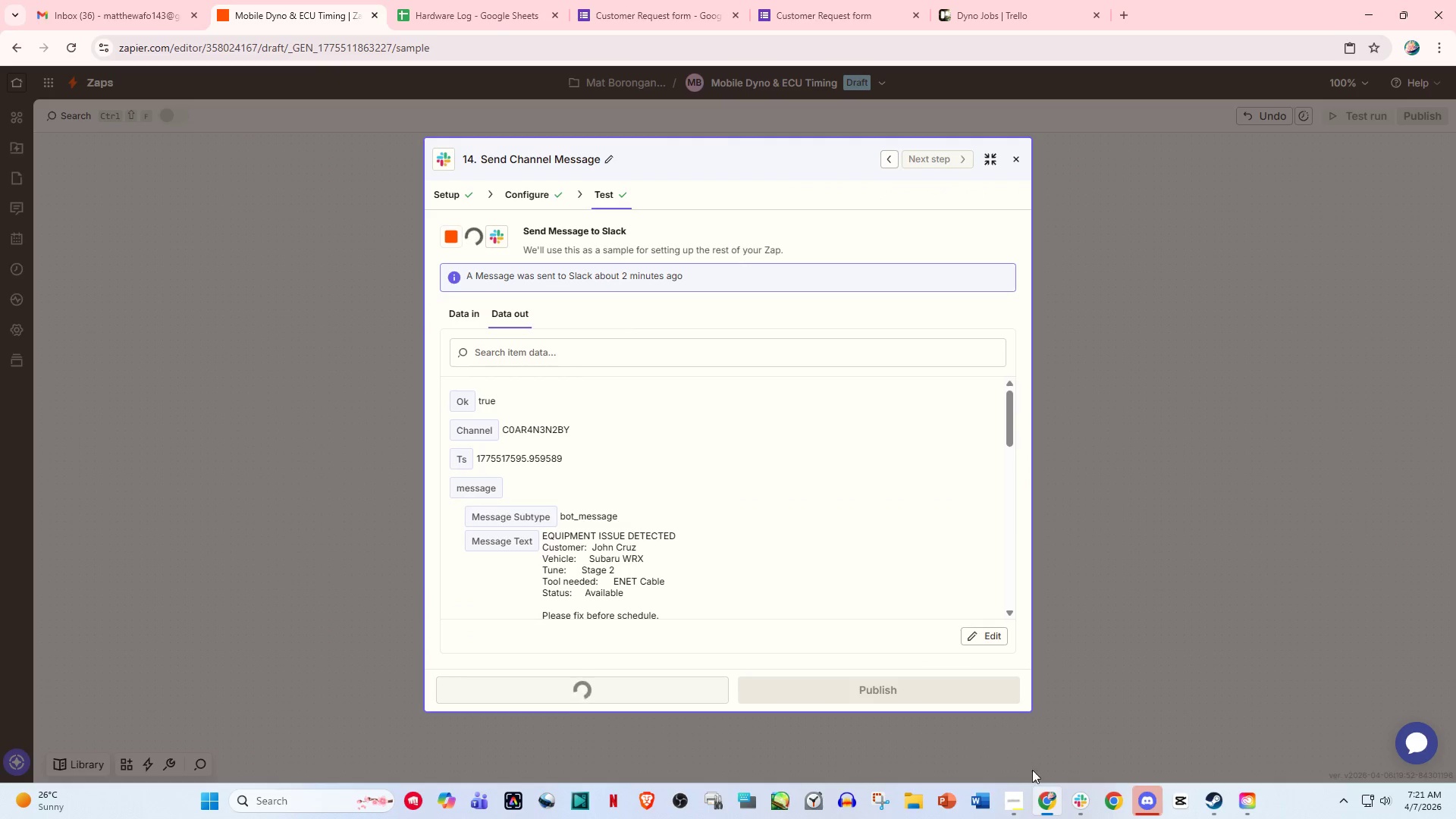 
left_click([1082, 798])
 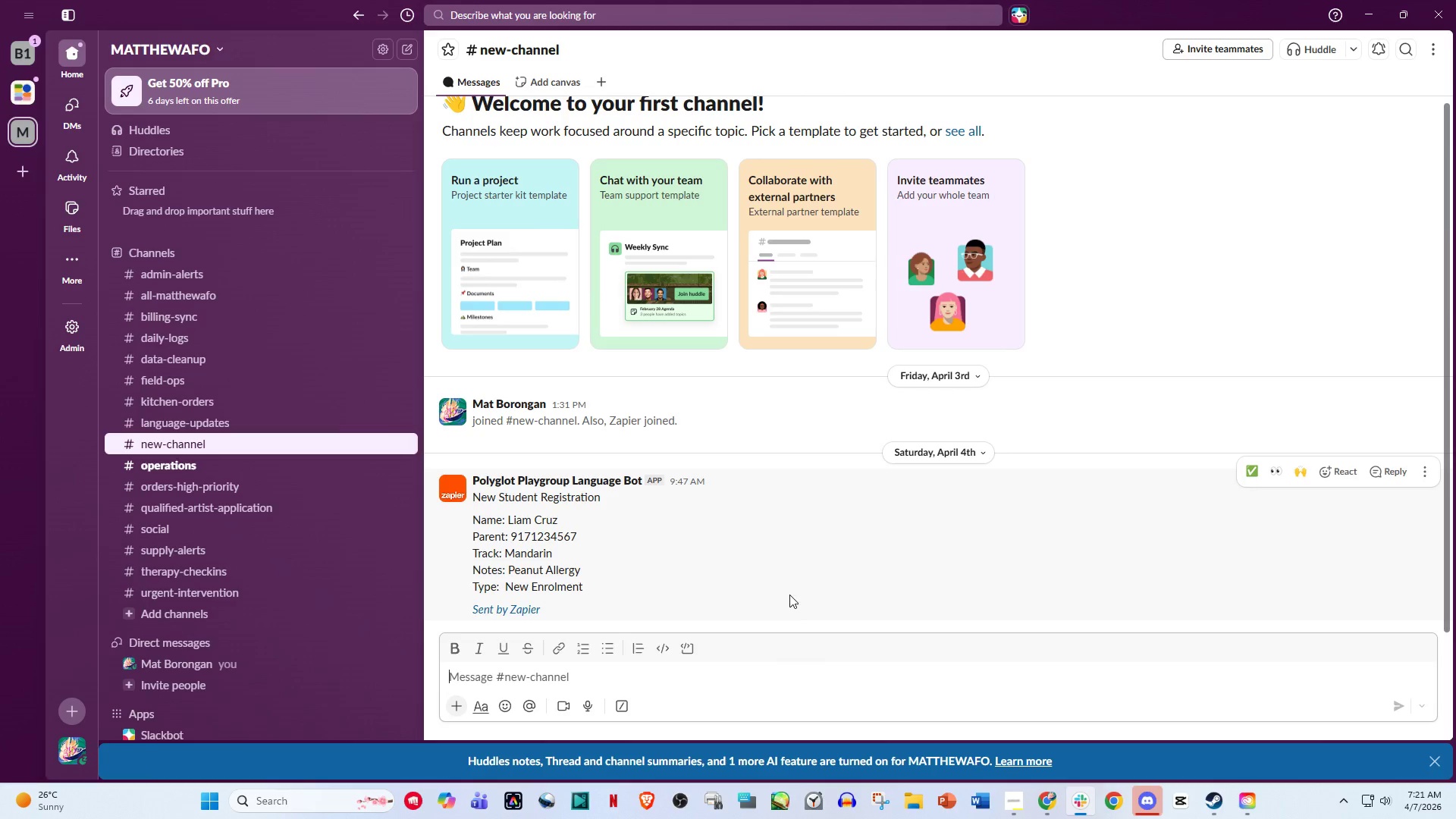 
scroll: coordinate [789, 595], scroll_direction: down, amount: 3.0
 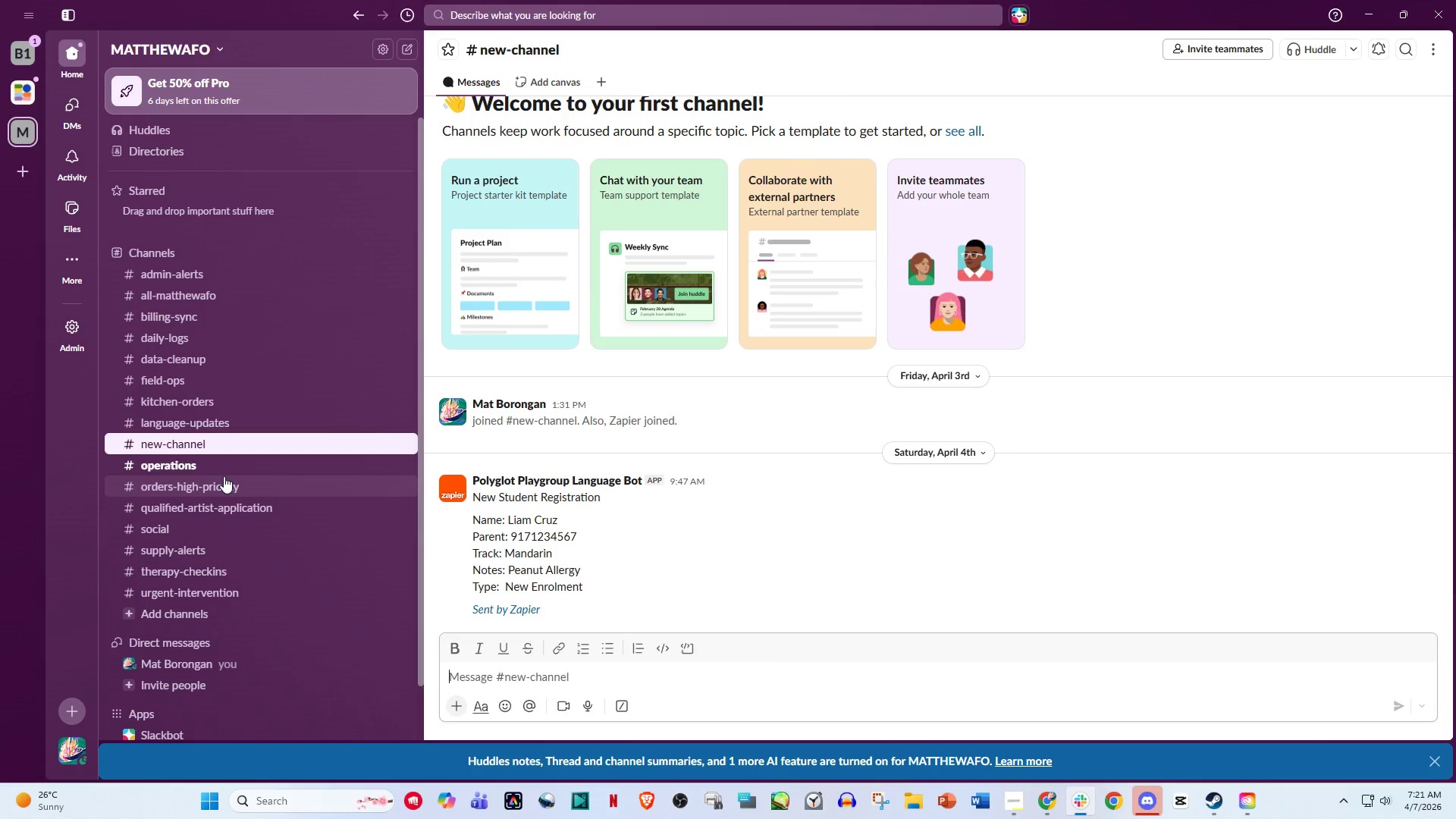 
left_click([216, 465])
 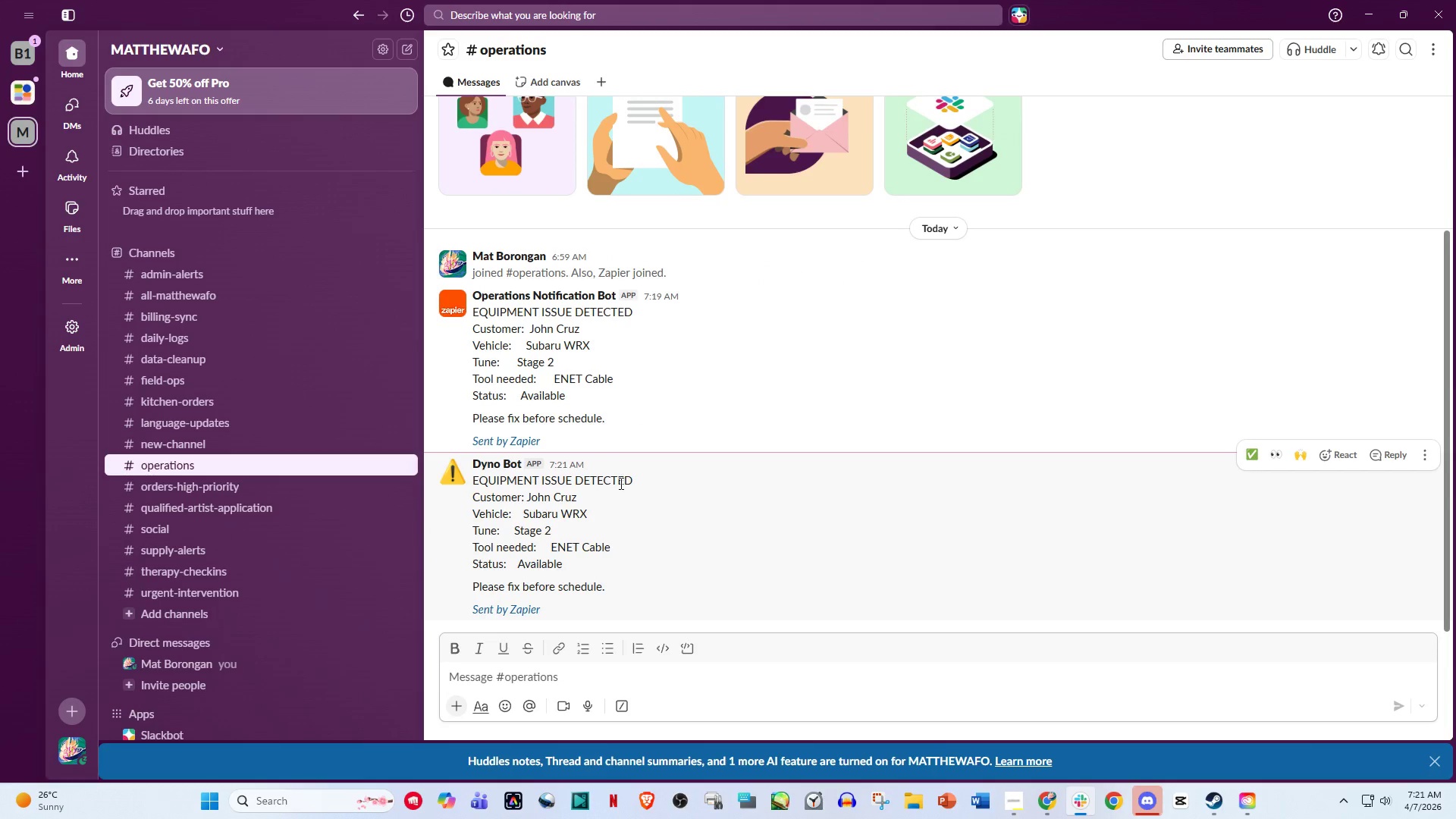 
scroll: coordinate [620, 483], scroll_direction: down, amount: 1.0
 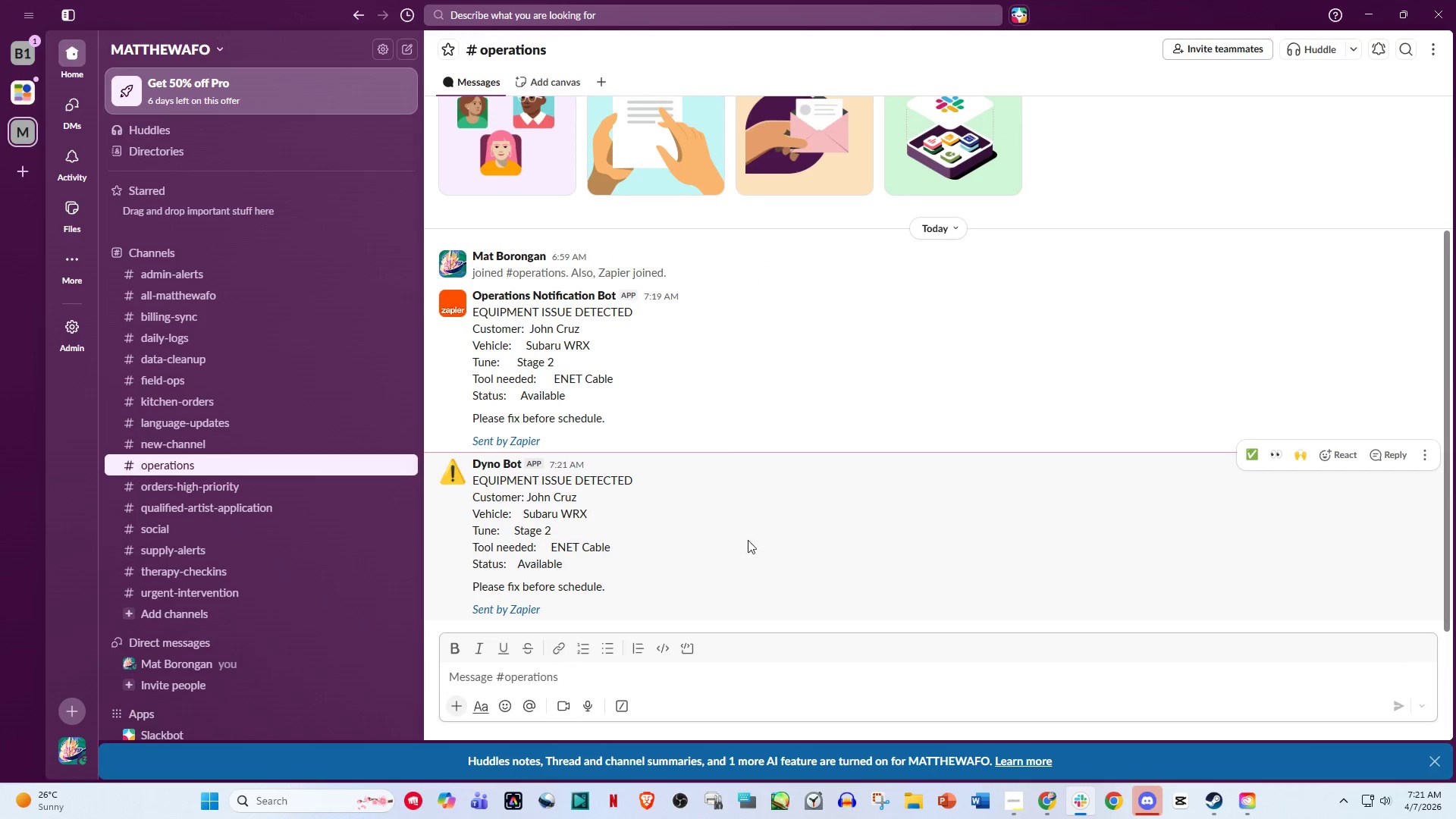 
wait(6.12)
 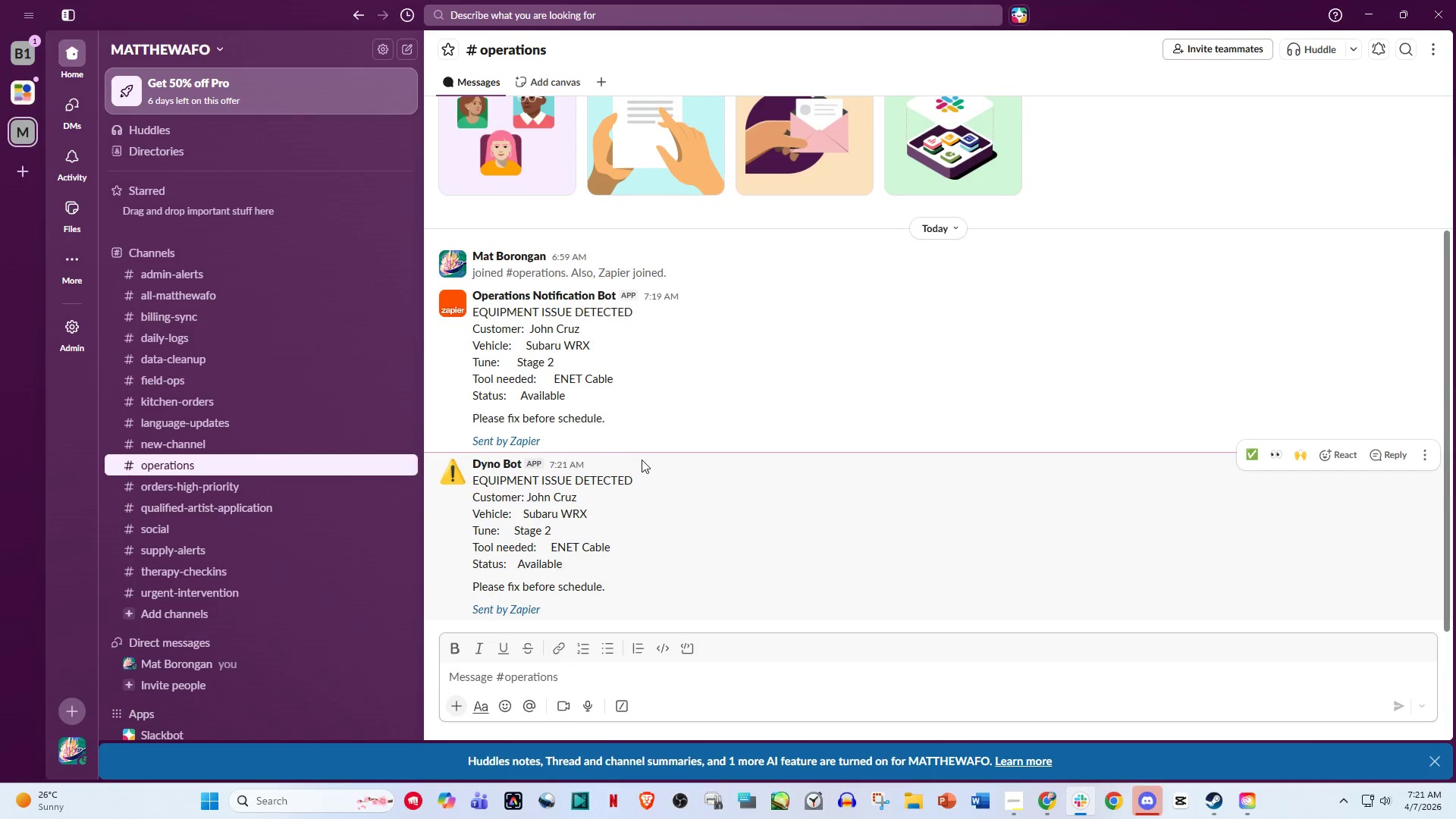 
left_click([1041, 806])
 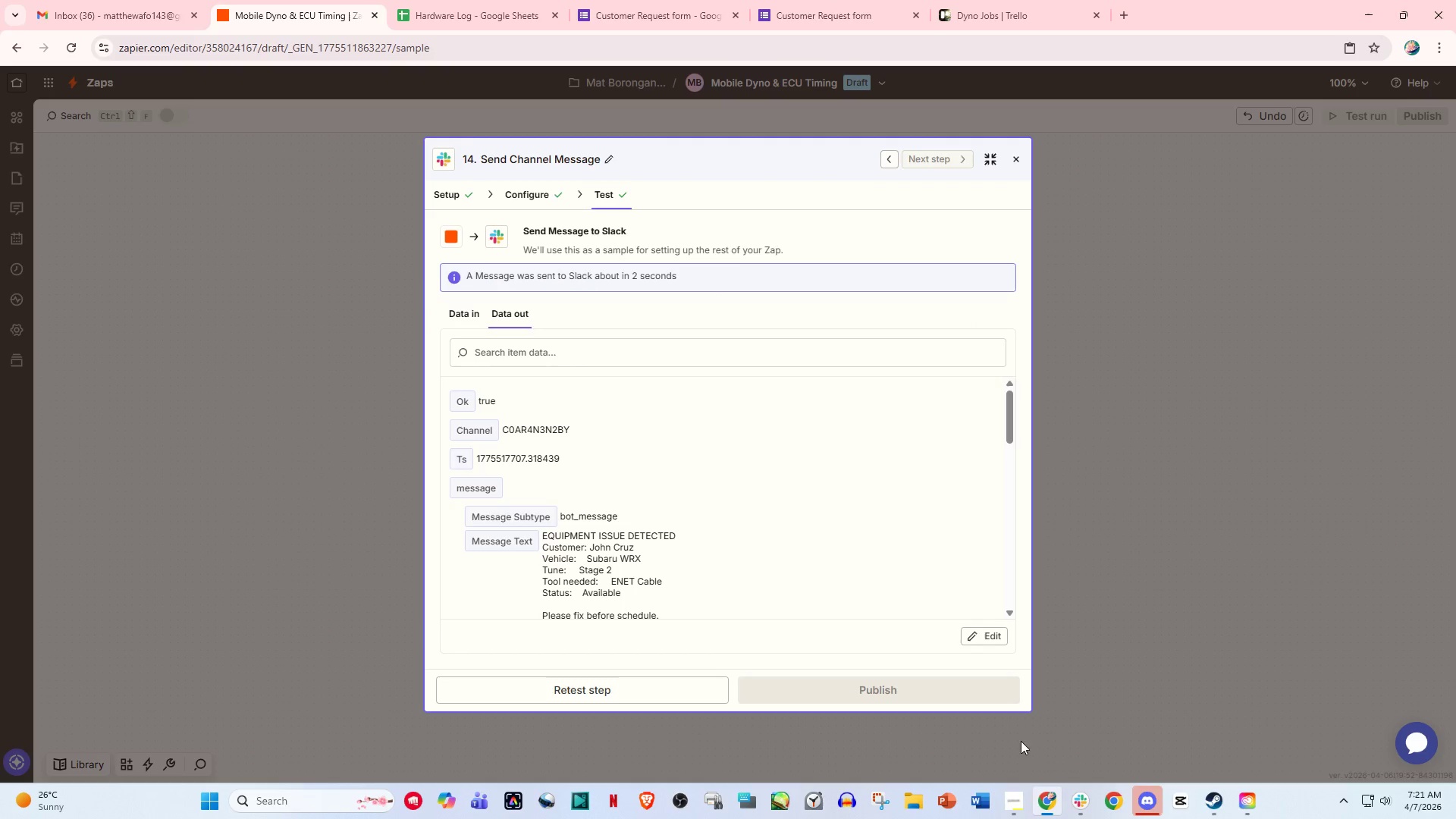 
left_click([1084, 800])
 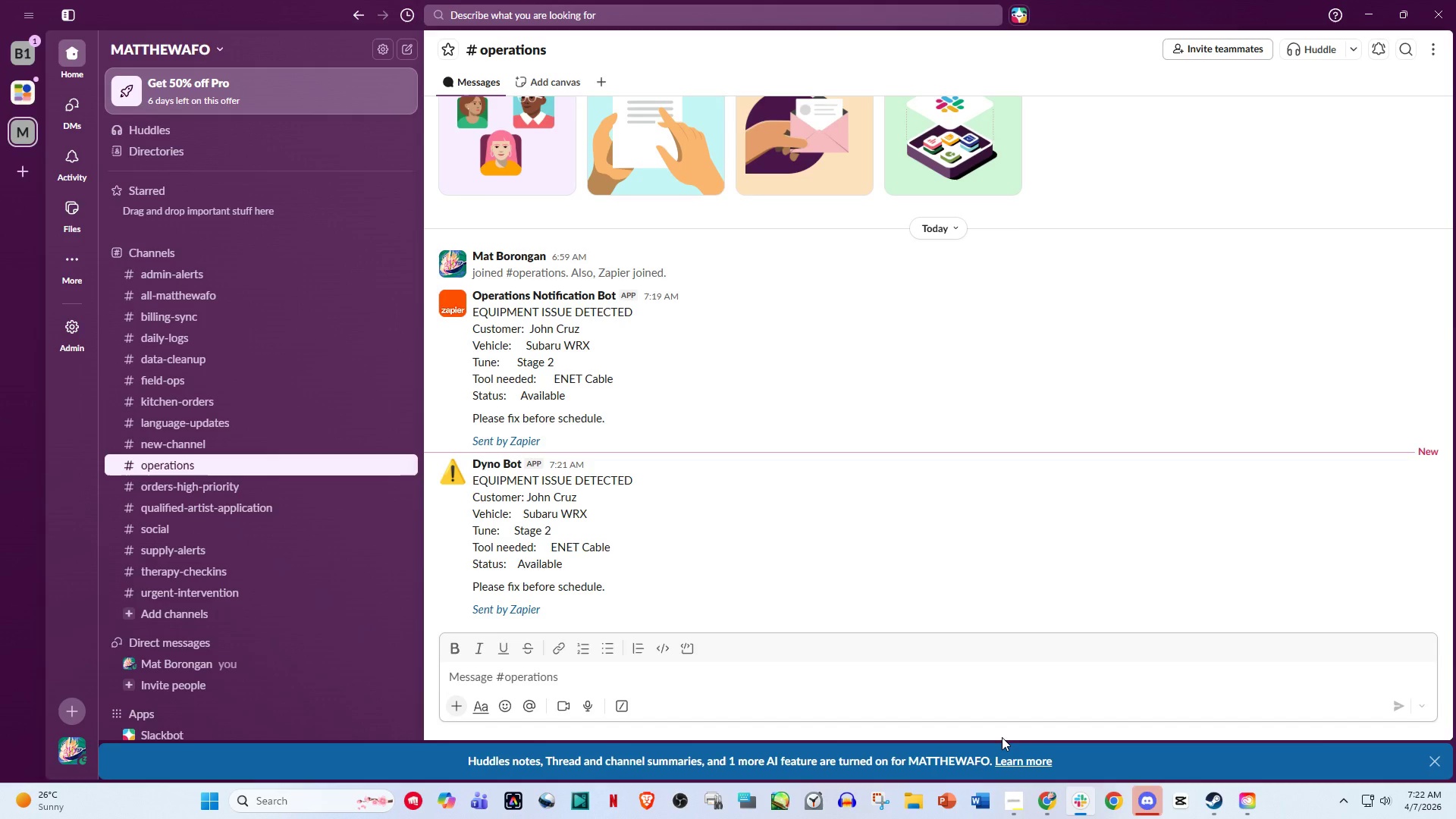 
wait(8.03)
 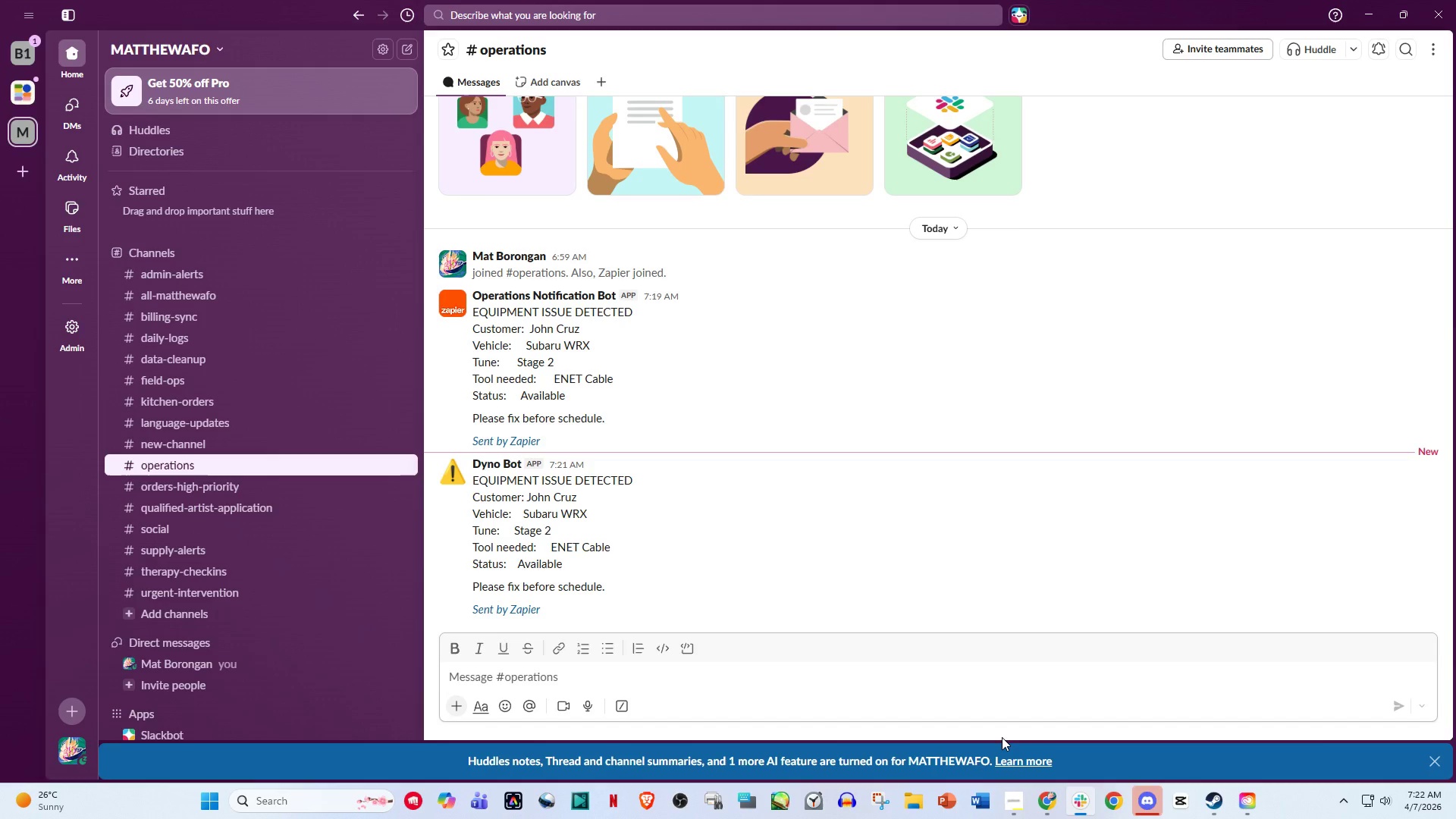 
left_click([1078, 802])
 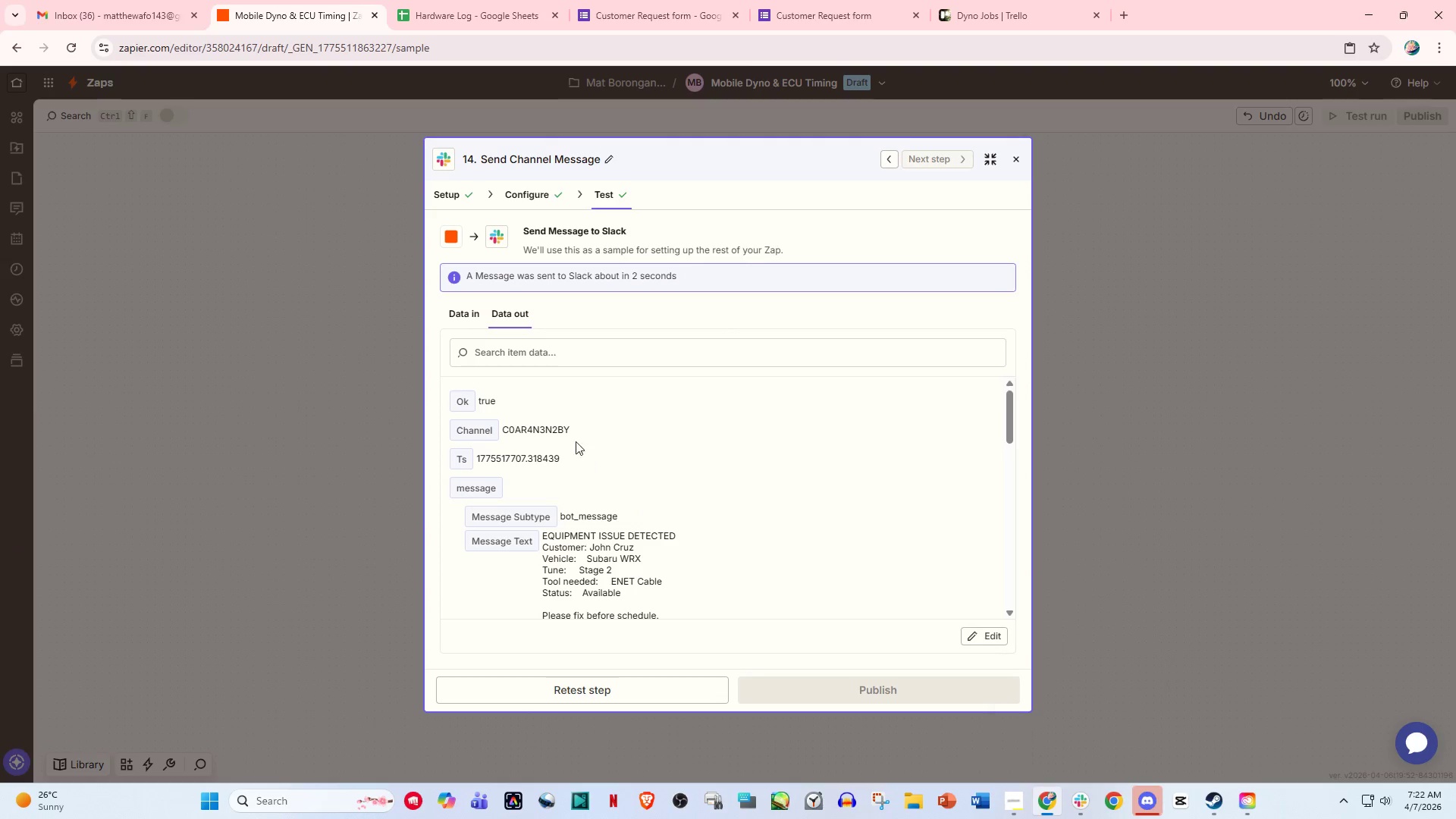 
scroll: coordinate [560, 403], scroll_direction: up, amount: 1.0
 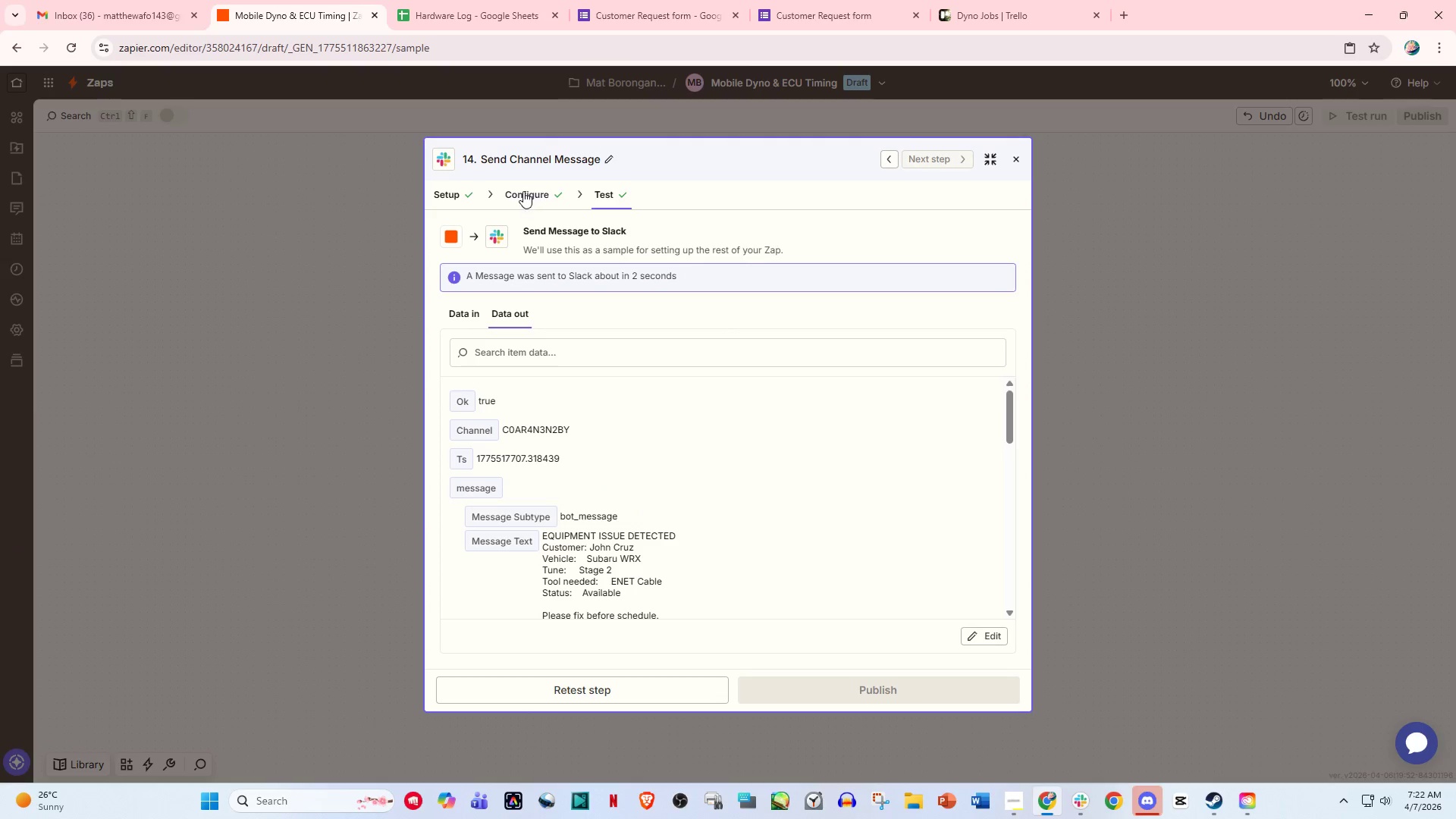 
left_click([523, 191])
 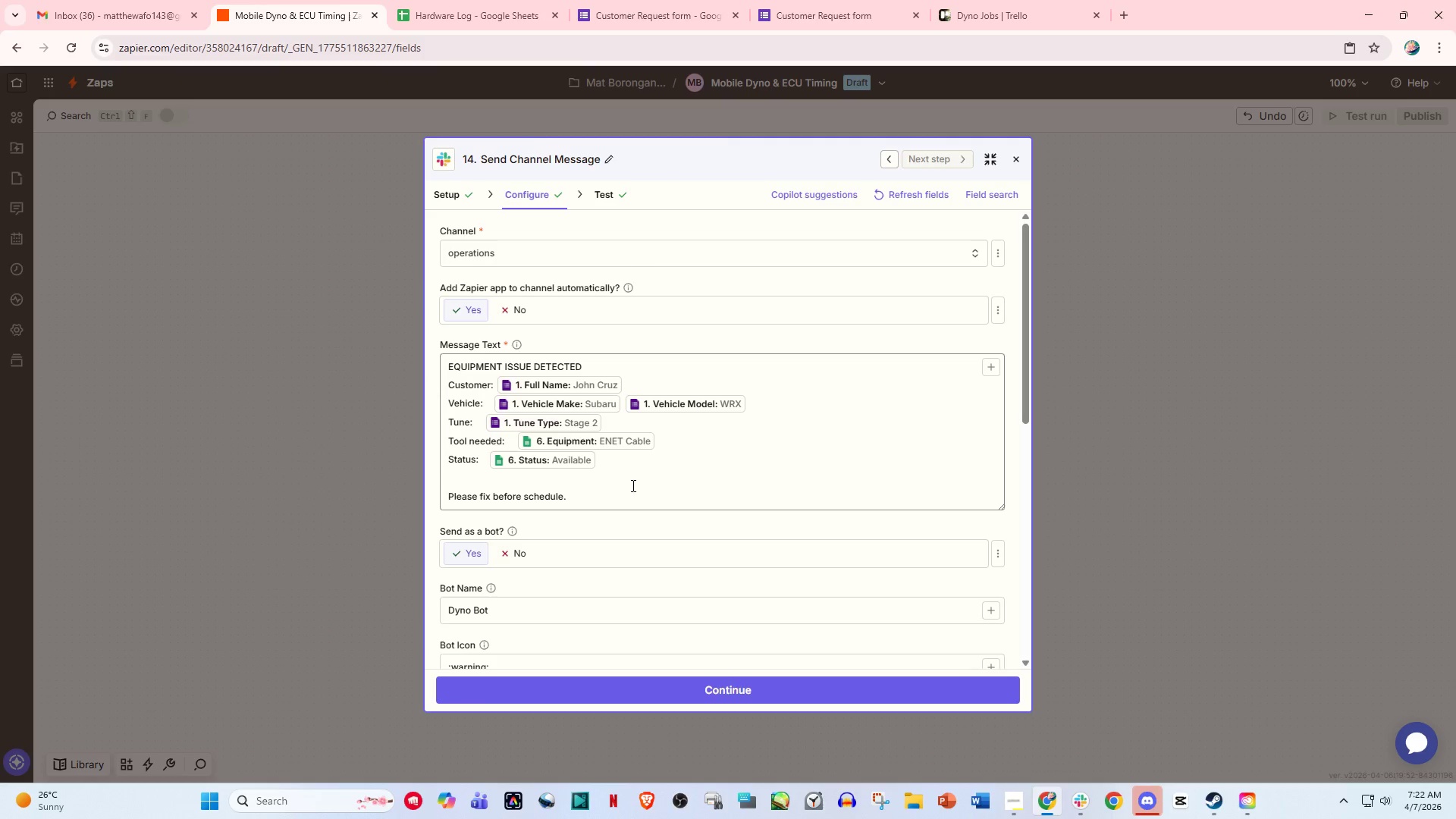 
scroll: coordinate [603, 544], scroll_direction: down, amount: 10.0
 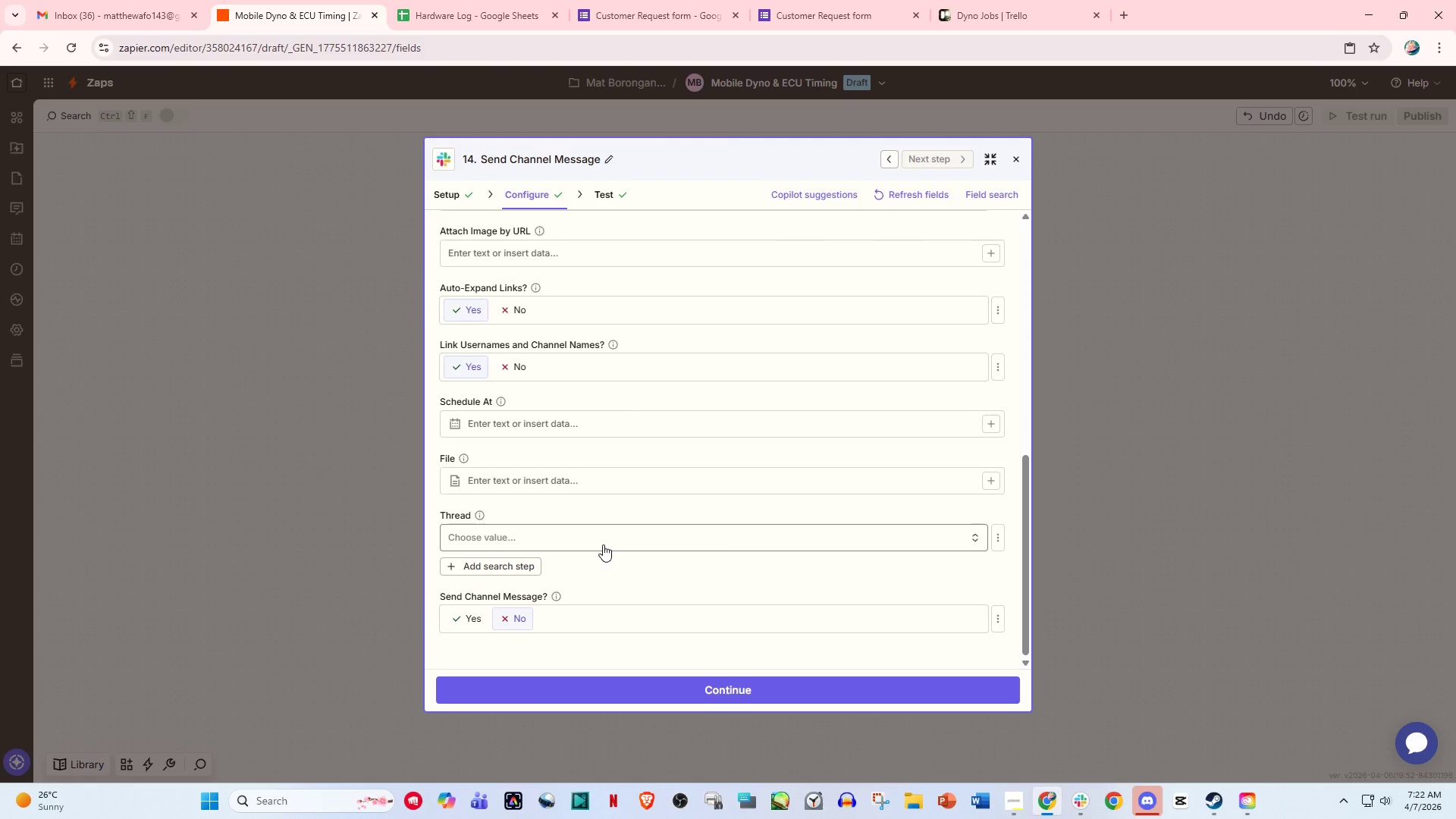 
scroll: coordinate [603, 544], scroll_direction: up, amount: 3.0
 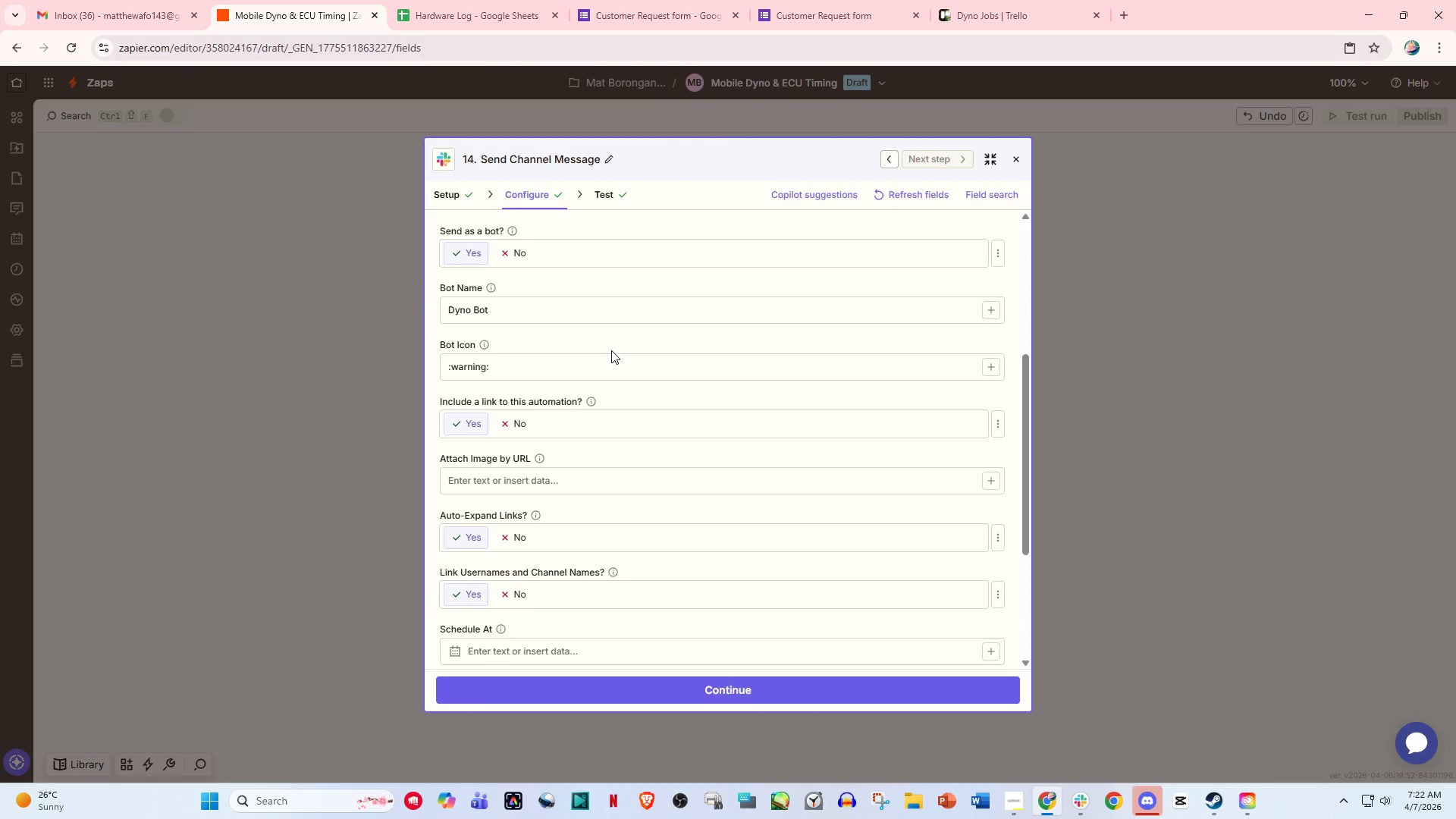 
wait(7.25)
 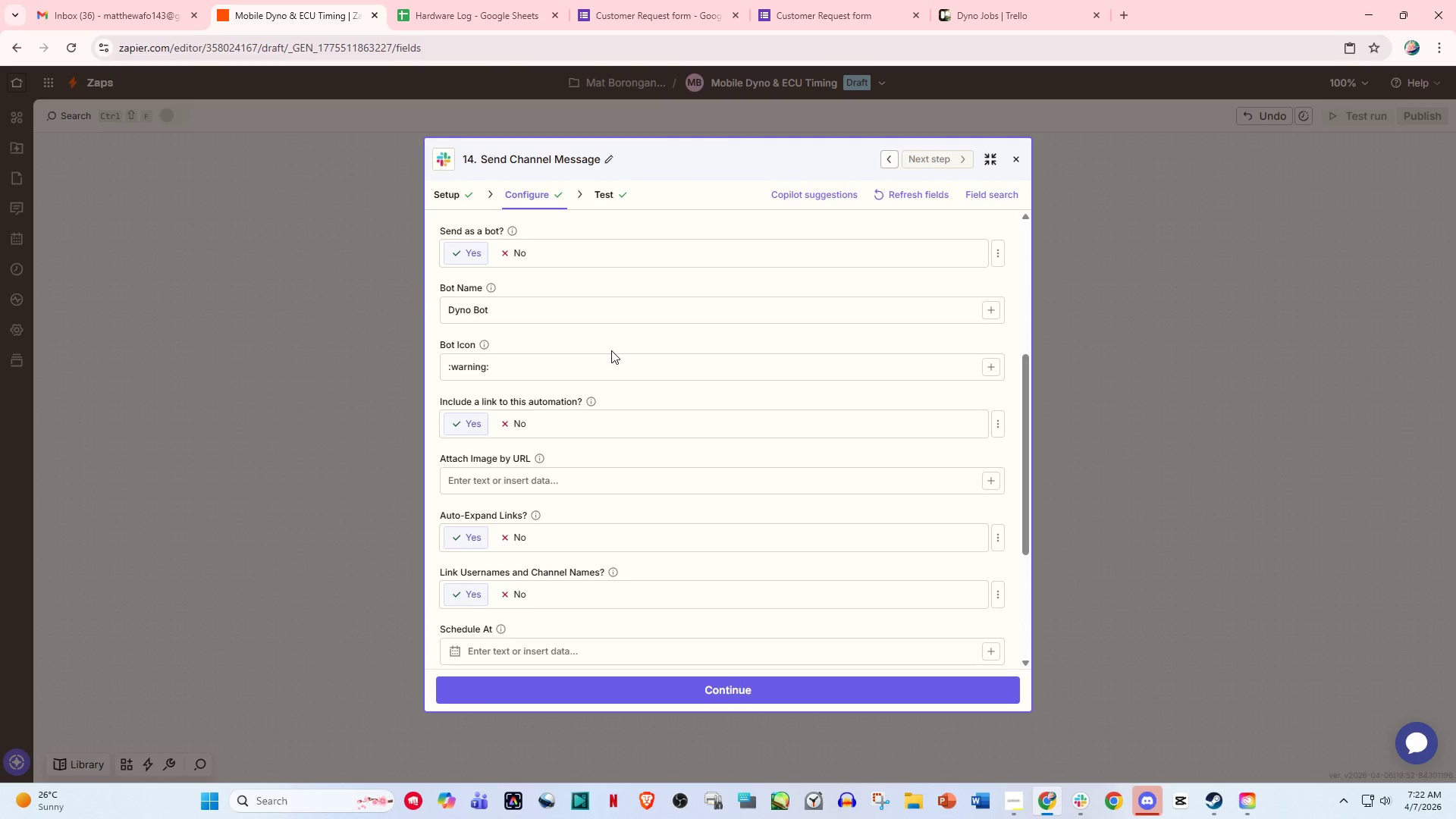 
left_click([720, 695])
 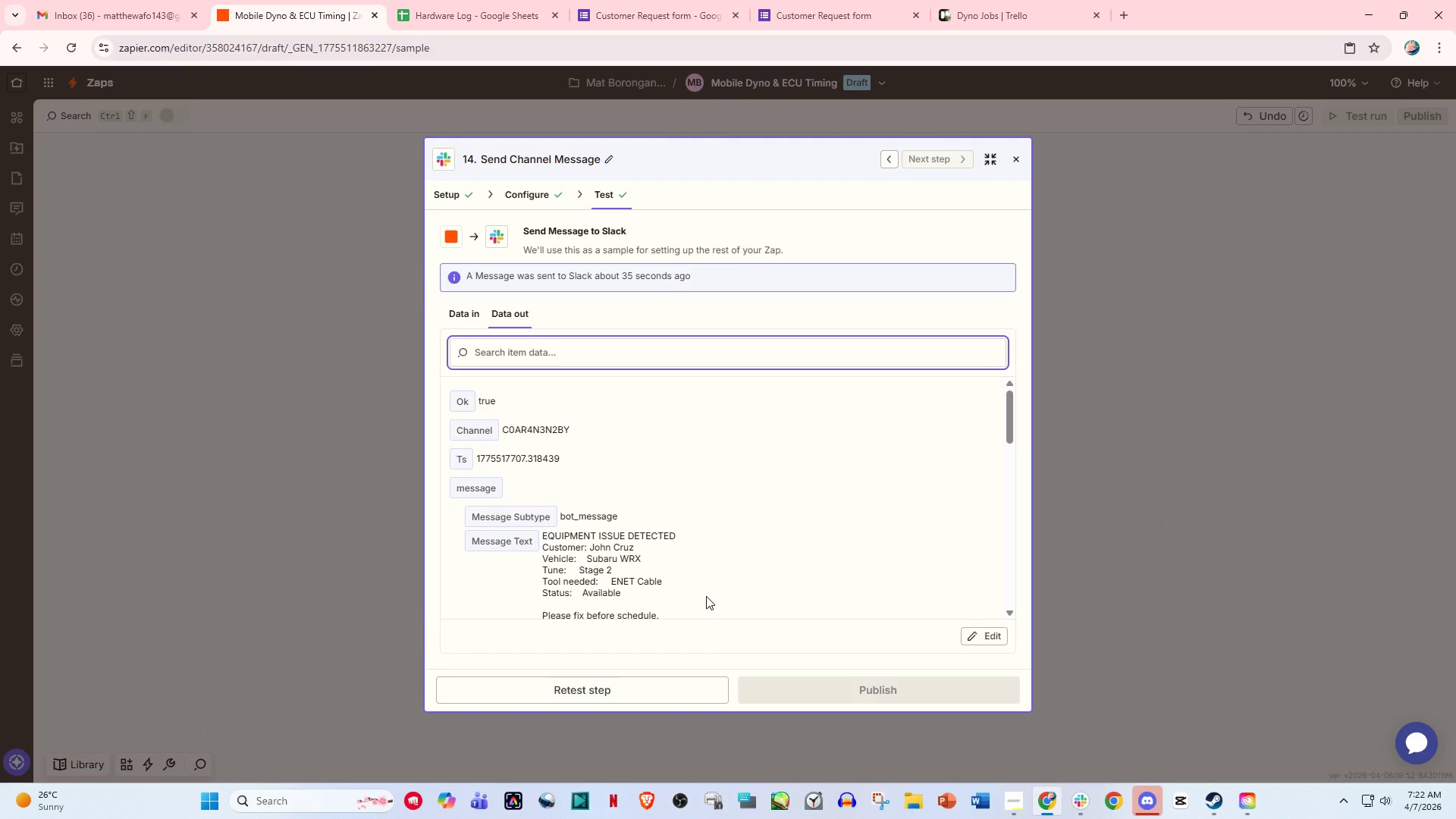 
wait(17.75)
 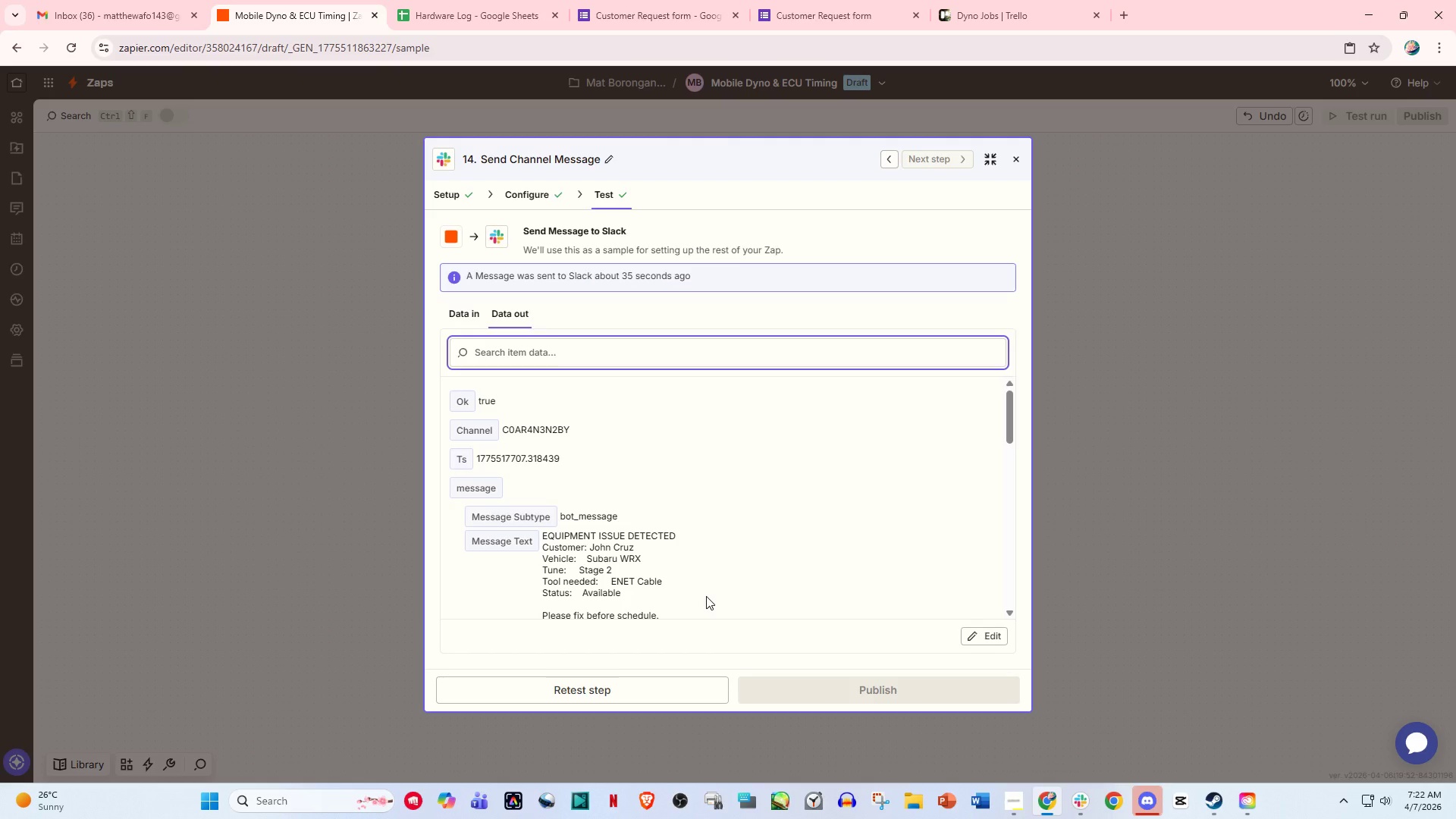 
left_click([968, 0])
 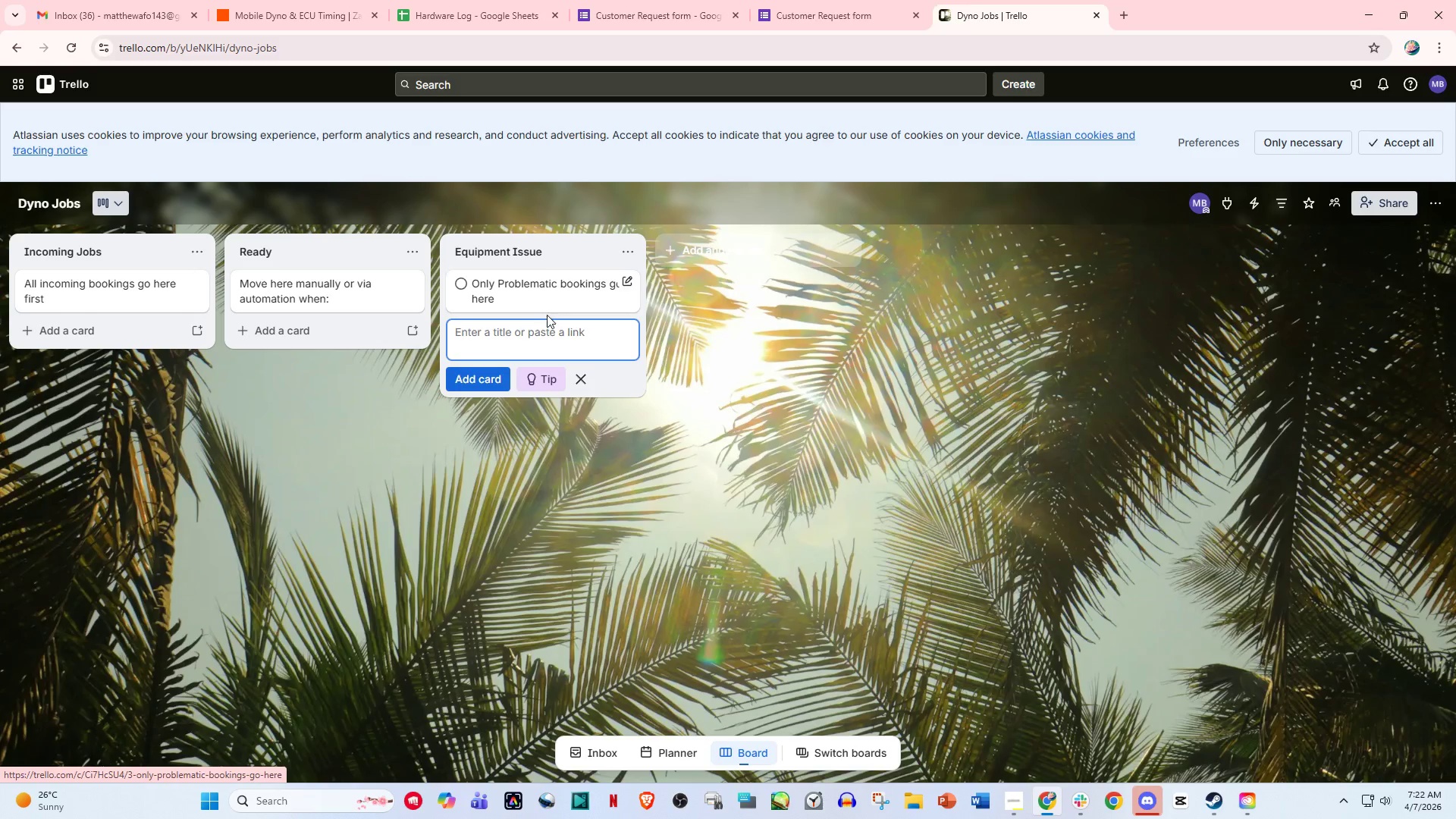 
wait(20.56)
 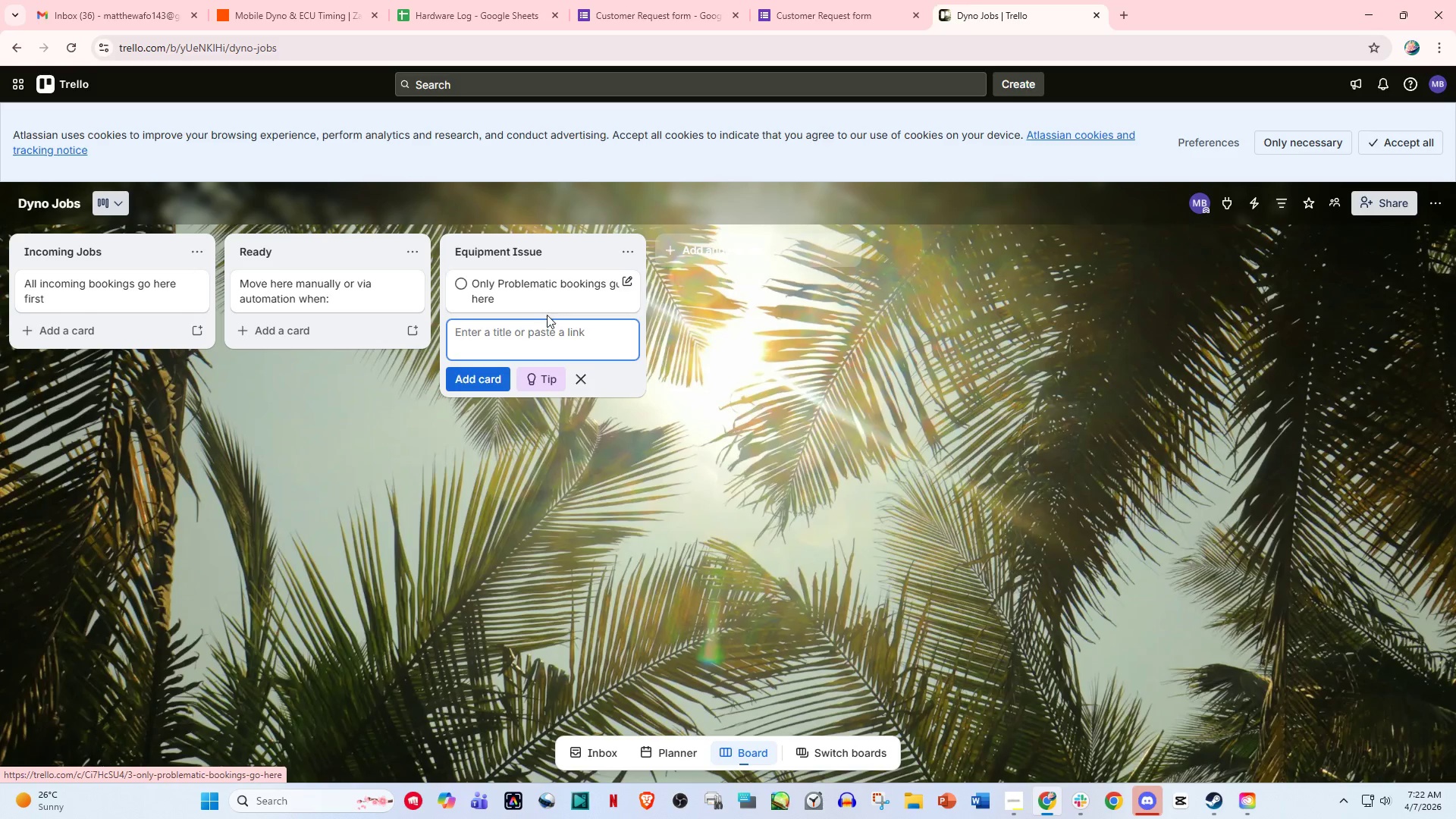 
left_click_drag(start_coordinate=[115, 288], to_coordinate=[115, 293])
 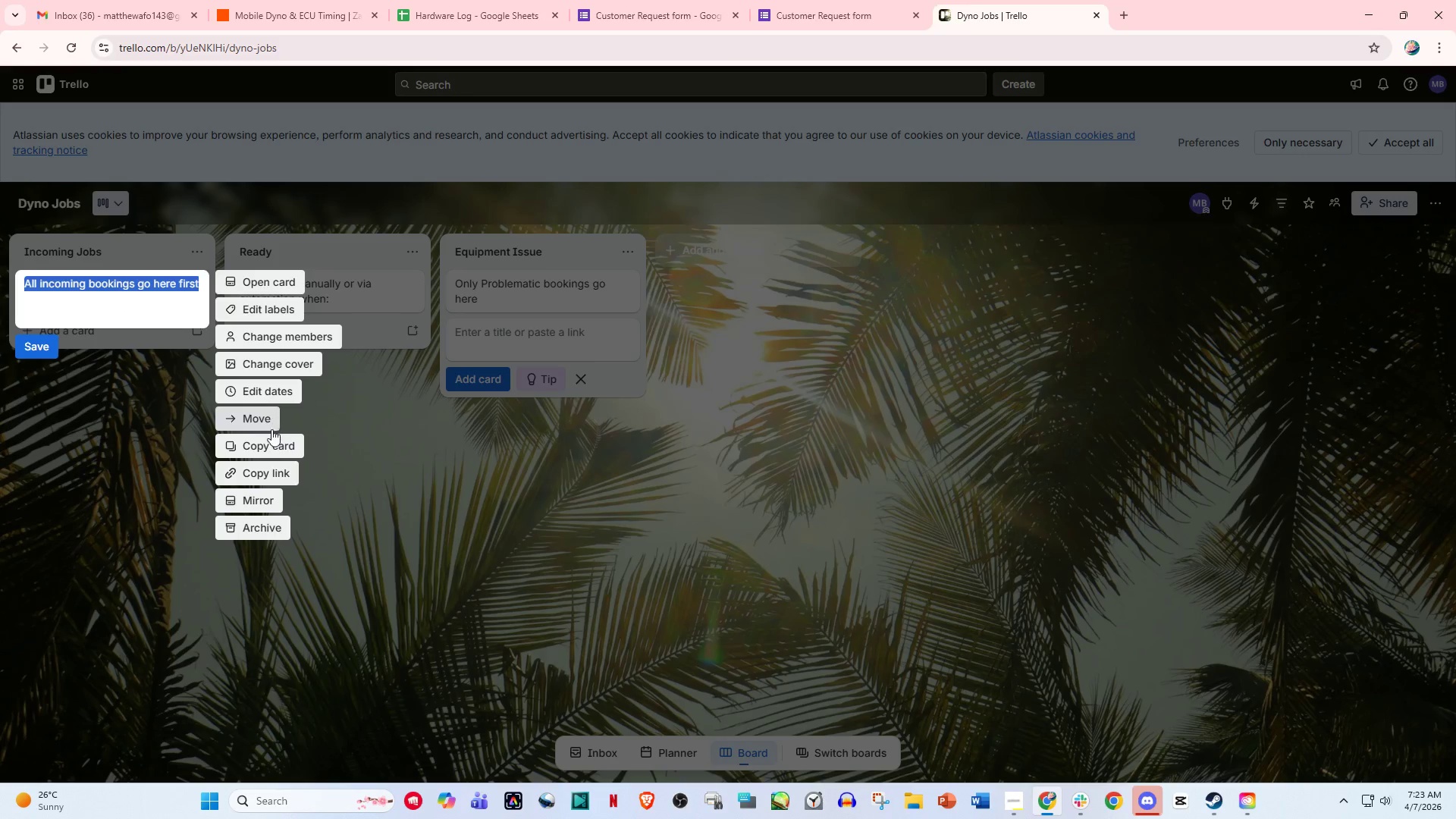 
wait(9.74)
 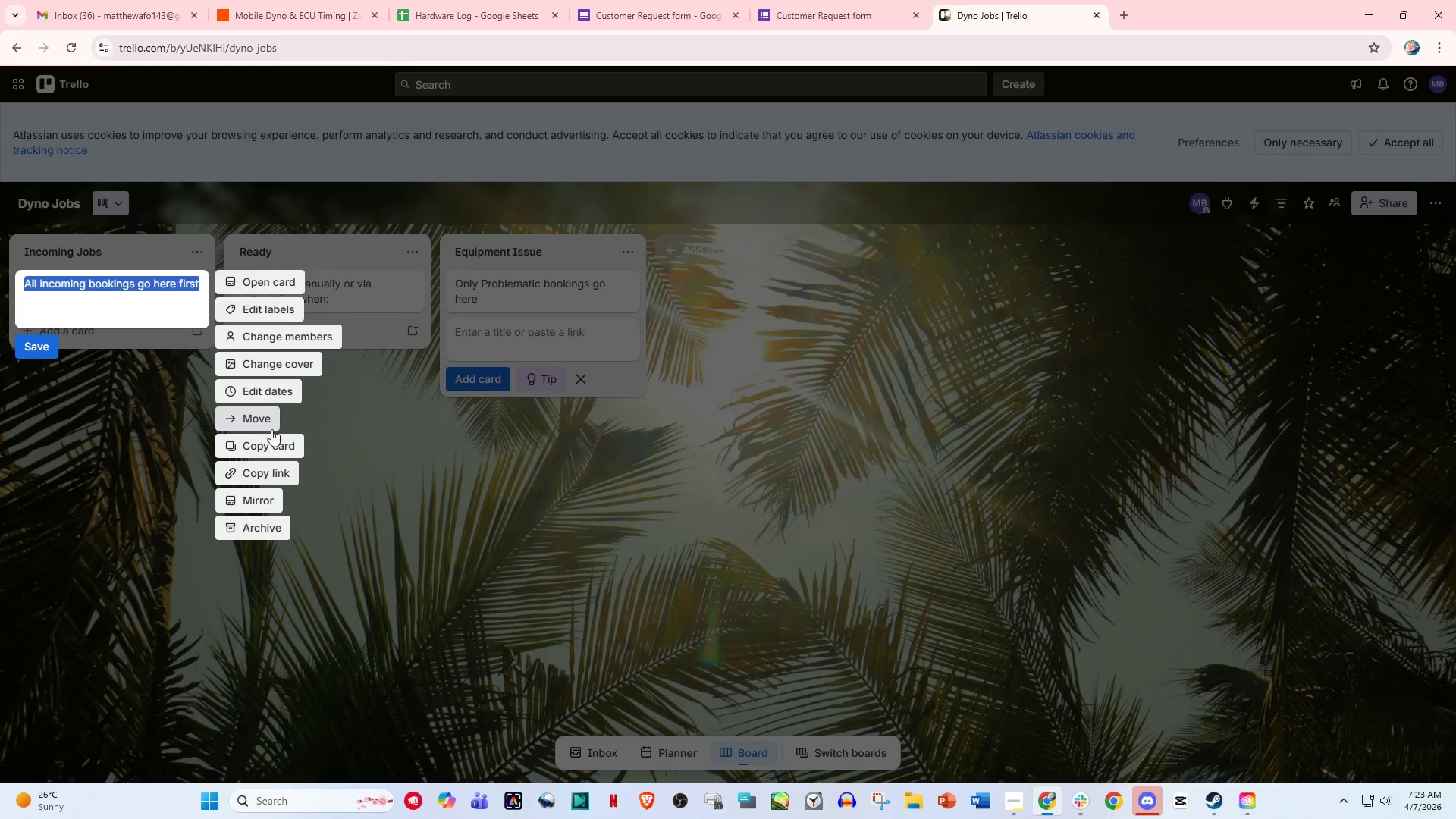 
left_click([276, 307])
 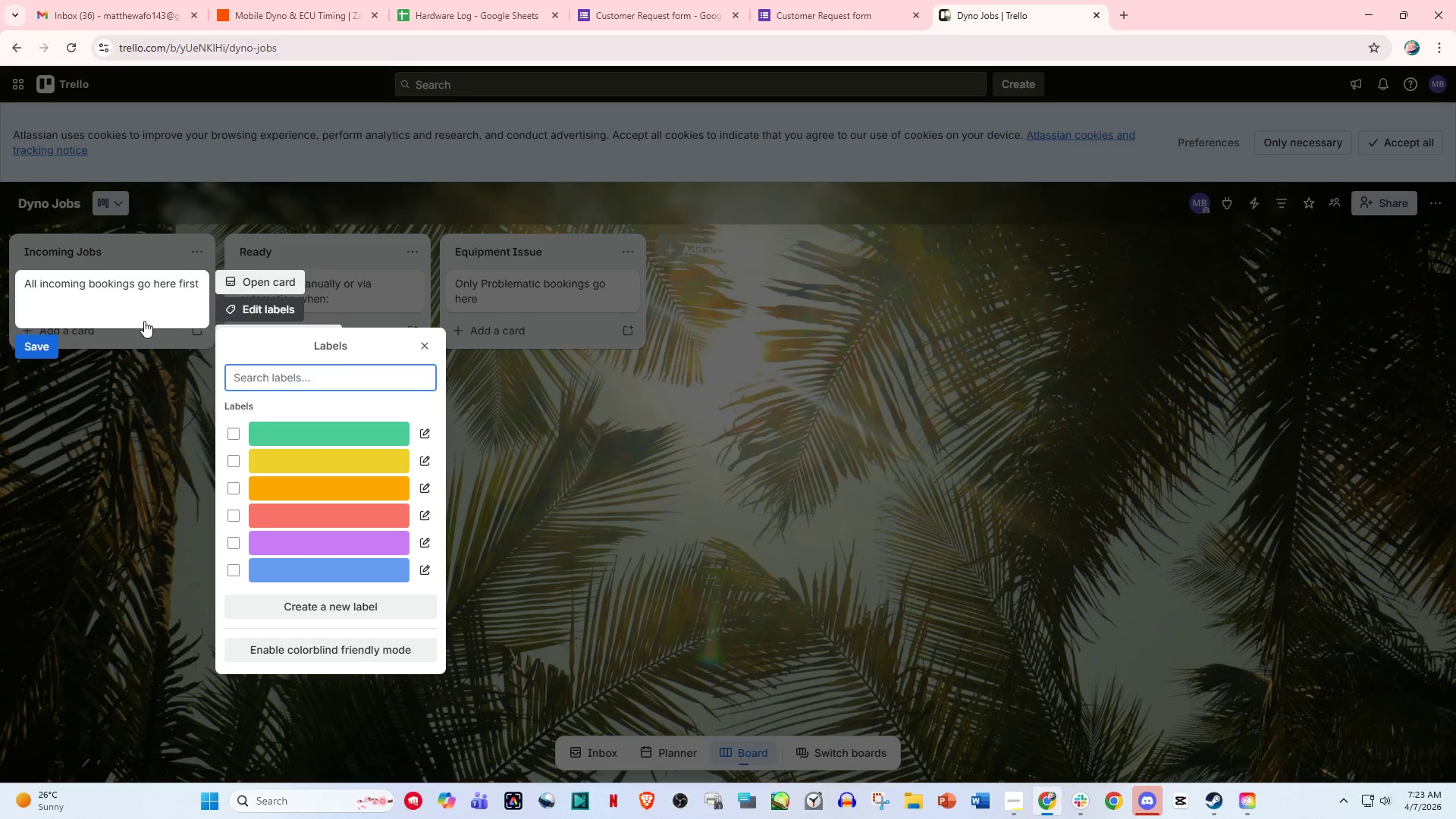 
left_click([130, 296])
 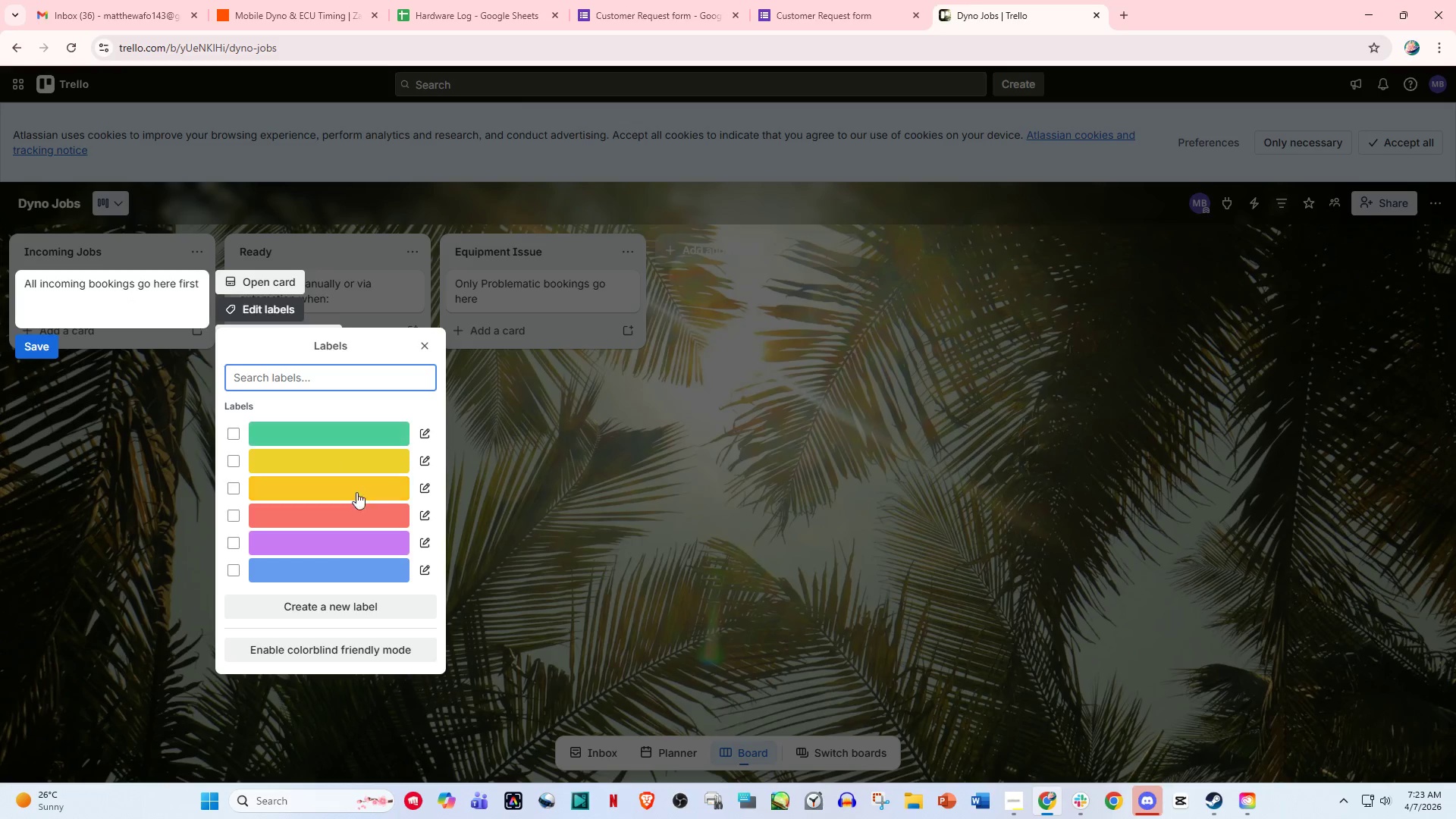 
left_click([604, 560])
 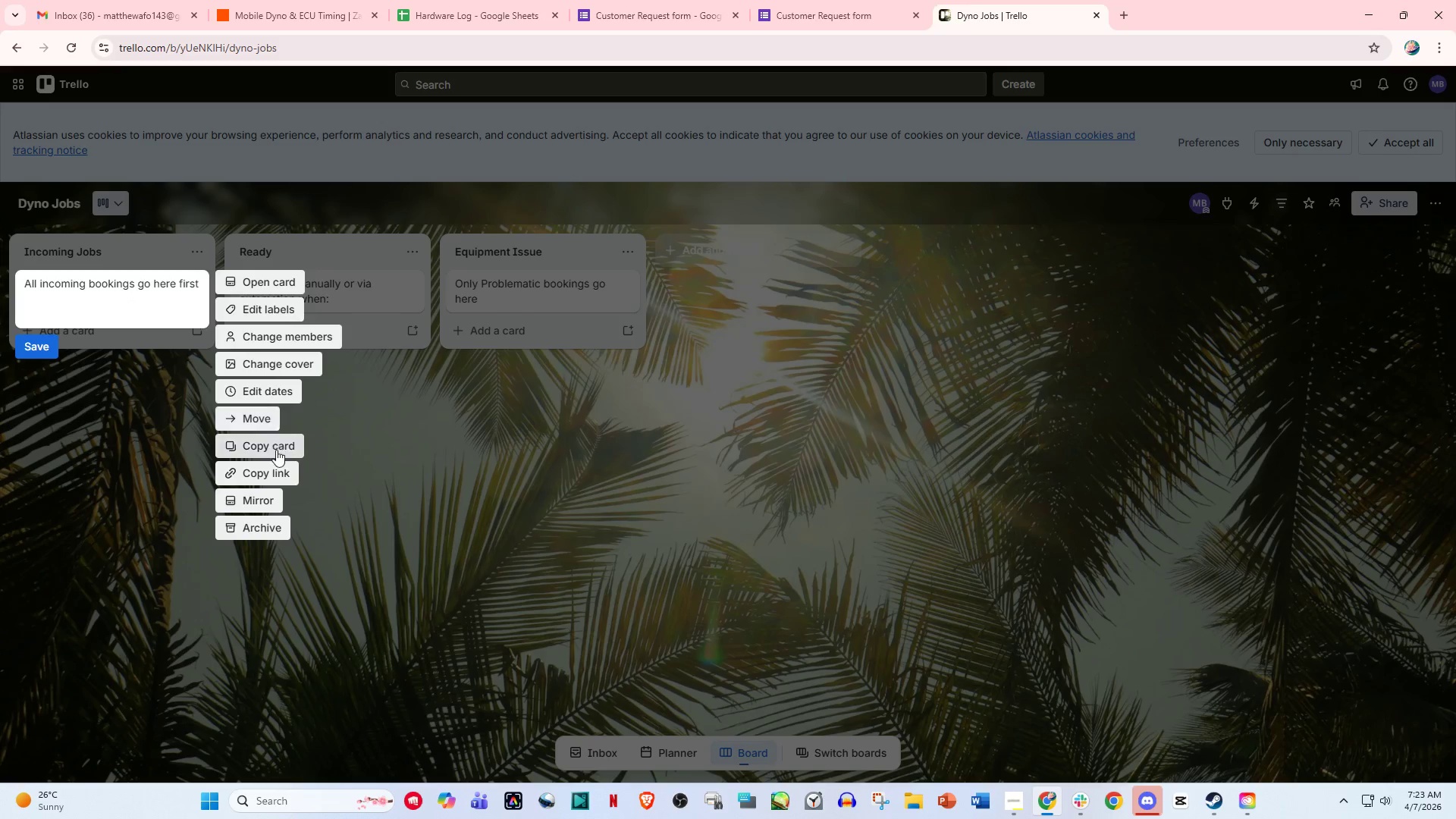 
left_click_drag(start_coordinate=[107, 444], to_coordinate=[99, 440])
 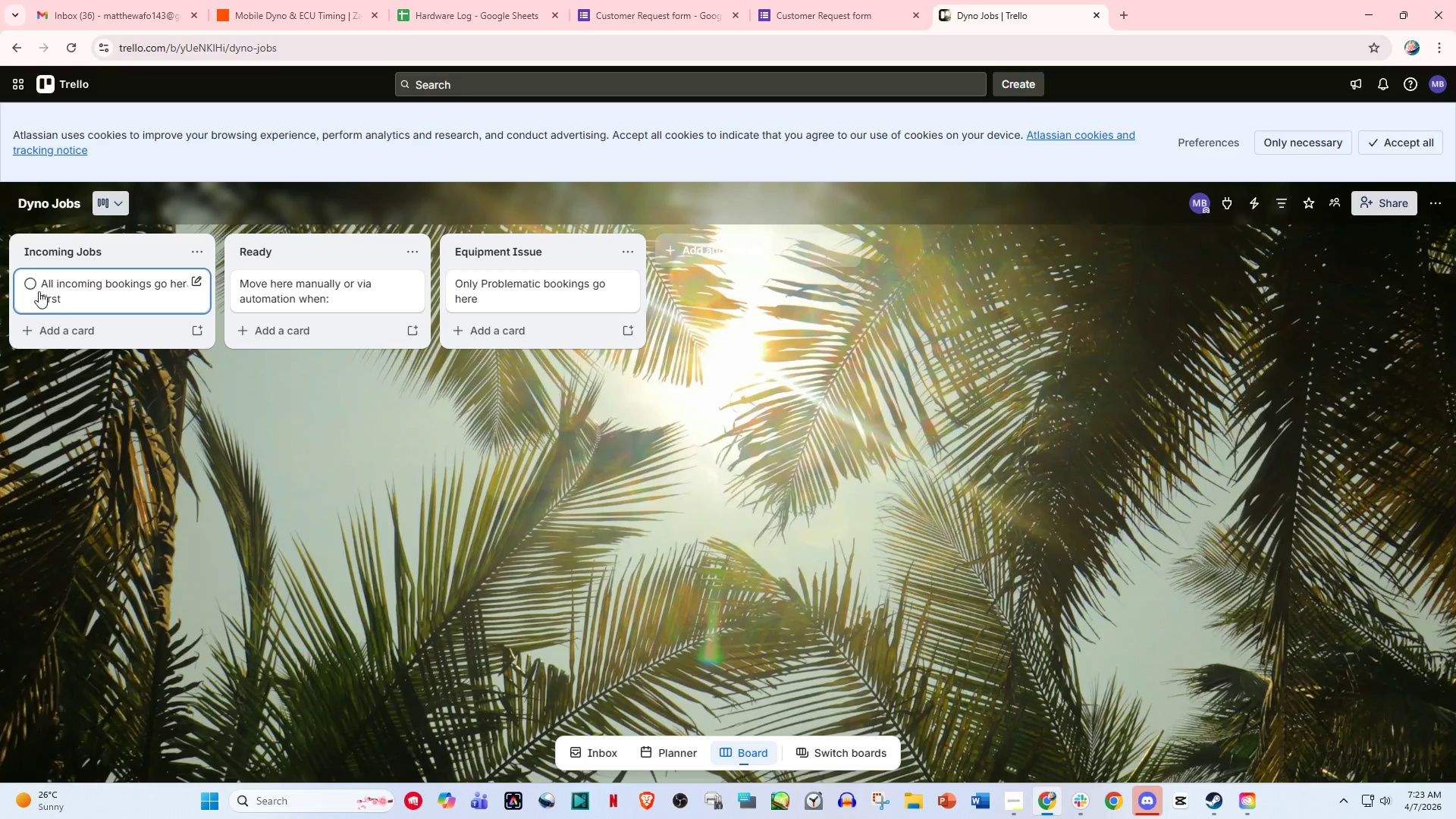 
left_click([35, 284])
 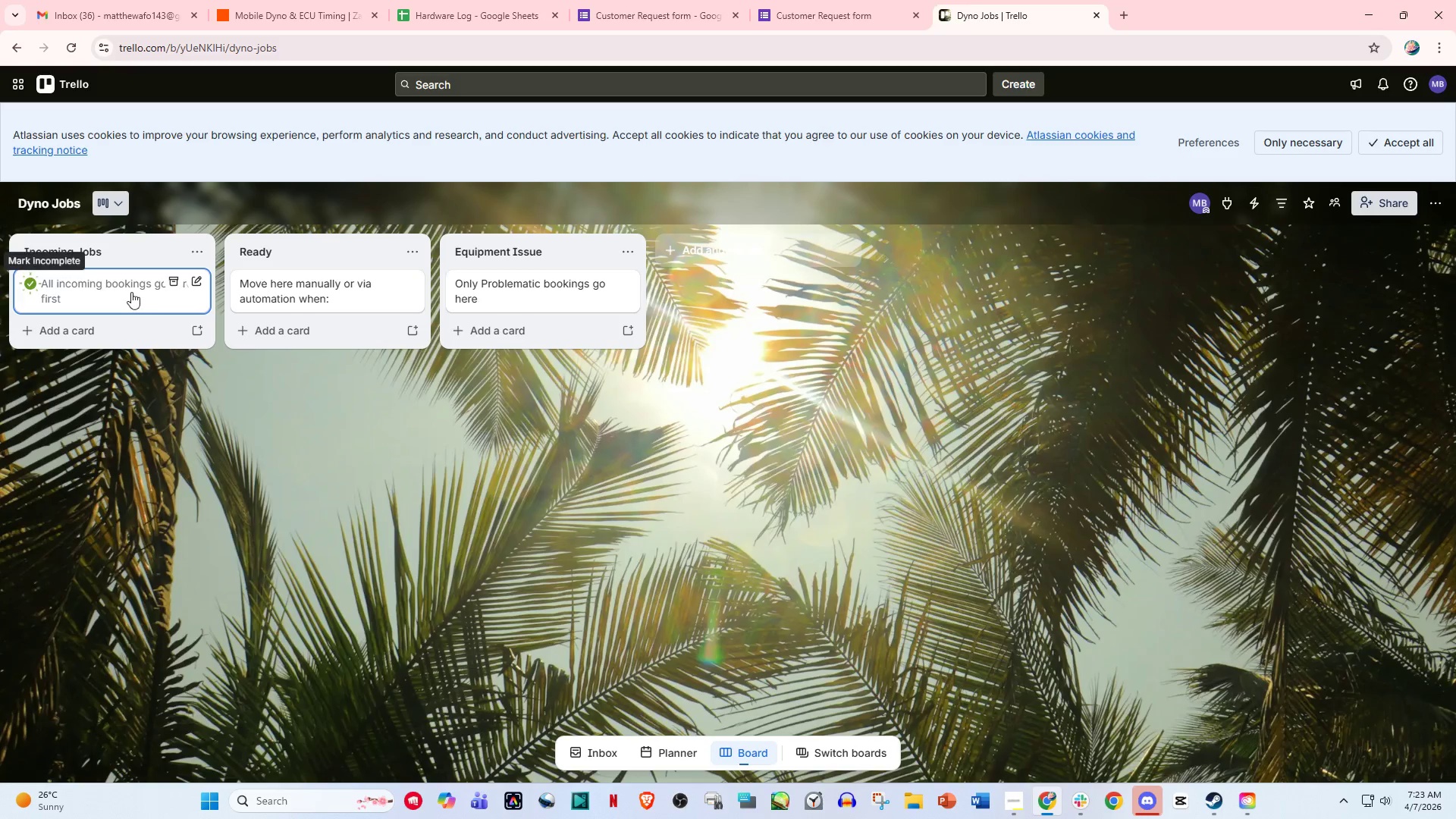 
mouse_move([179, 276])
 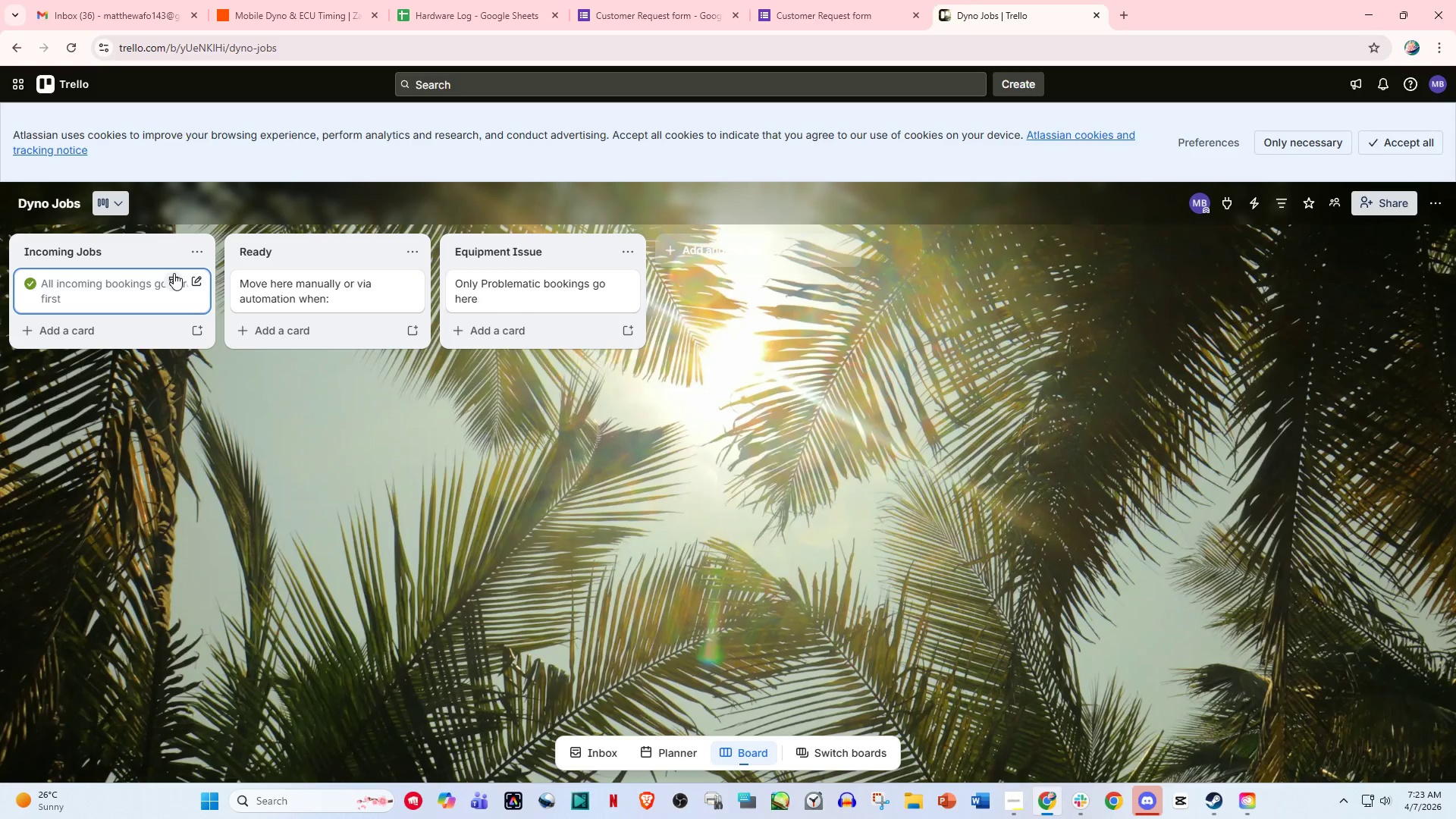 
left_click([174, 281])
 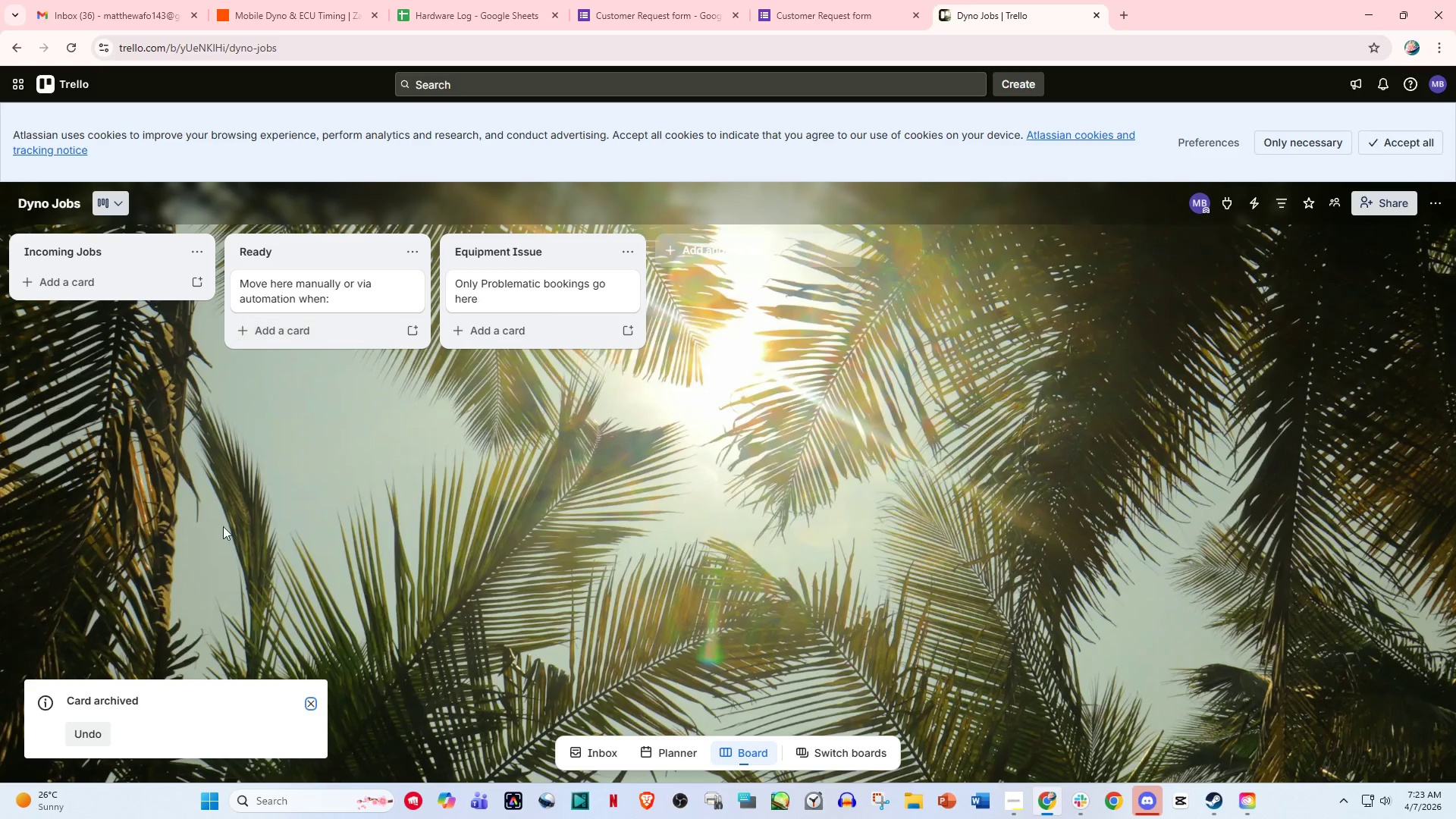 
left_click([77, 740])
 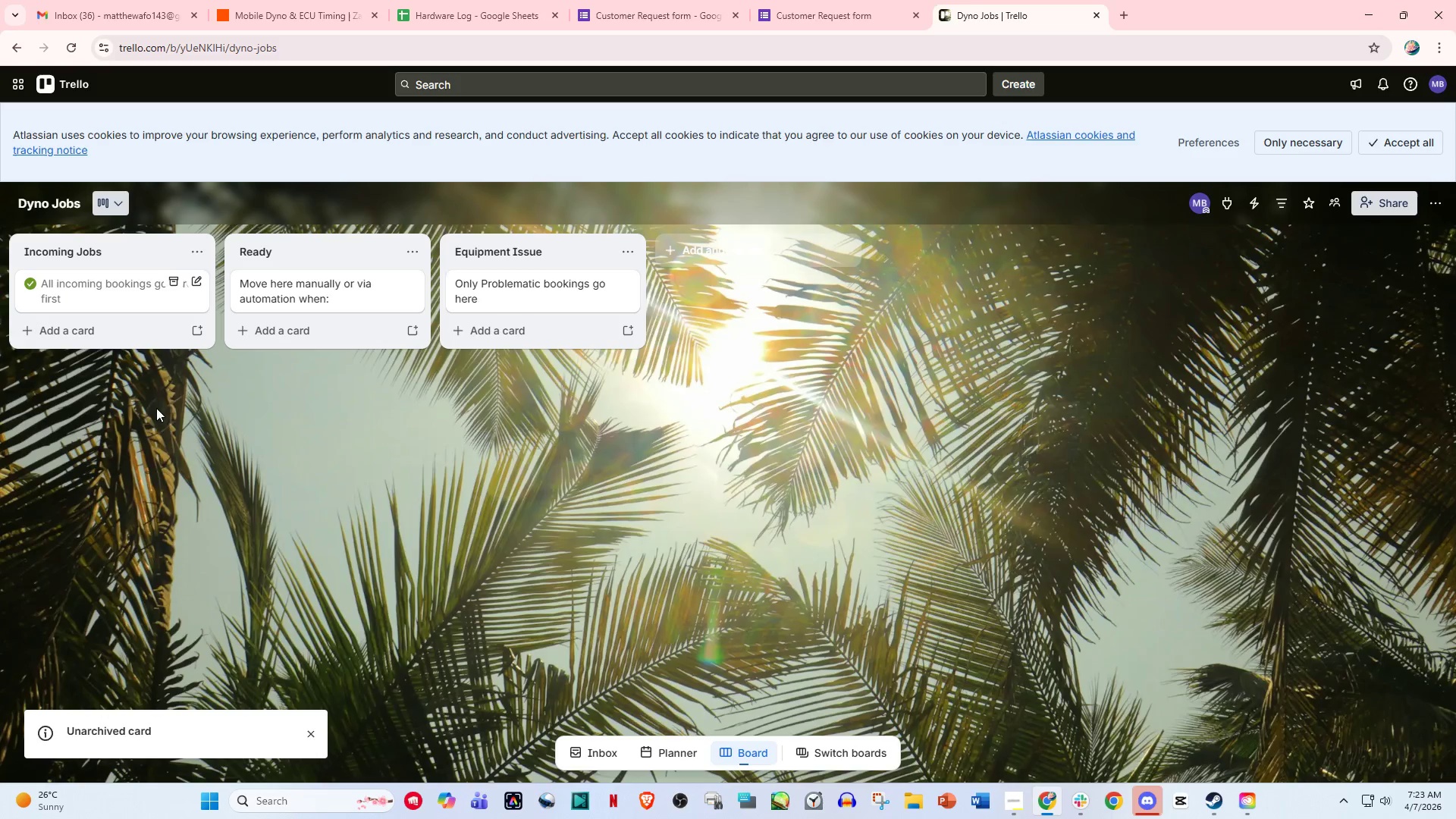 
left_click([251, 384])
 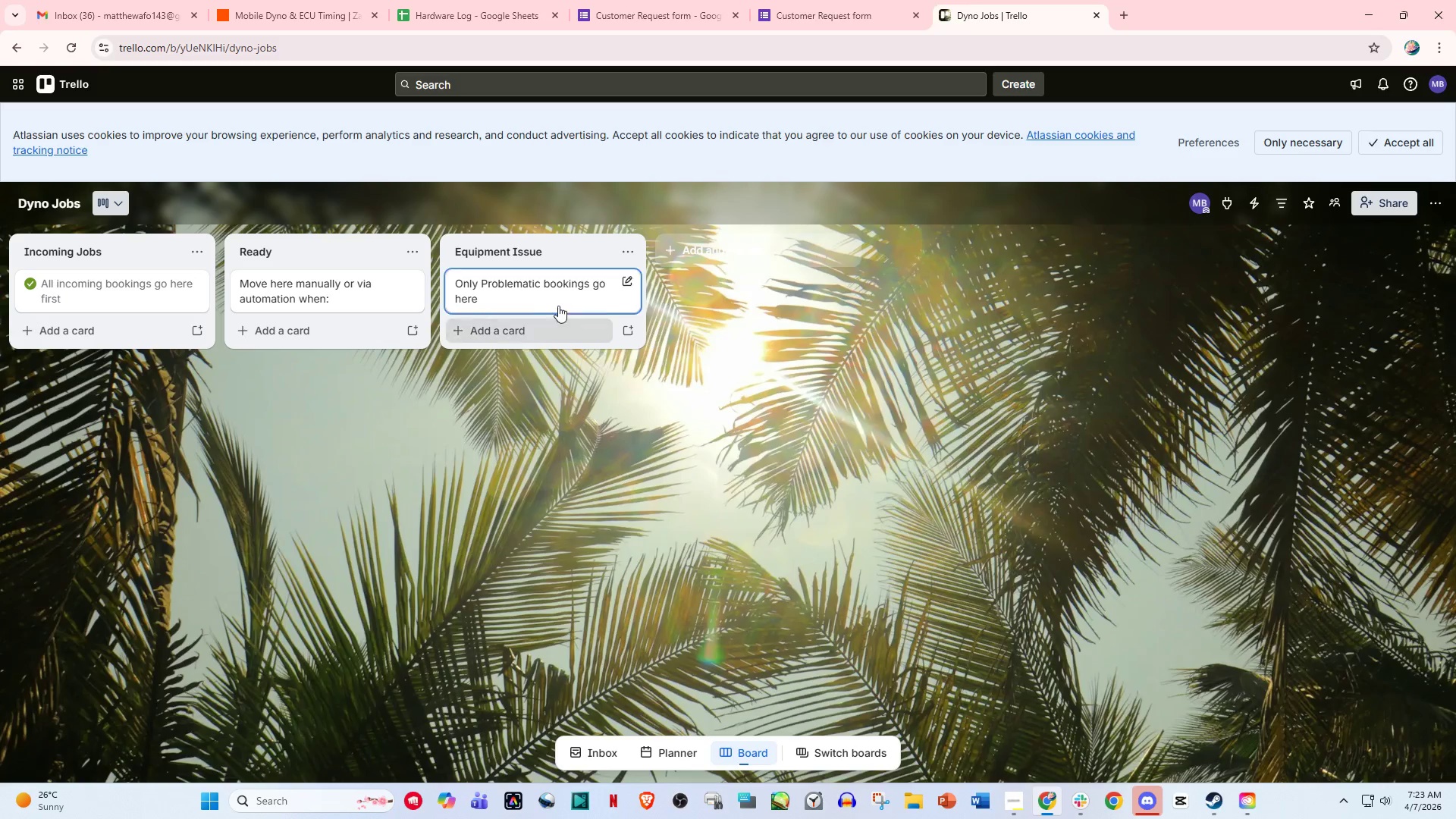 
wait(12.03)
 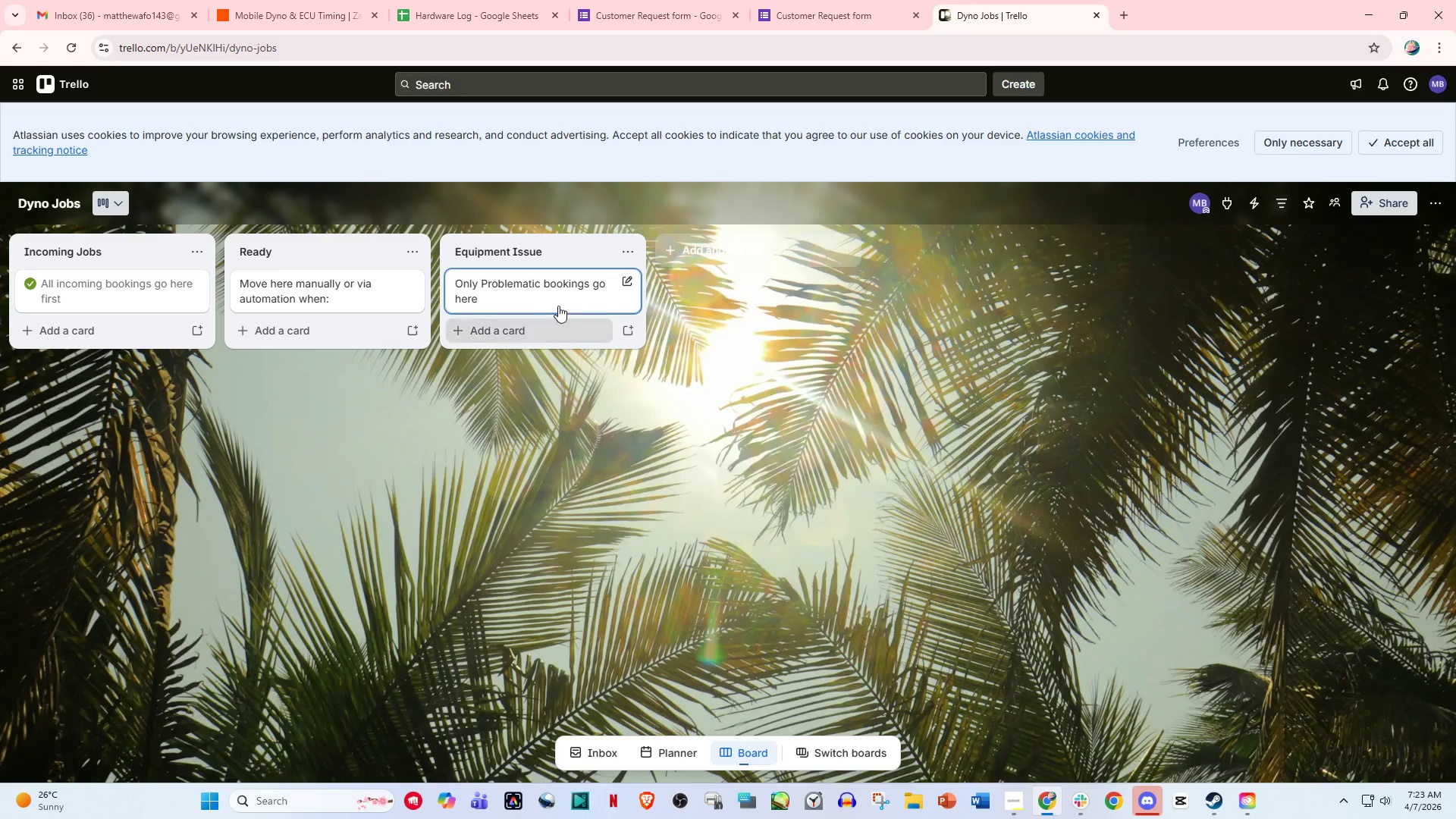 
left_click([632, 284])
 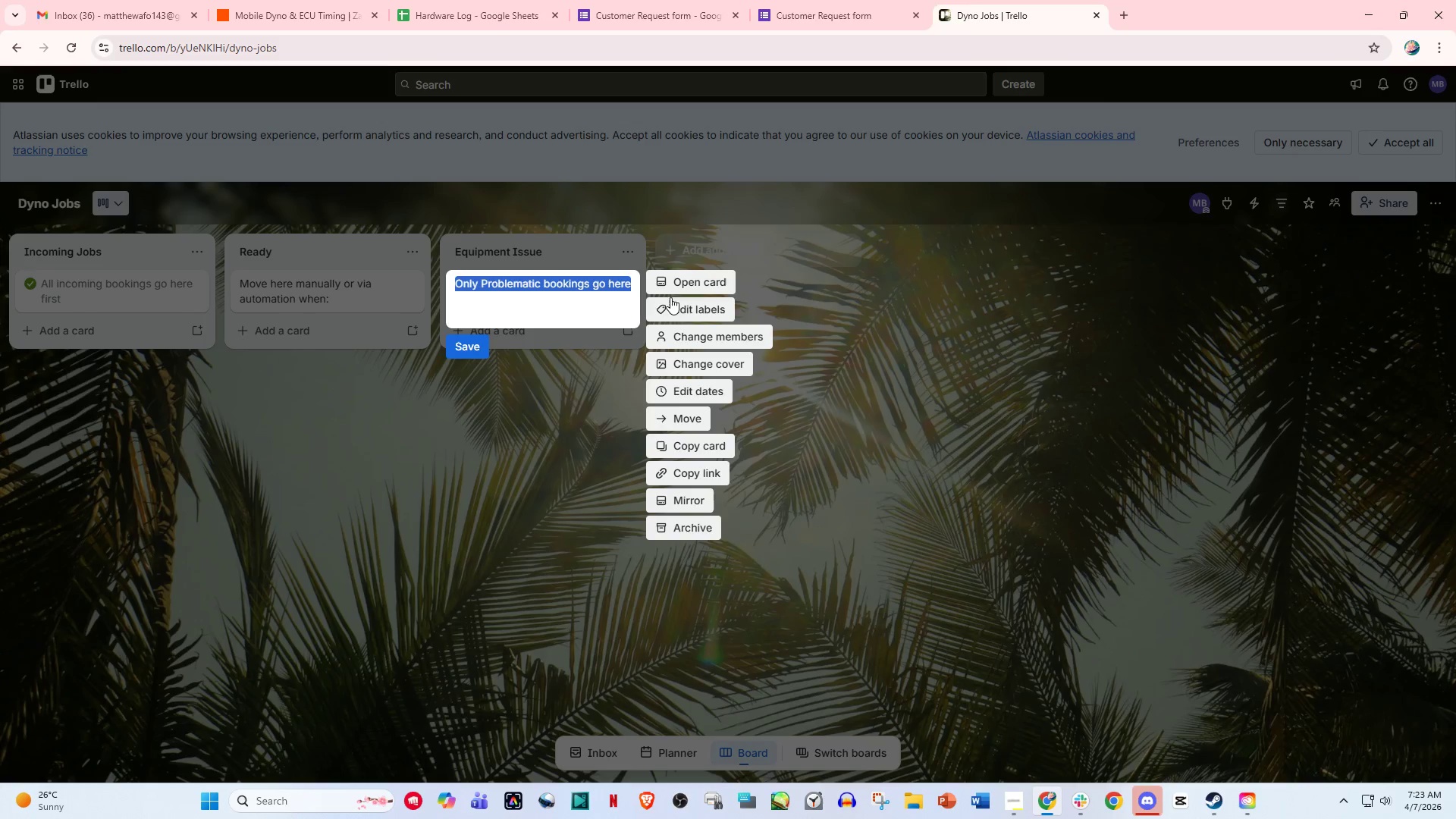 
left_click([827, 297])
 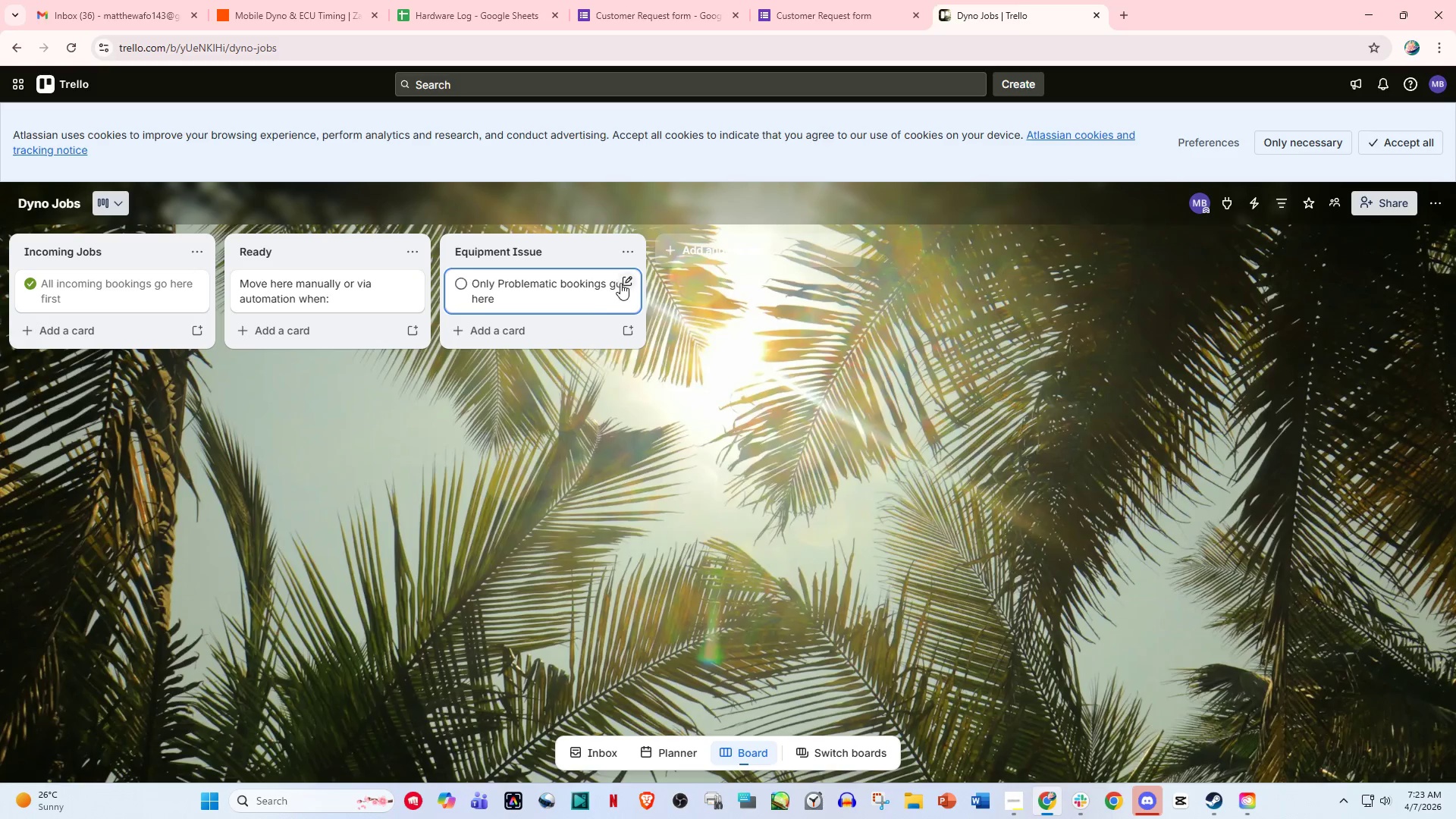 
left_click([623, 283])
 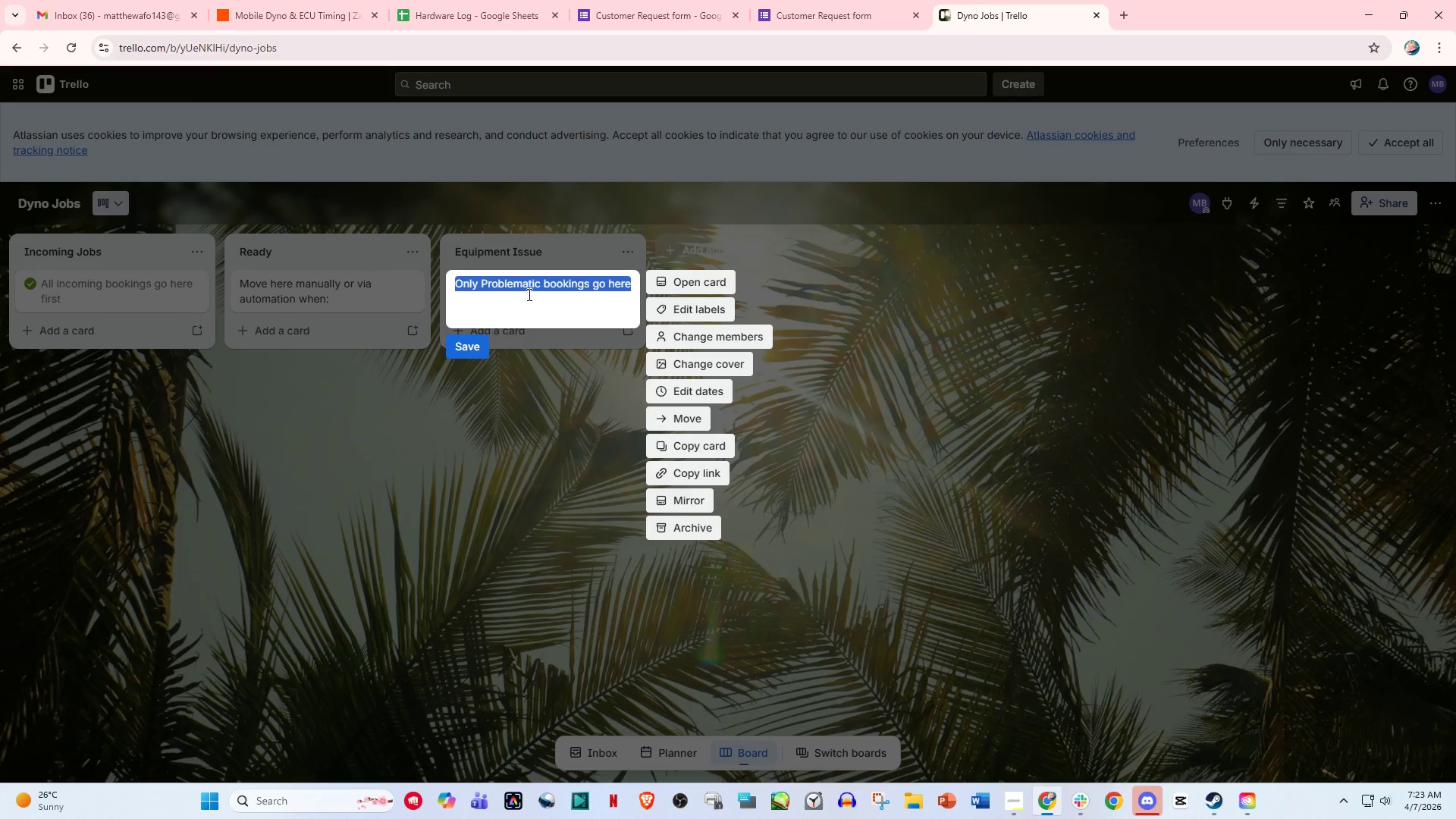 
key(Backspace)
 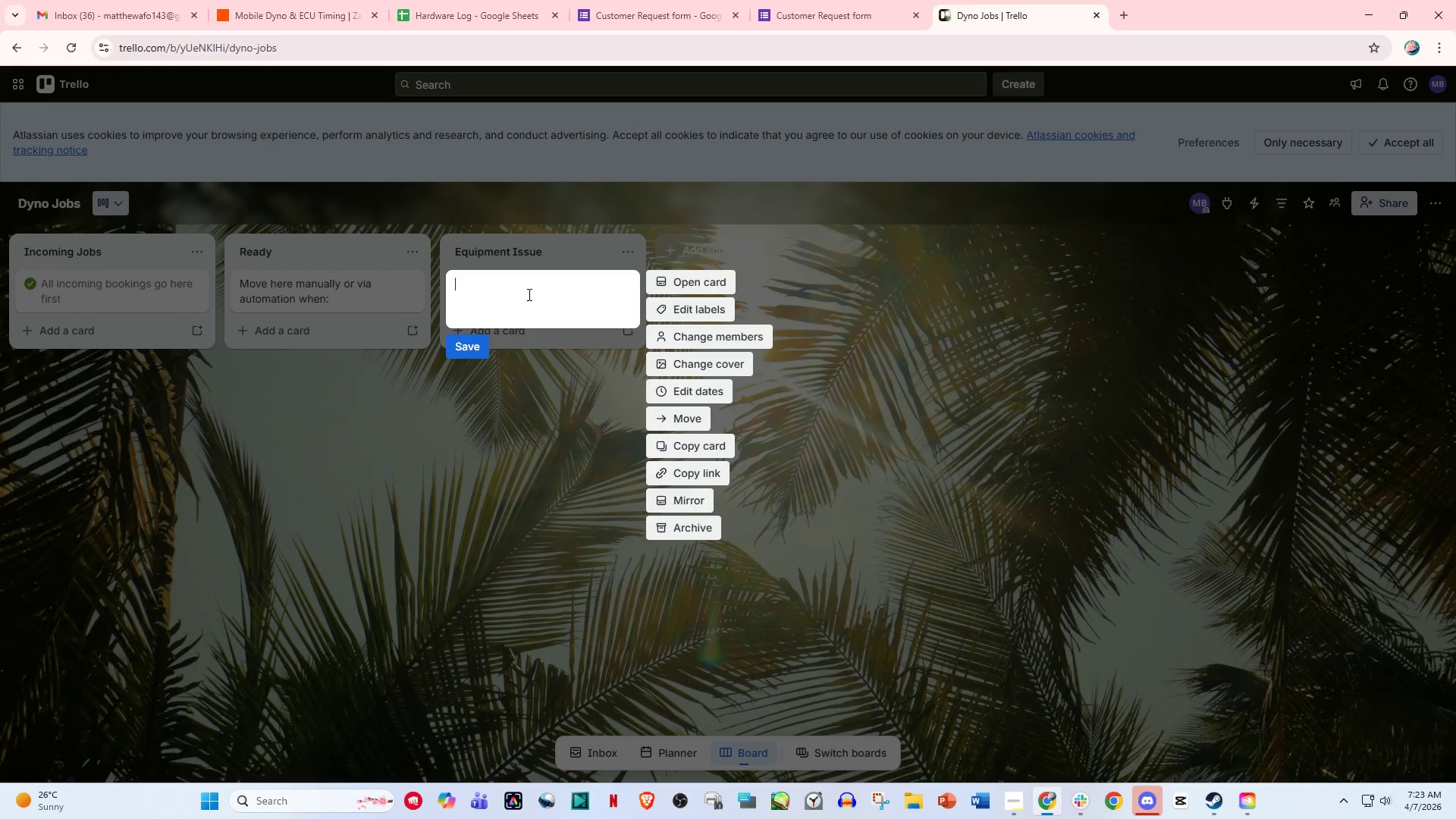 
wait(11.72)
 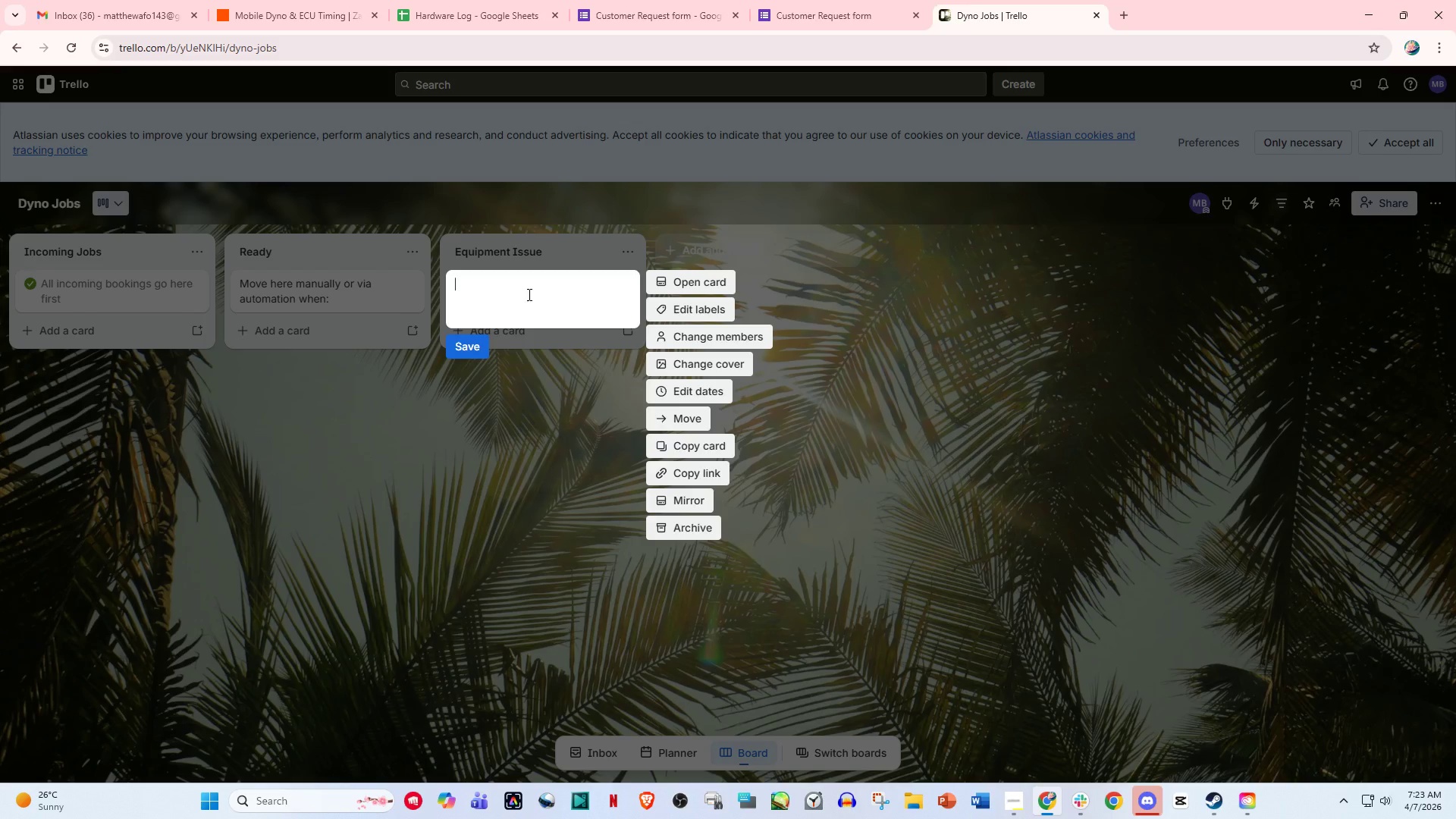 
left_click([560, 284])
 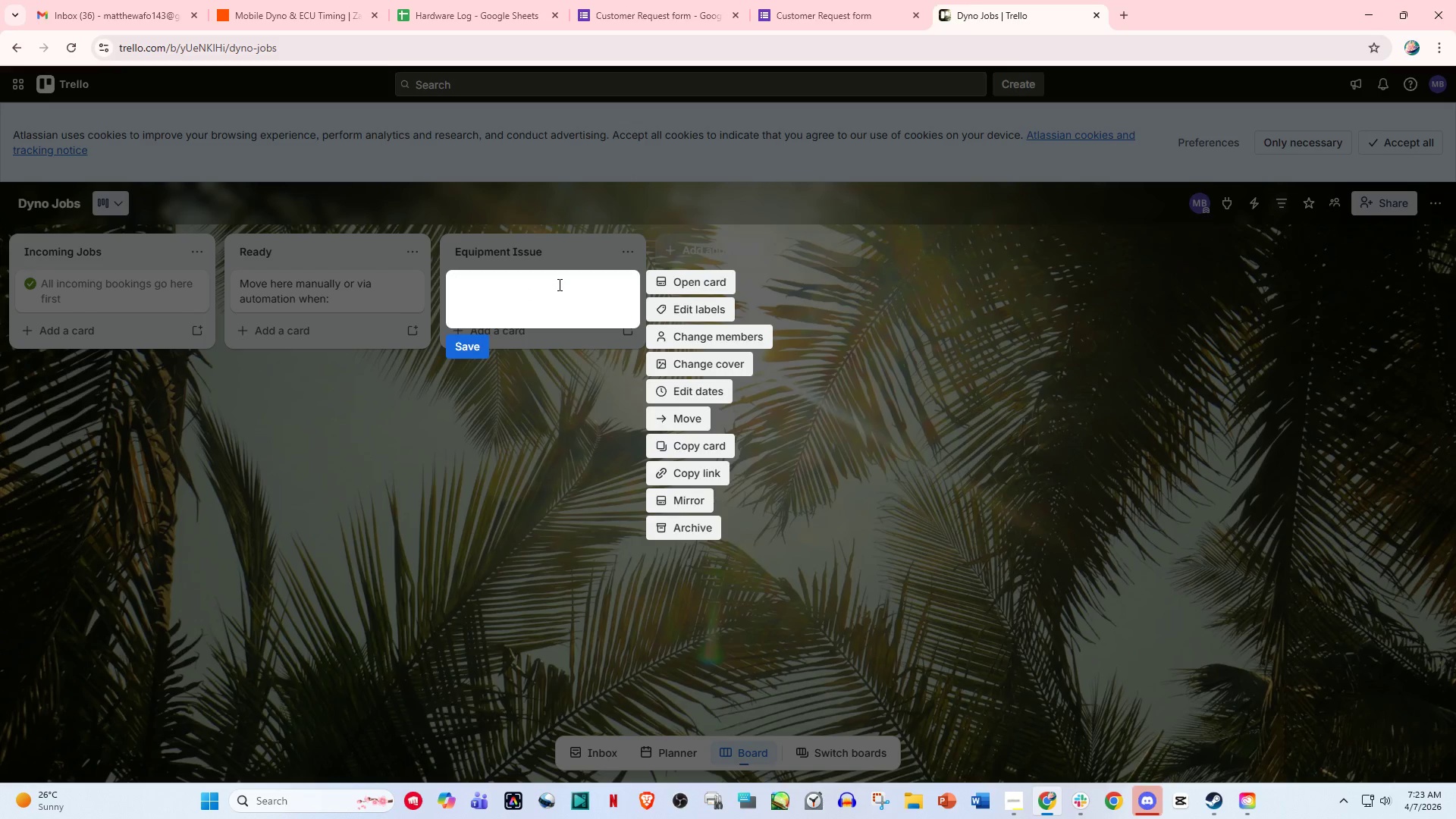 
left_click([601, 422])
 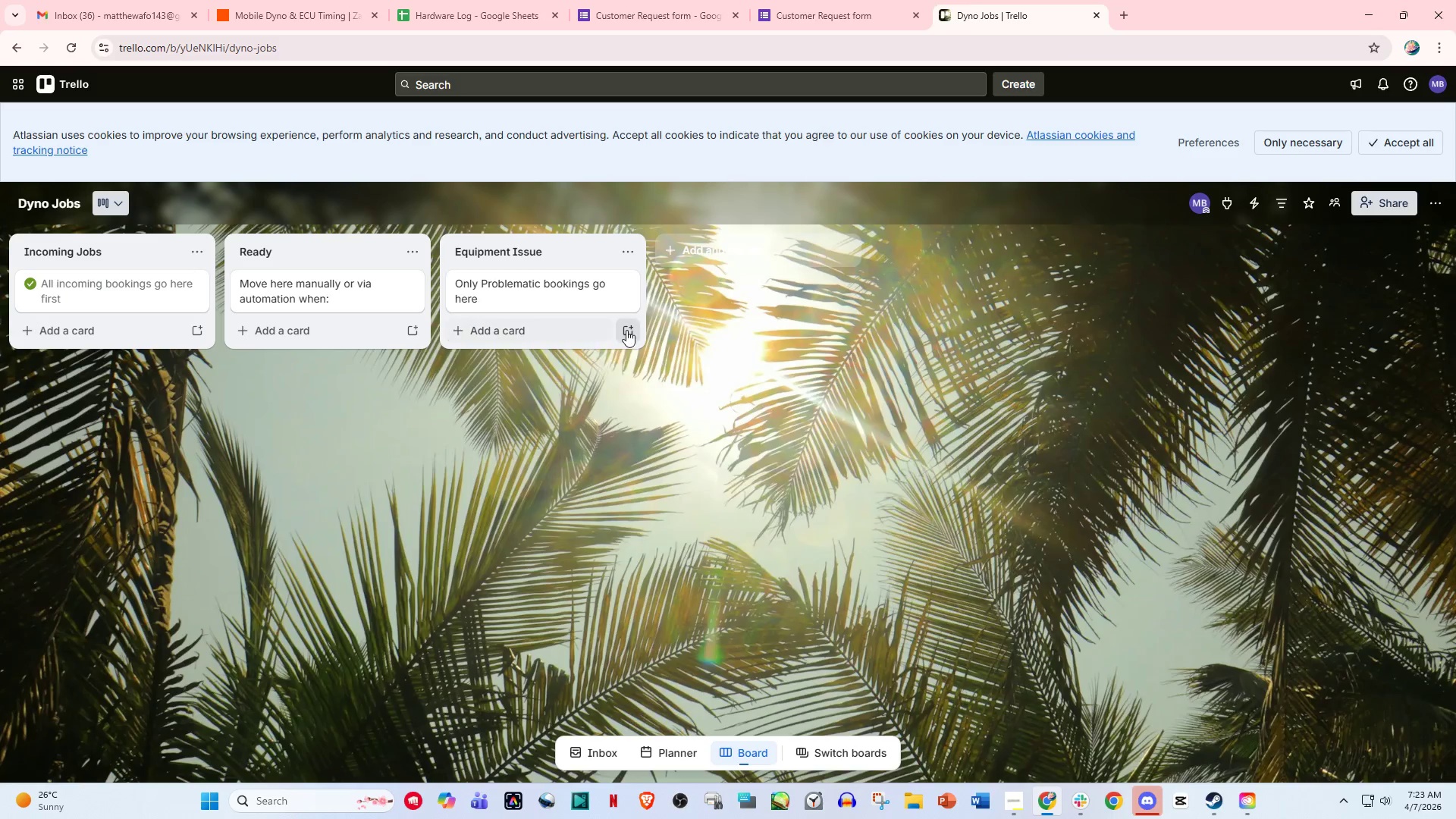 
left_click([592, 331])
 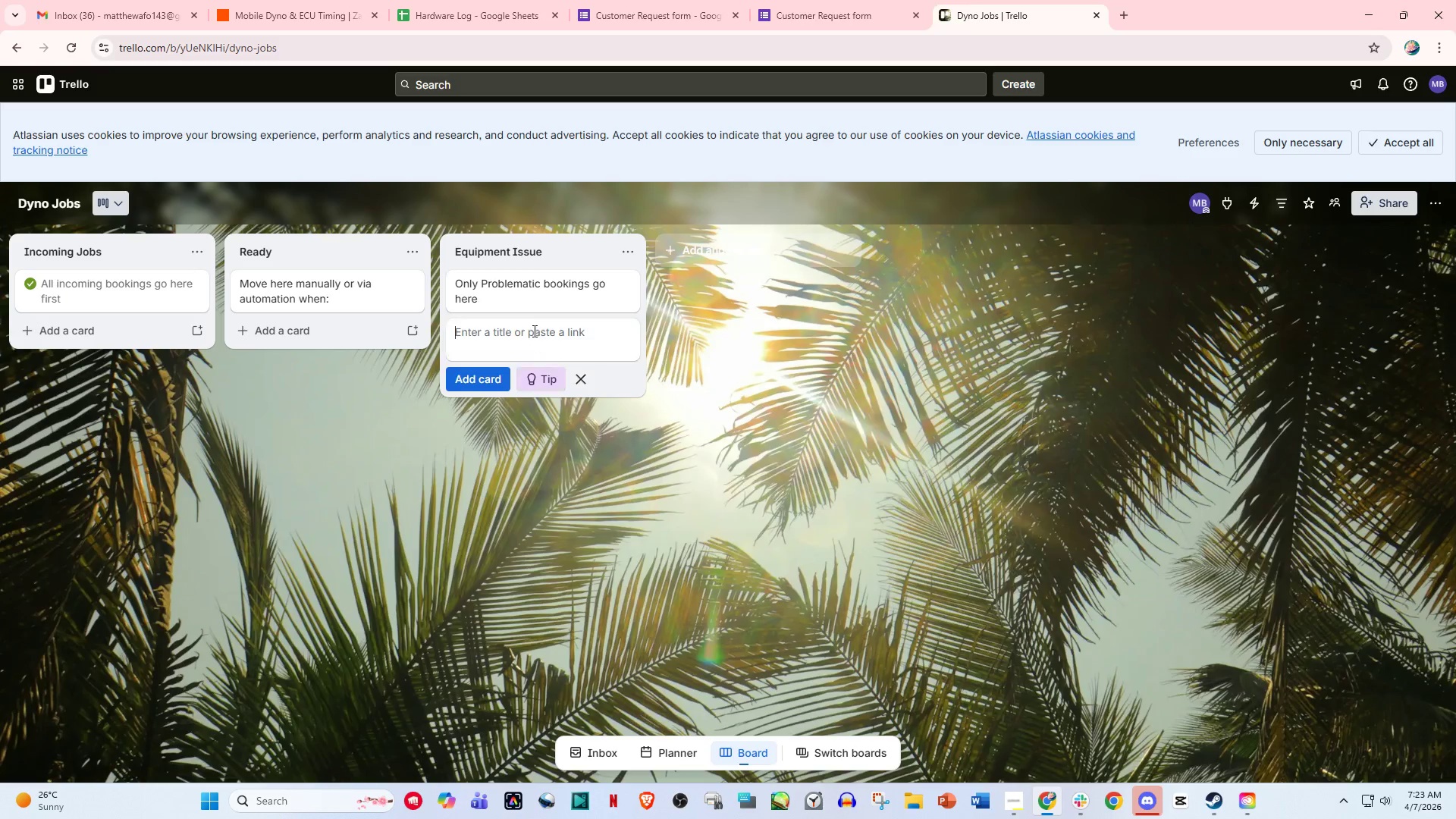 
left_click([532, 305])
 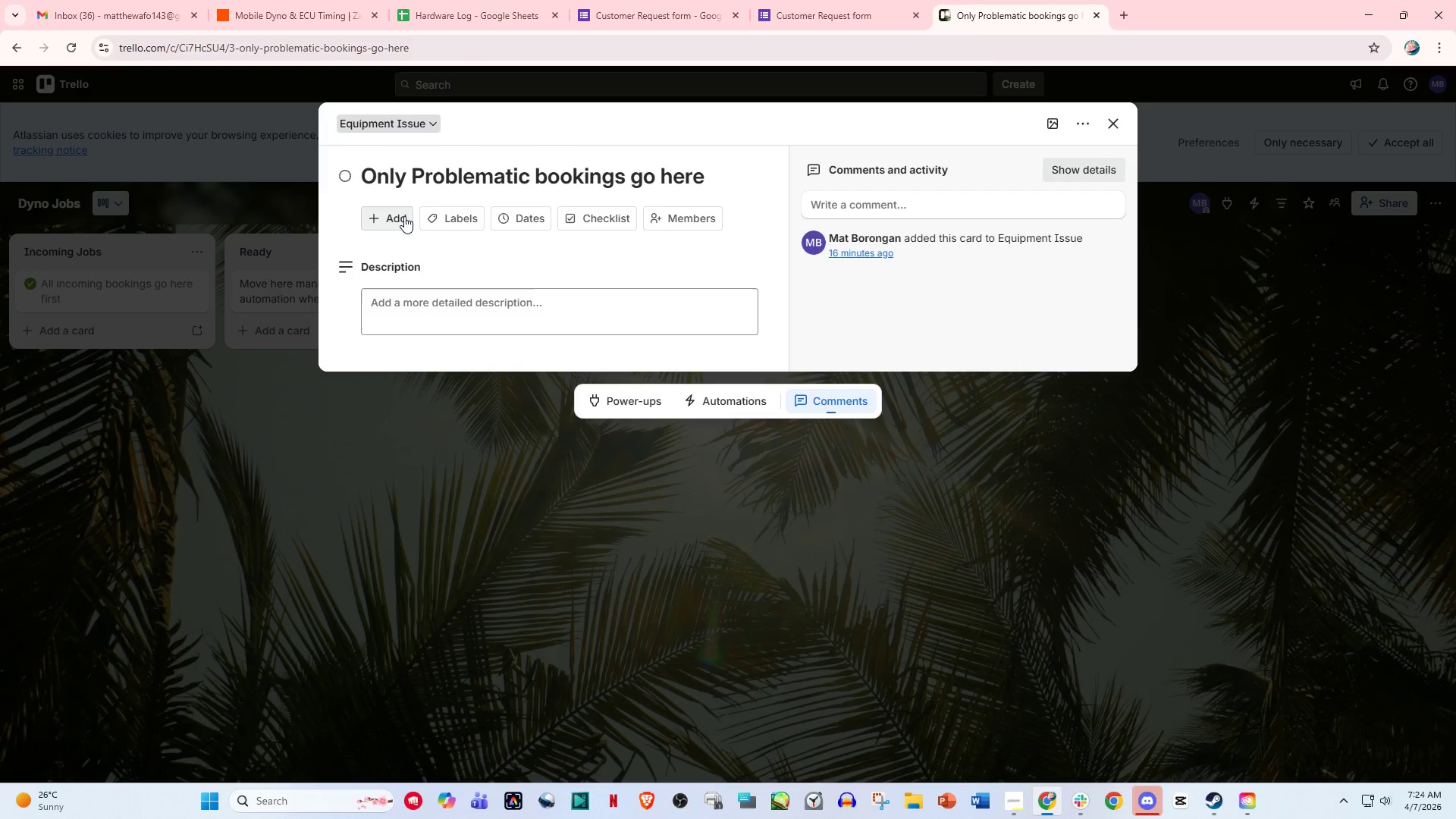 
left_click([399, 216])
 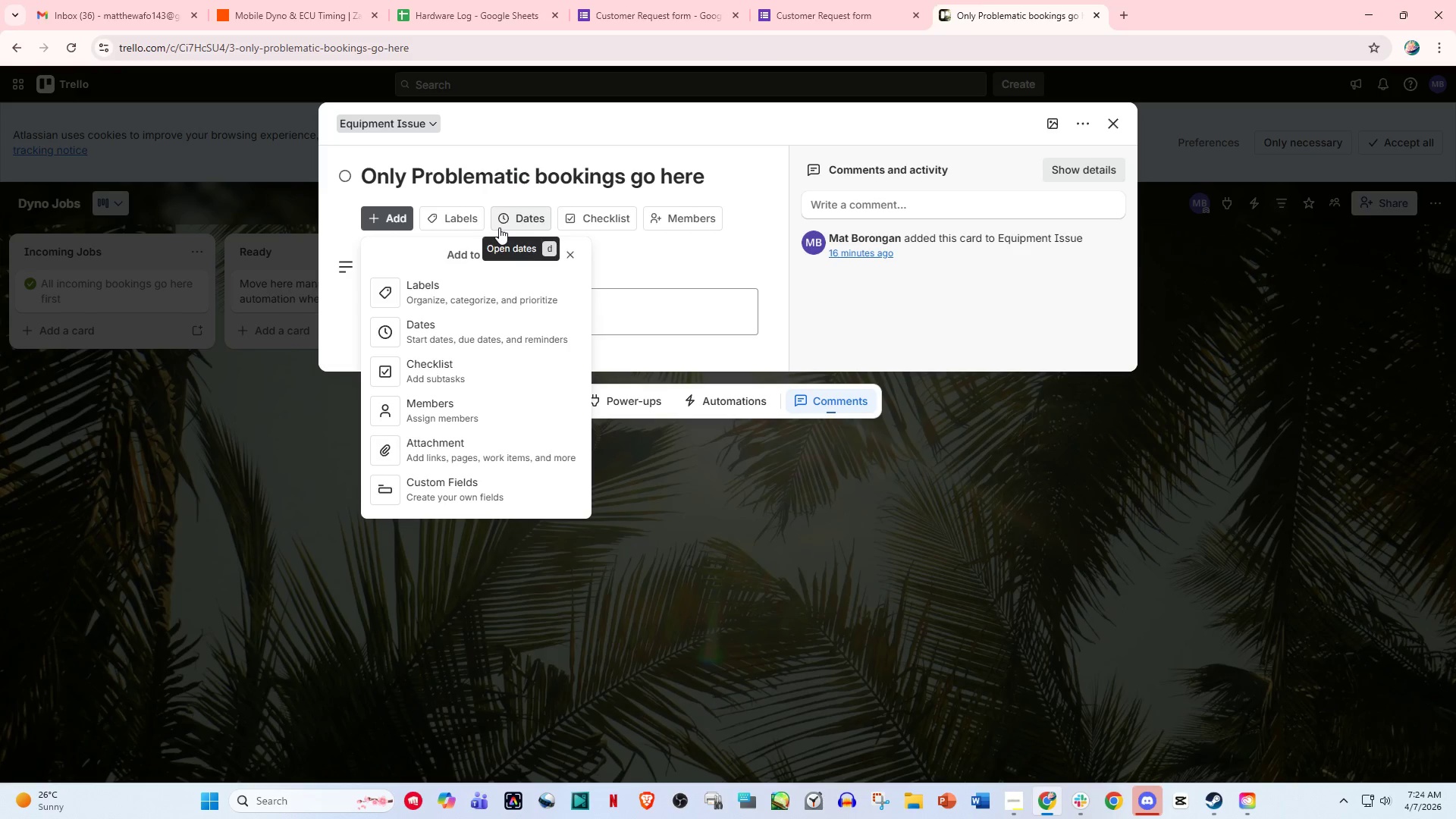 
wait(6.7)
 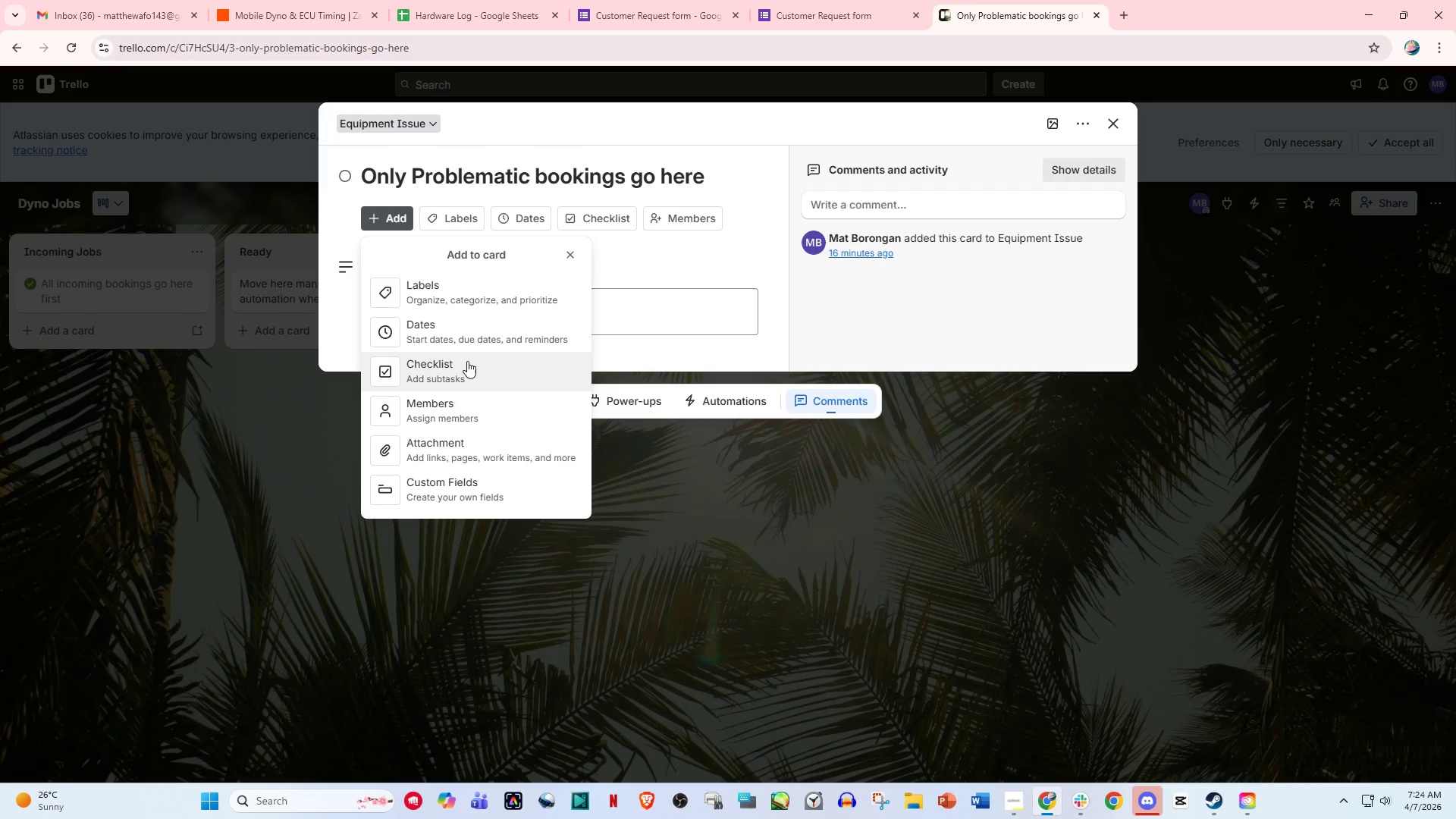 
left_click([570, 265])
 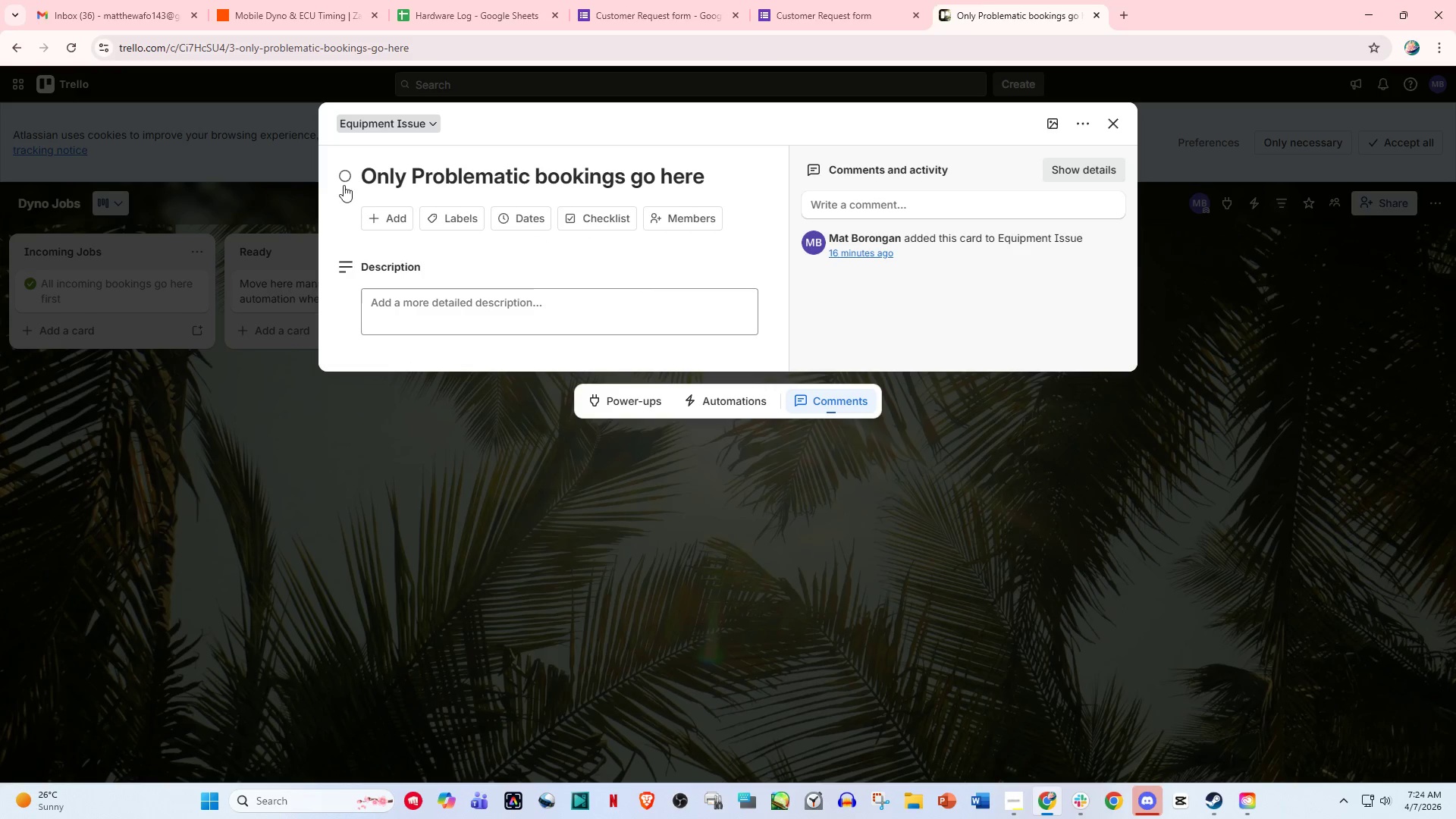 
left_click([343, 176])
 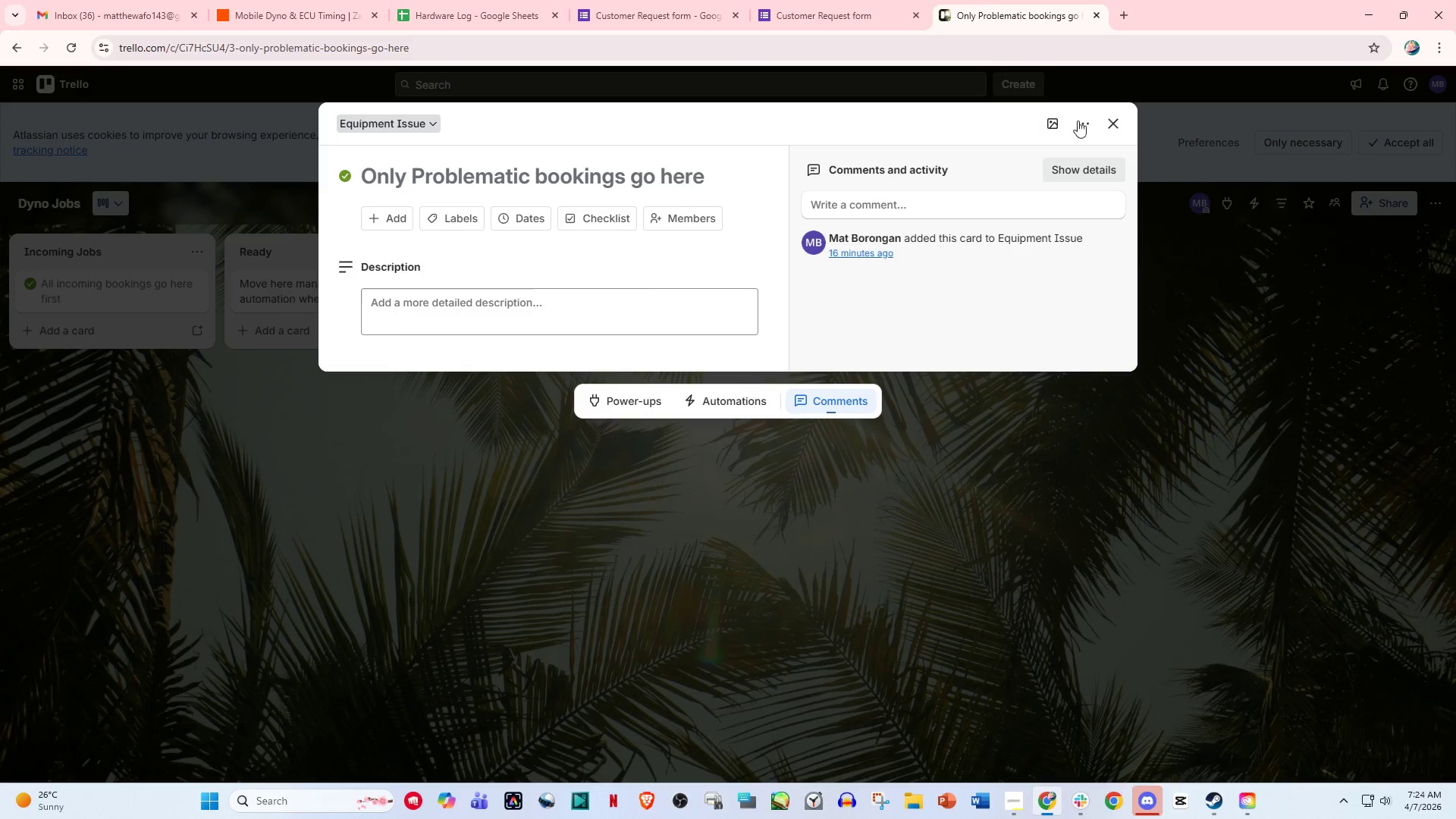 
left_click([1112, 118])
 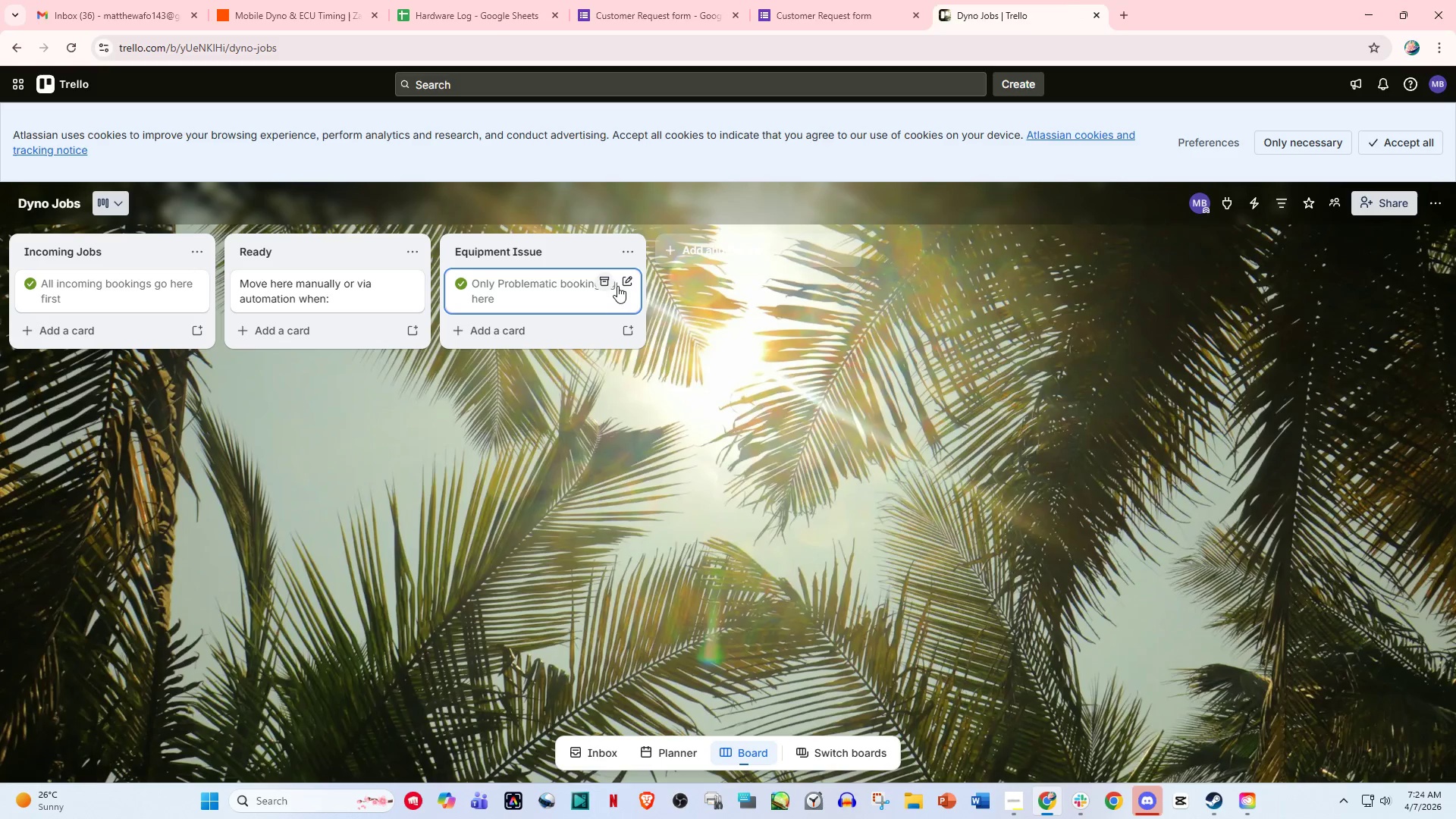 
left_click([631, 285])
 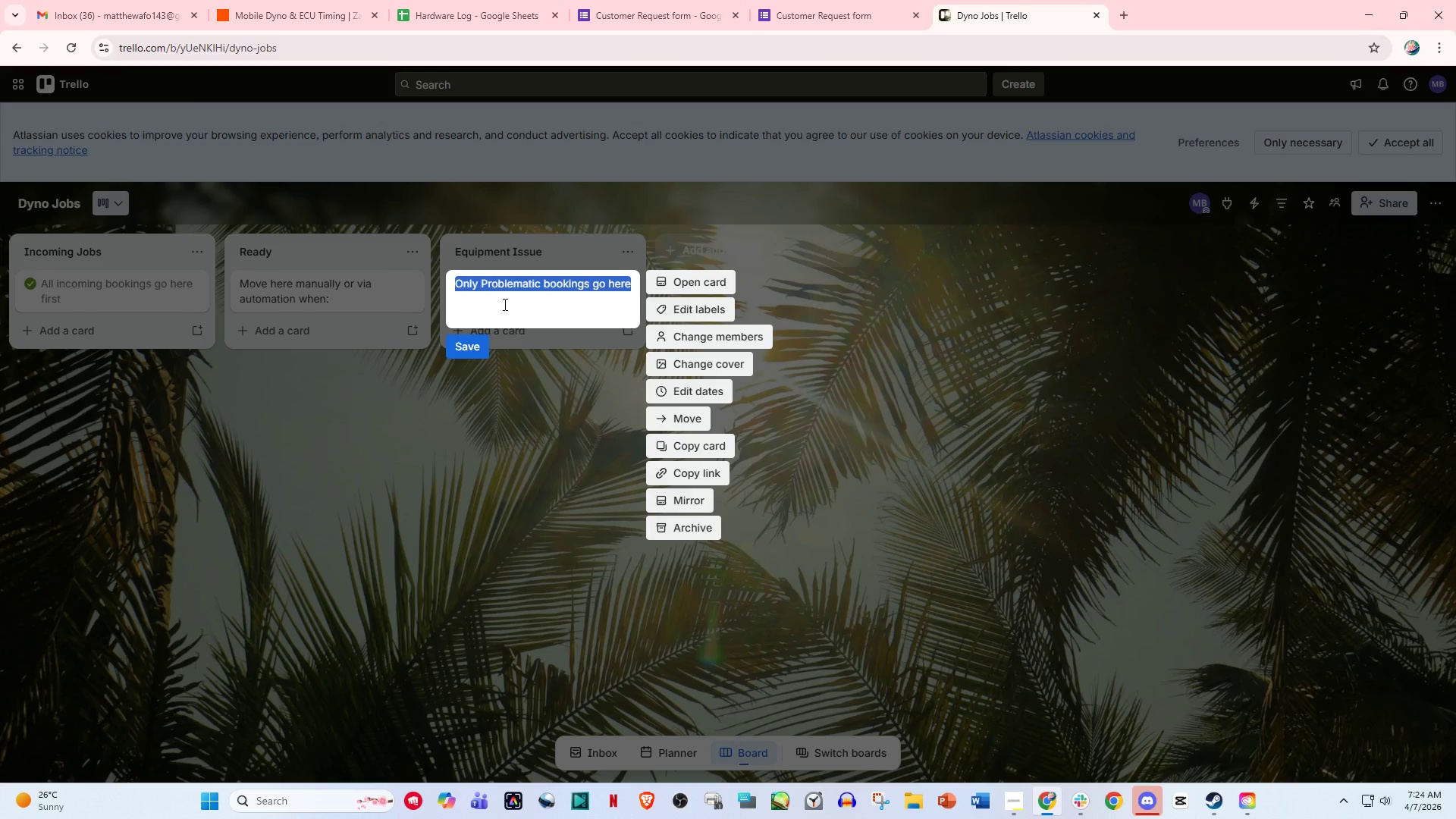 
key(Backspace)
type([ Lacking)
key(Backspace)
key(Backspace)
key(Backspace)
key(Backspace)
key(Backspace)
key(Backspace)
type(ACKING EQUIPMENT)
 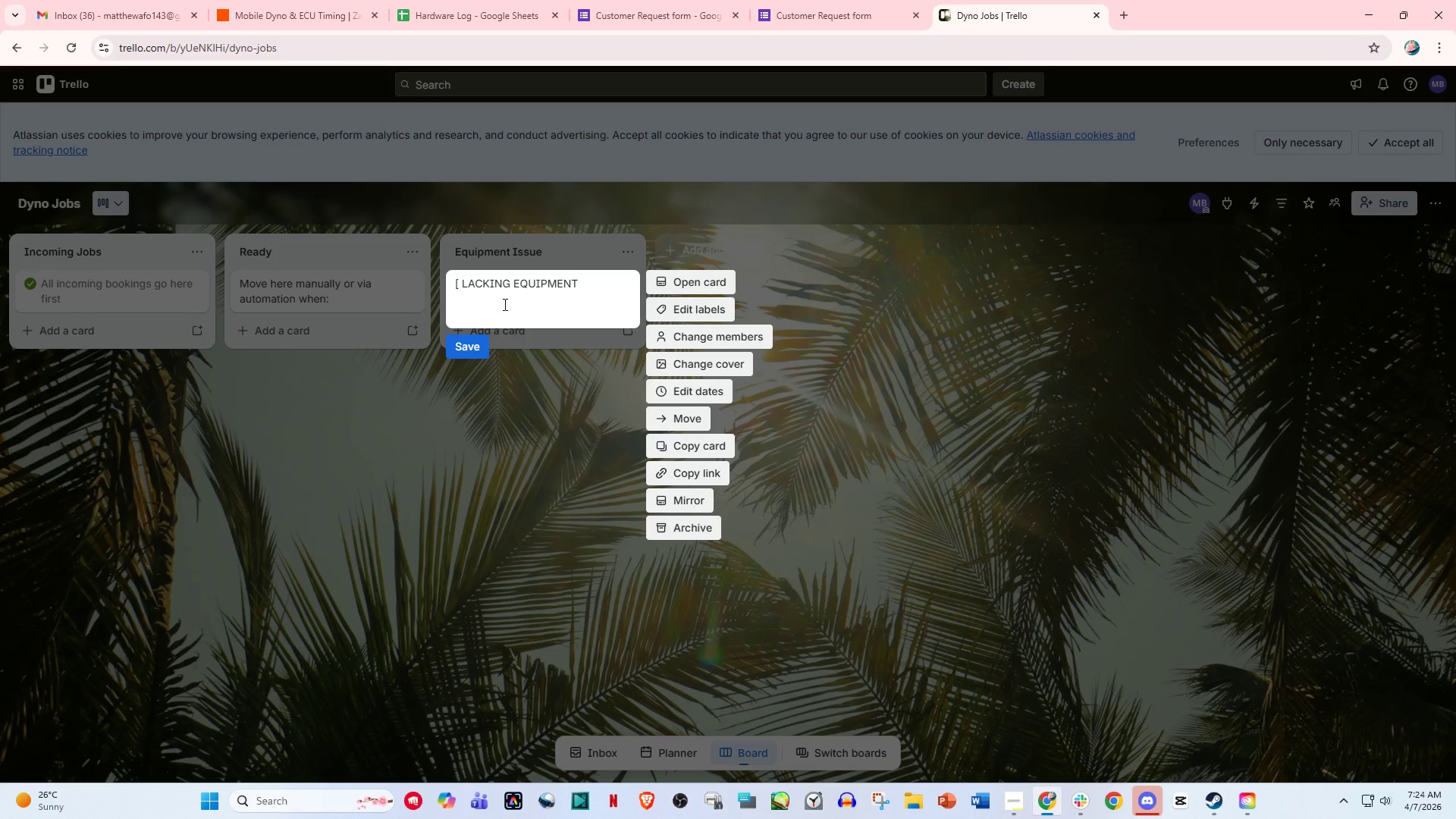 
hold_key(key=ShiftLeft, duration=1.38)
 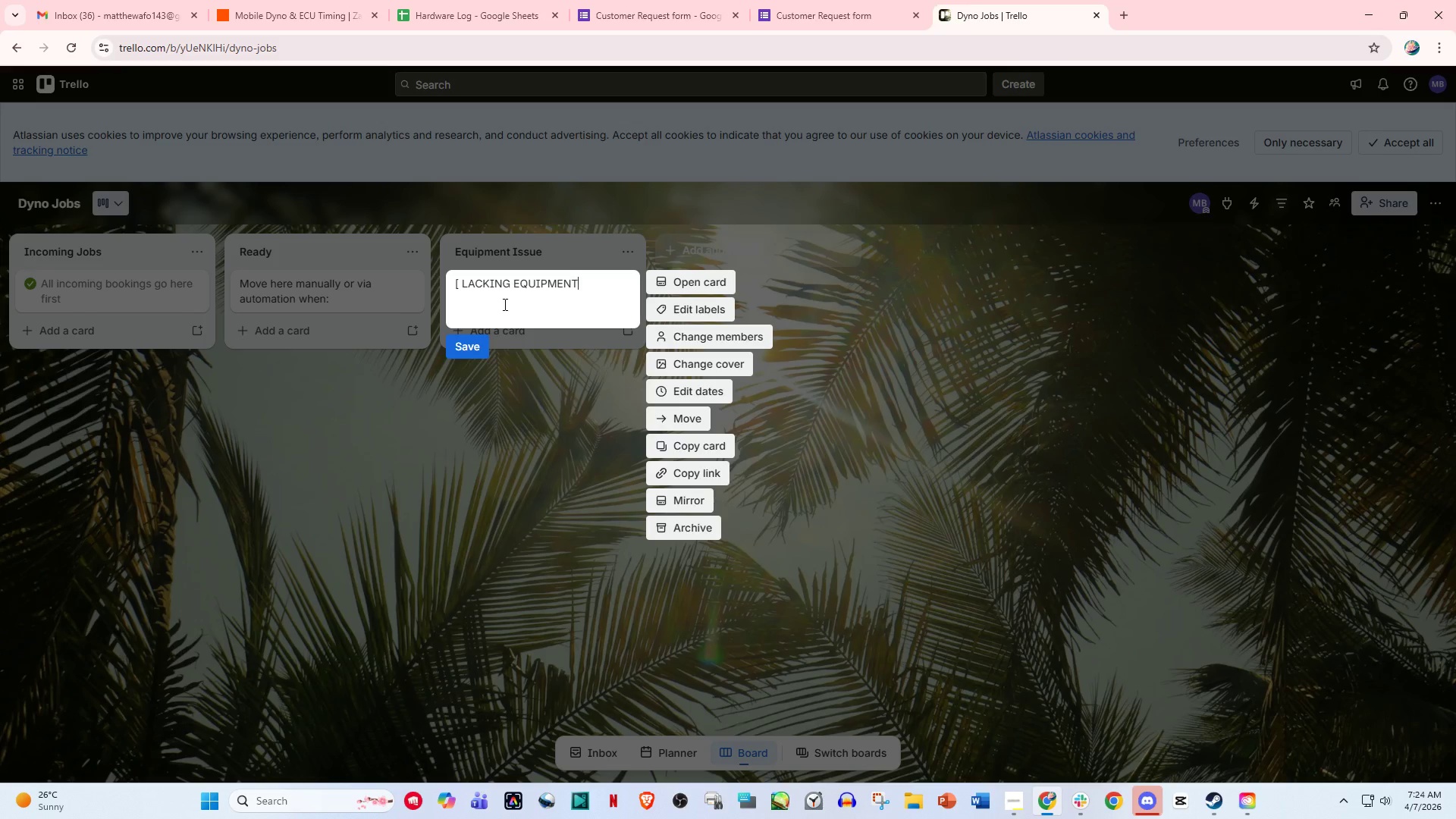 
type({)
key(Backspace)
type({)
key(Backspace)
type(] - )
key(Backspace)
key(Backspace)
type({)
key(Backspace)
type([)
key(Backspace)
type([vEHCU)
key(Backspace)
key(Backspace)
key(Backspace)
key(Backspace)
key(Backspace)
type(Vehicle make] )
key(Backspace)
key(Backspace)
key(Backspace)
key(Backspace)
key(Backspace)
key(Backspace)
type(Make] )
 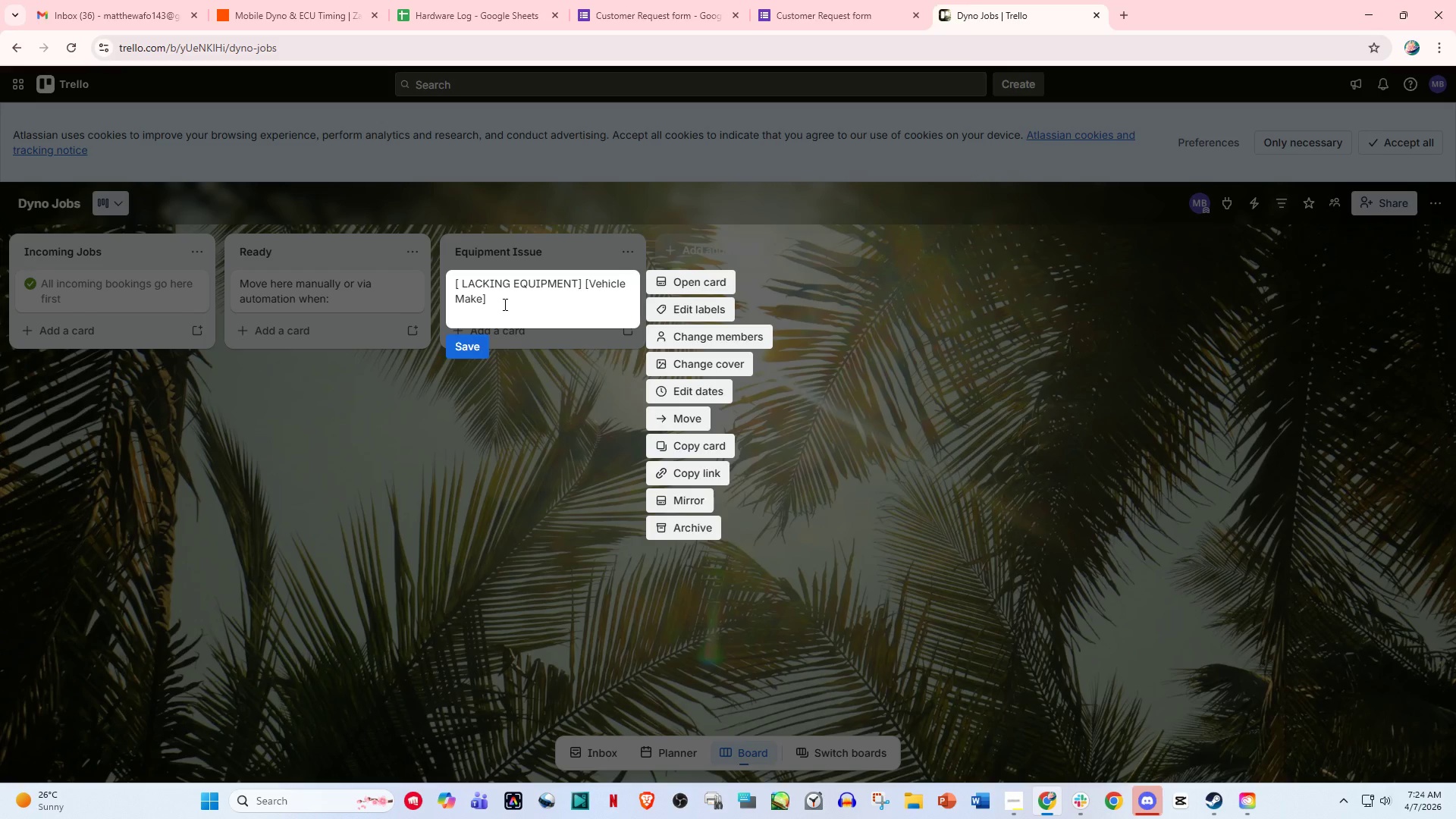 
wait(7.66)
 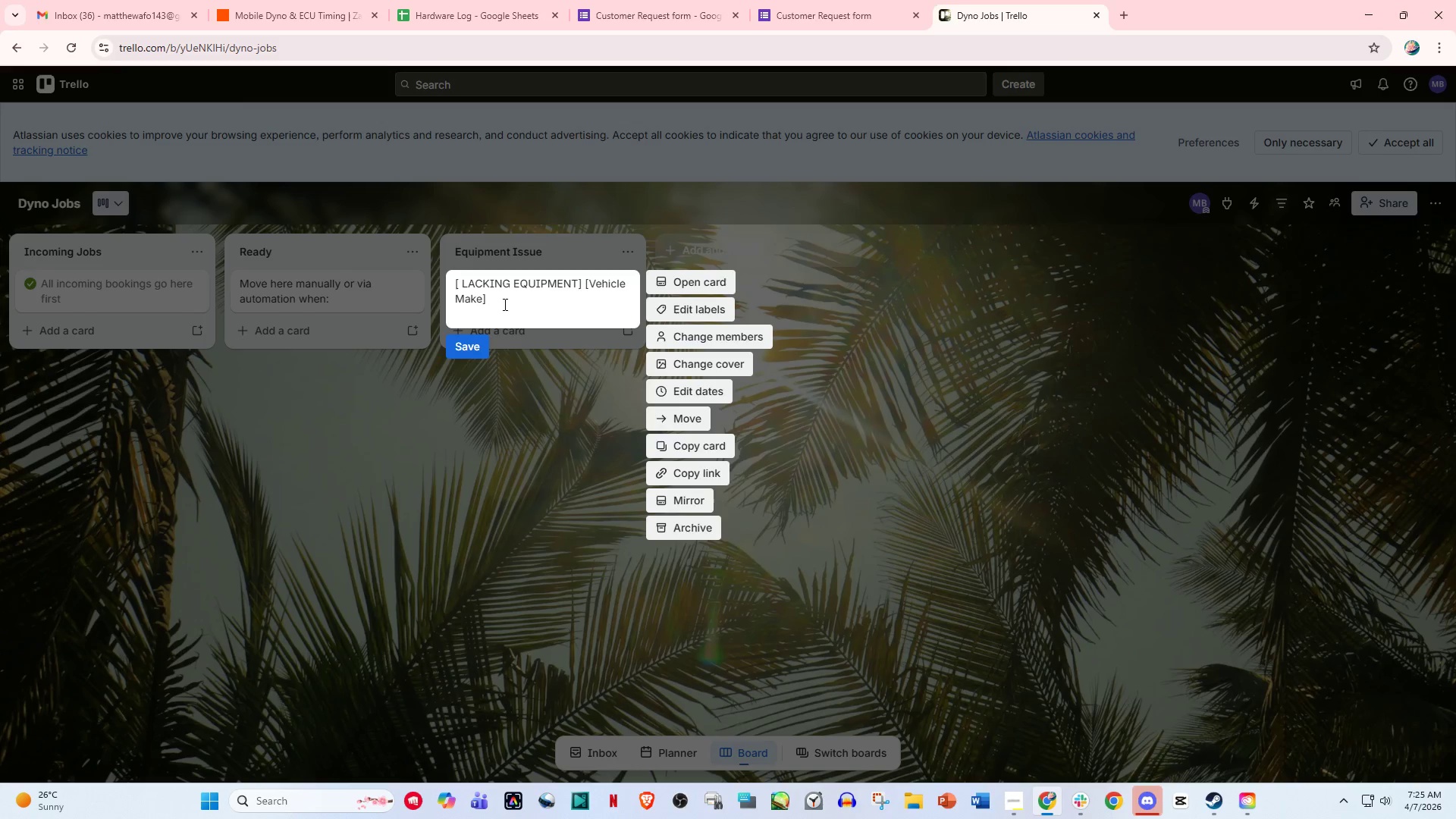 
type([Vehcil)
key(Backspace)
key(Backspace)
key(Backspace)
type(icle m)
key(Backspace)
type(Model] - [Tune t)
key(Backspace)
type(Type])
 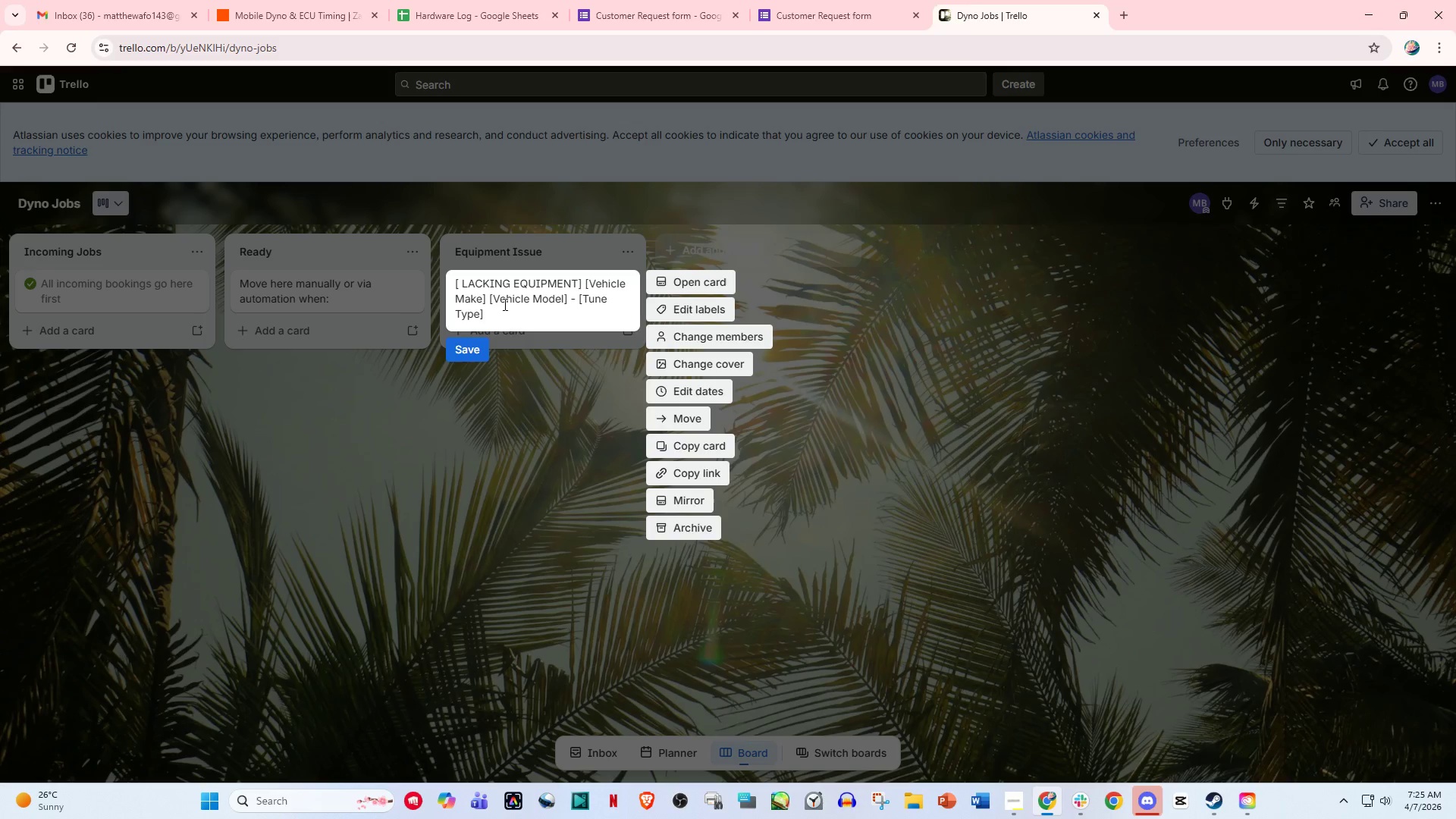 
left_click([476, 337])
 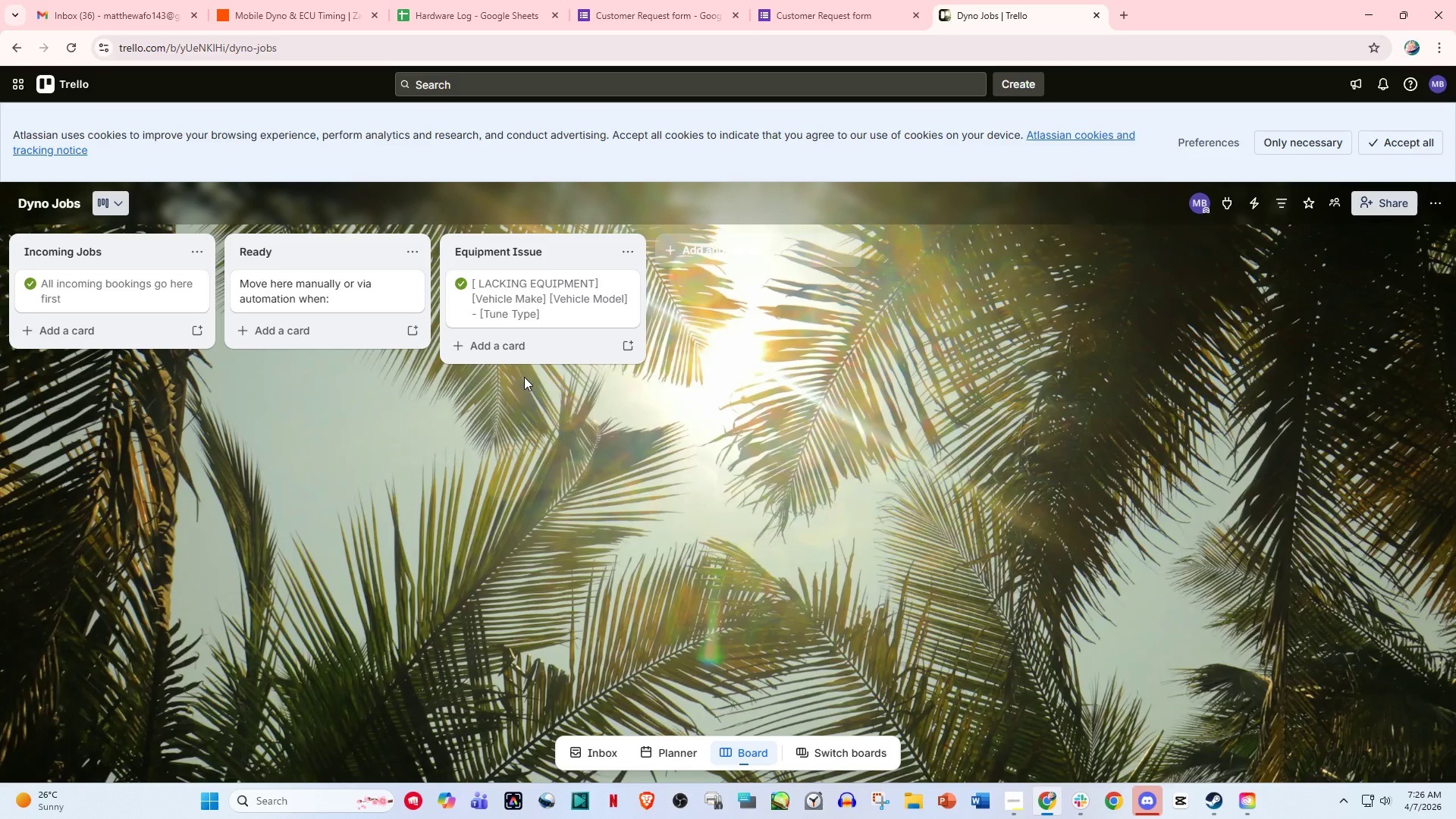 
wait(47.51)
 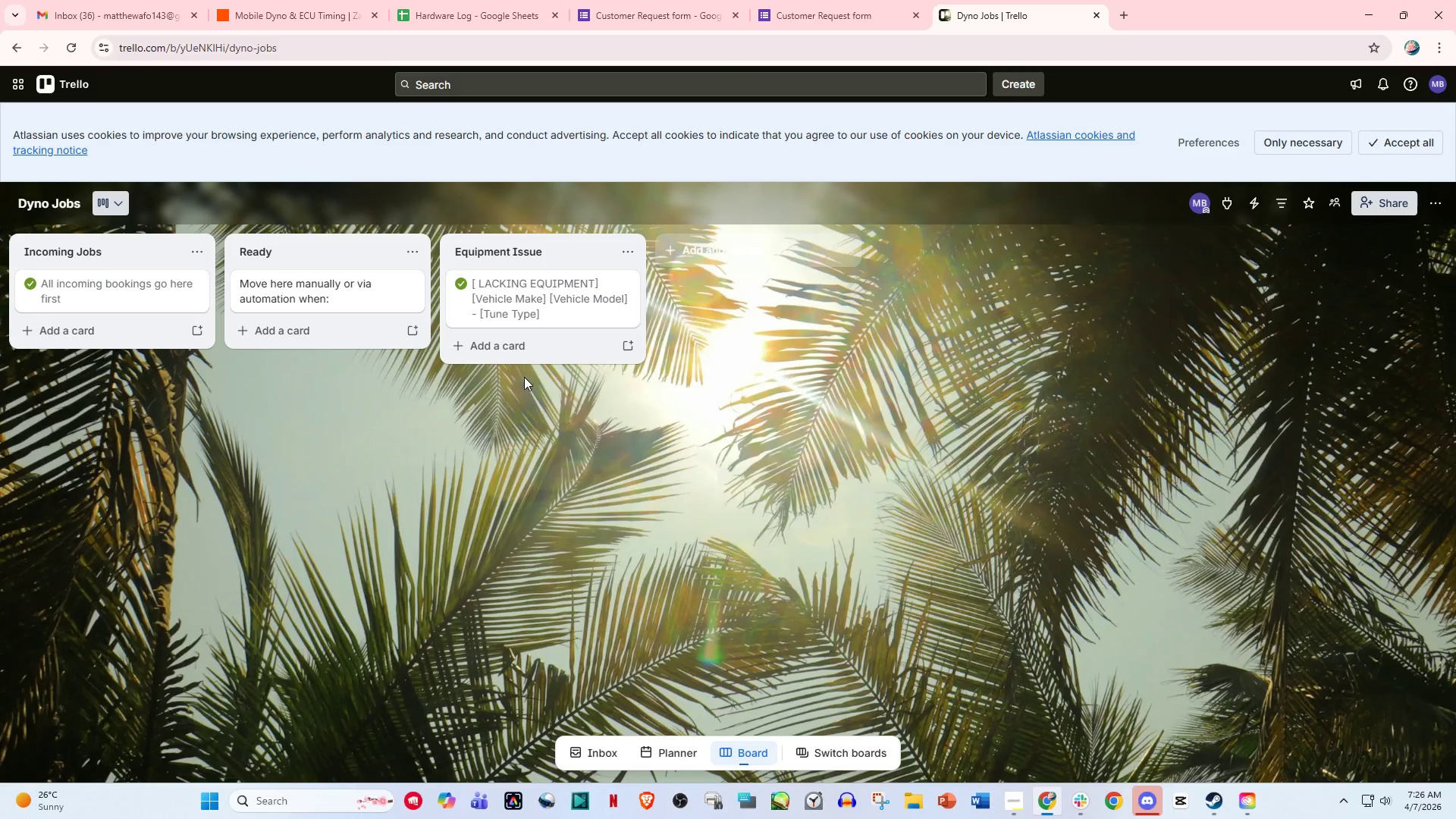 
mouse_move([605, 265])
 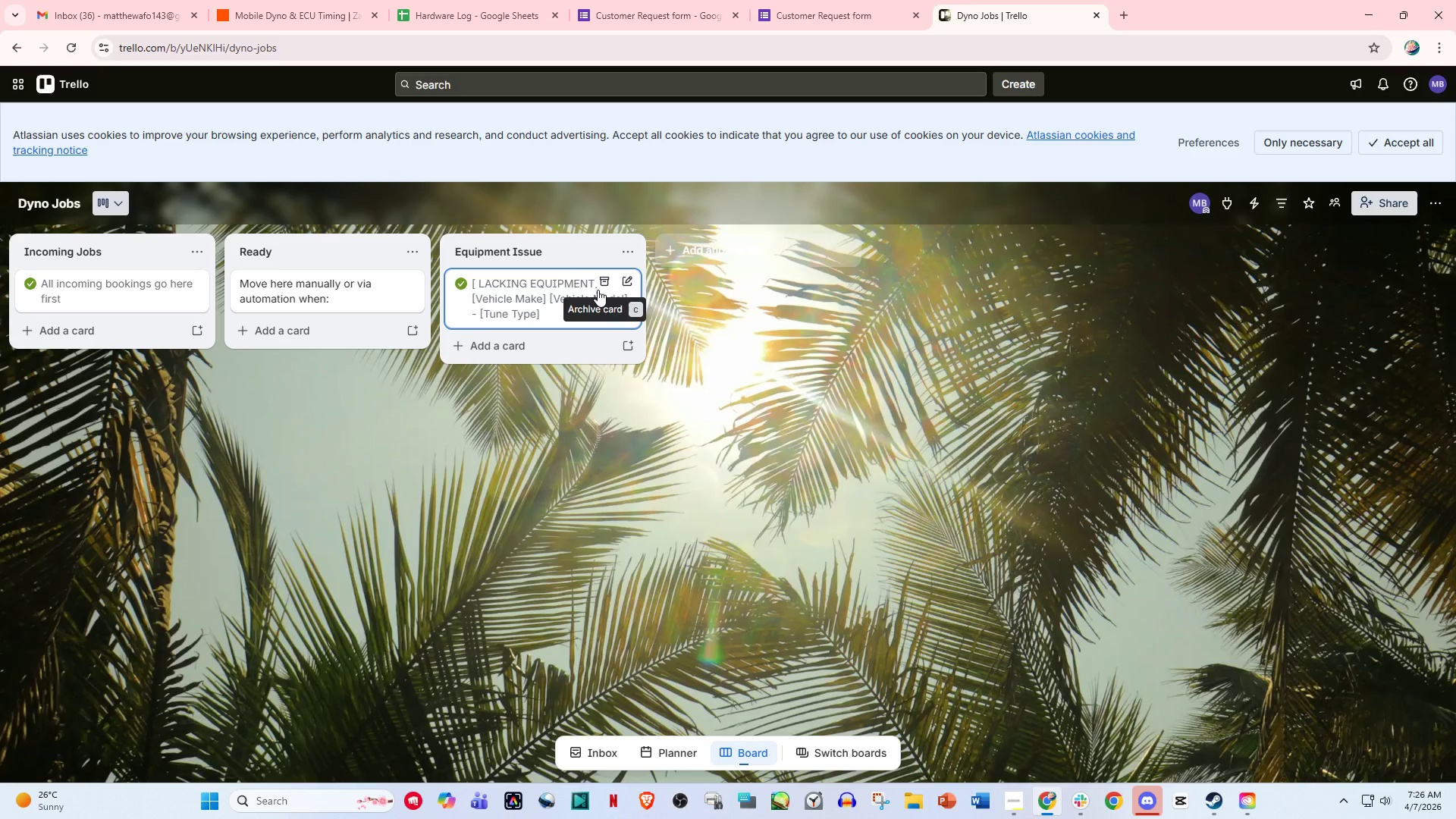 
wait(23.69)
 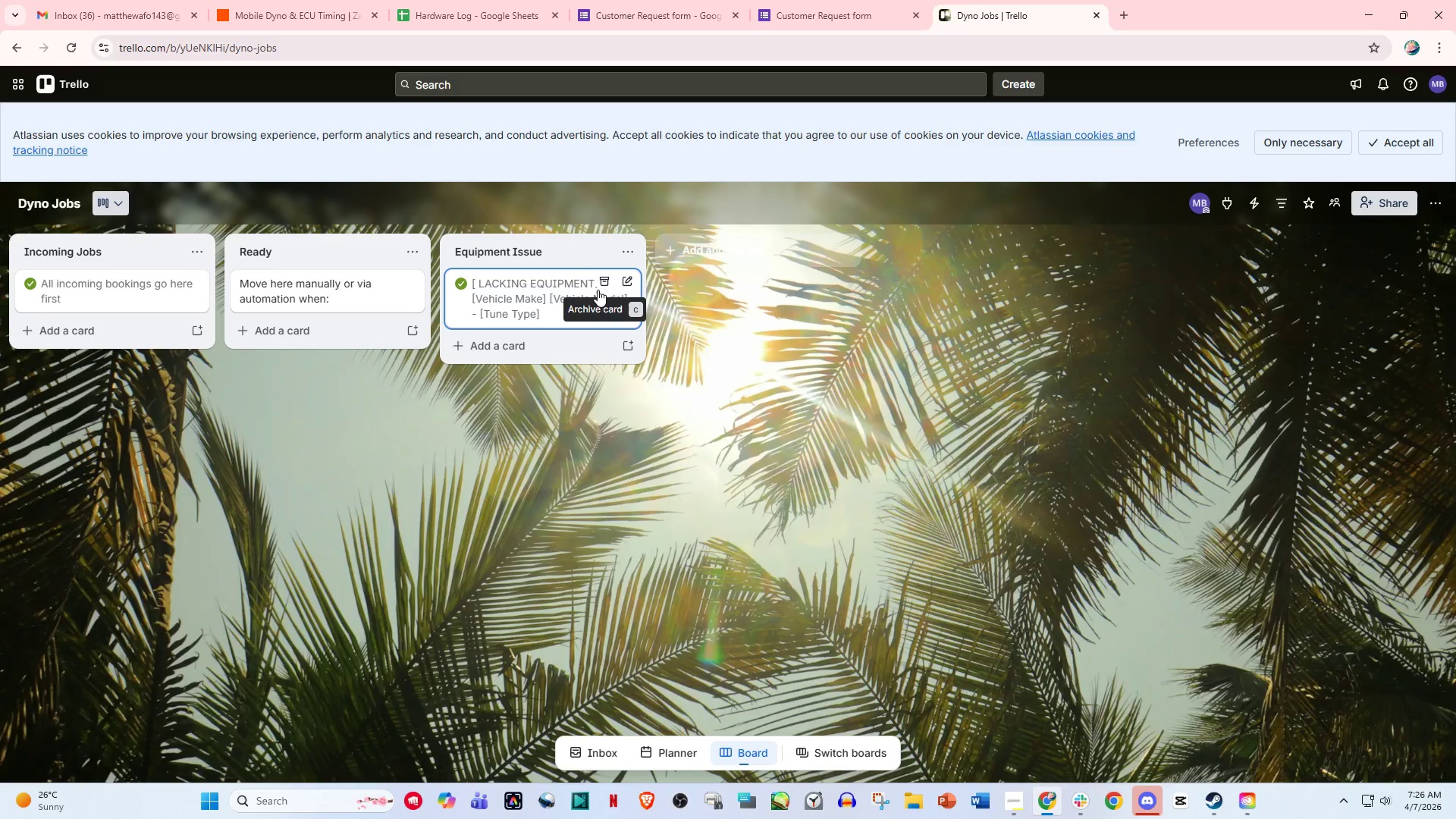 
left_click([620, 249])
 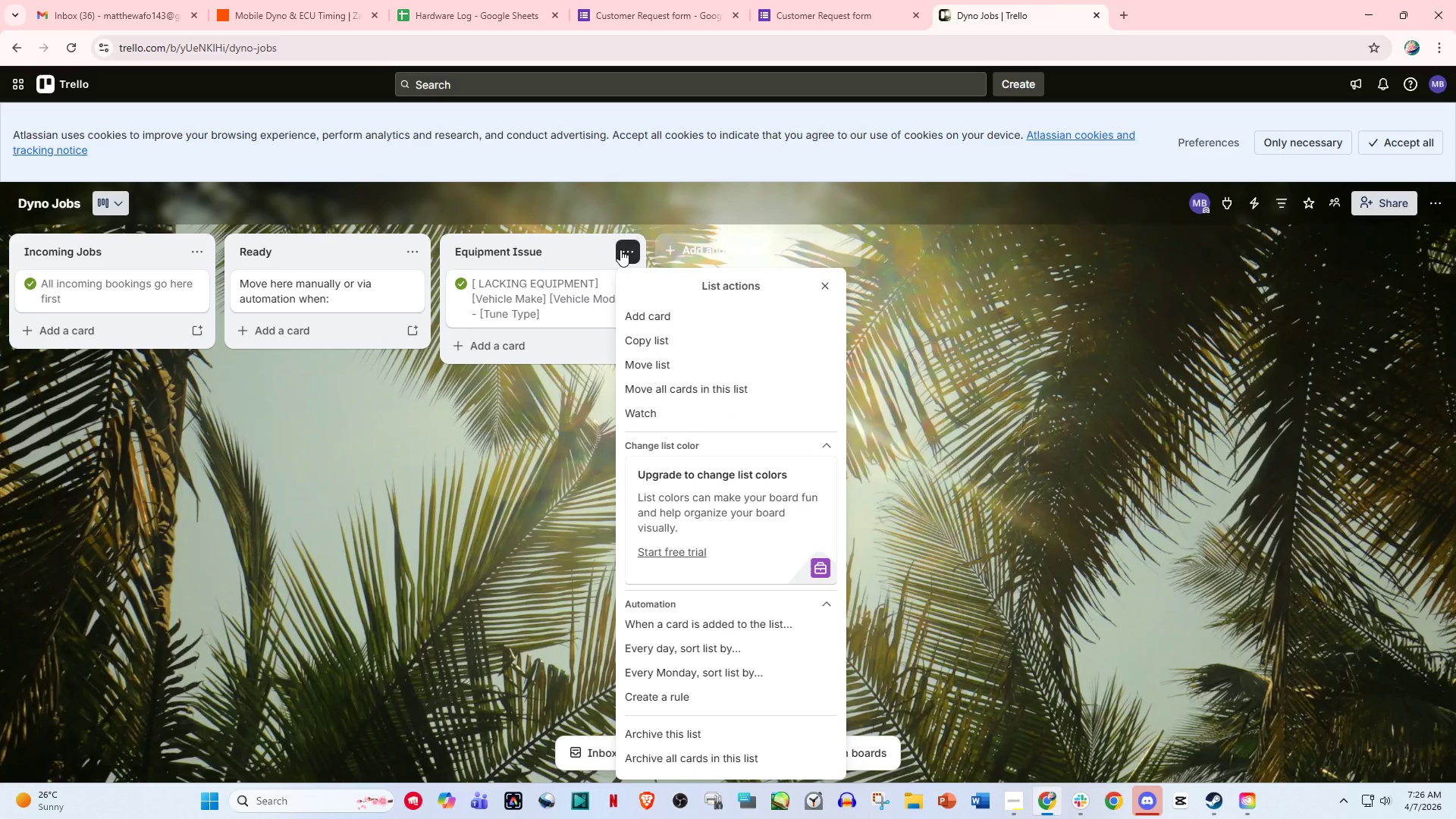 
left_click([620, 249])
 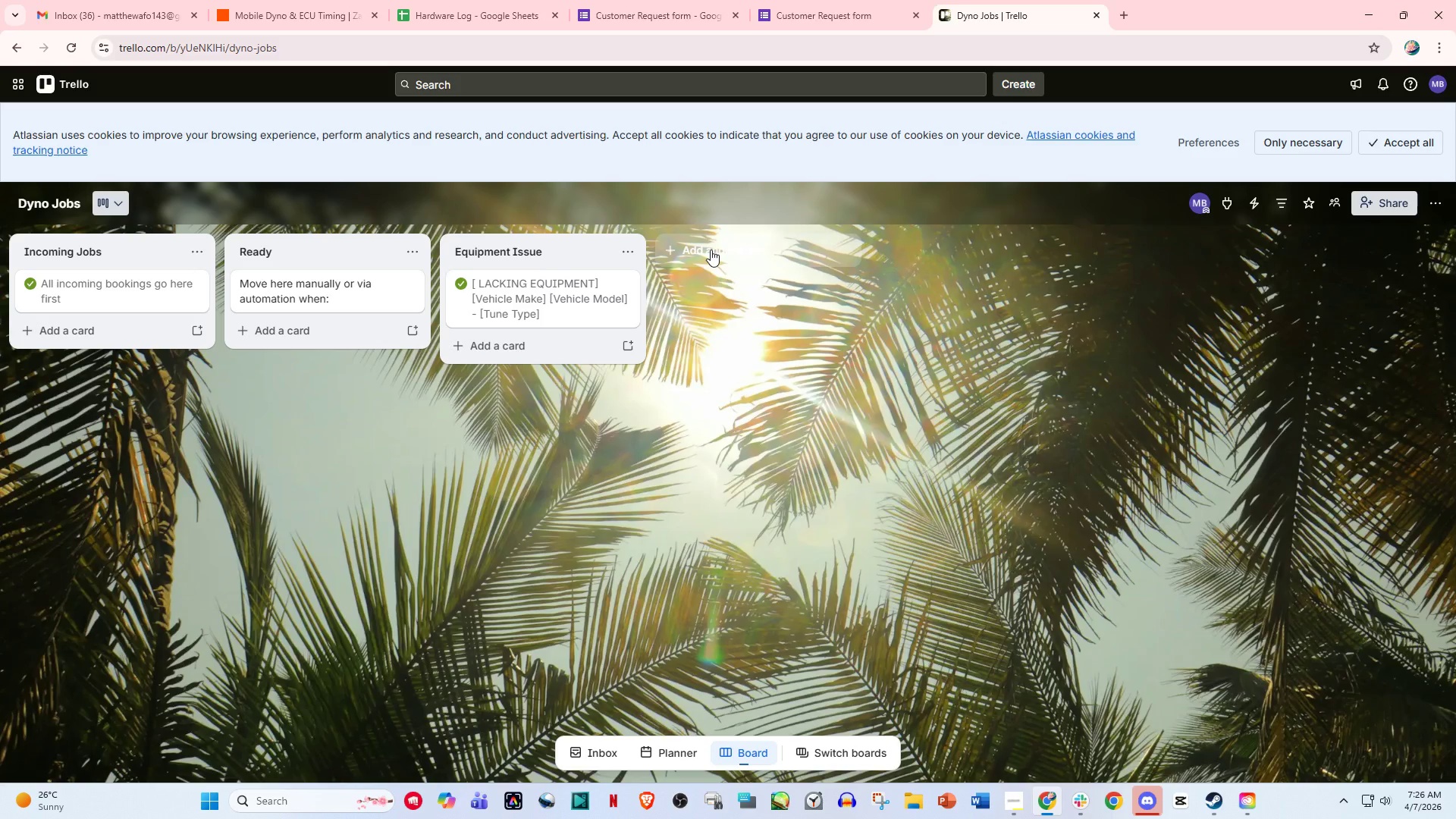 
wait(6.8)
 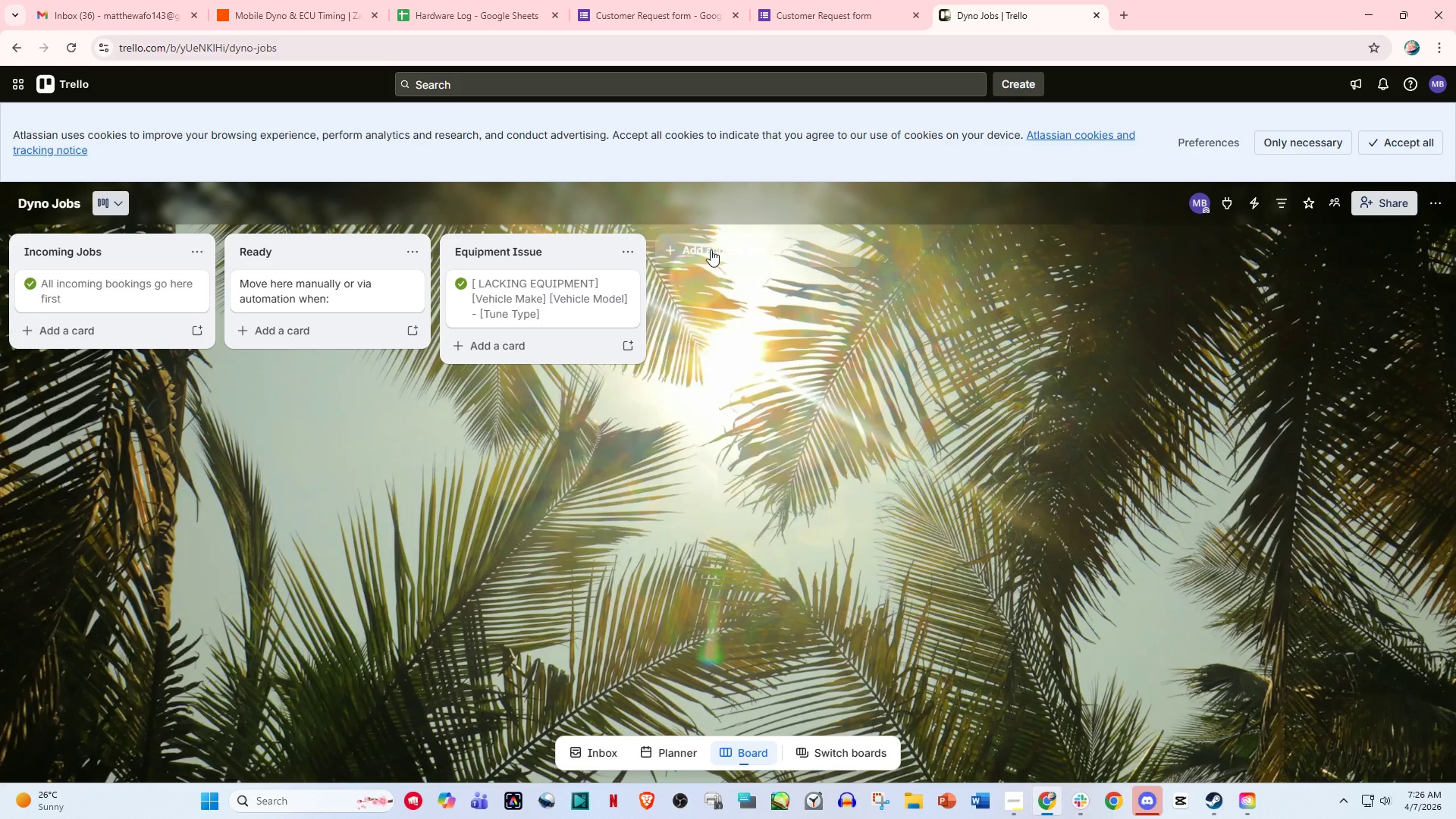 
left_click([621, 255])
 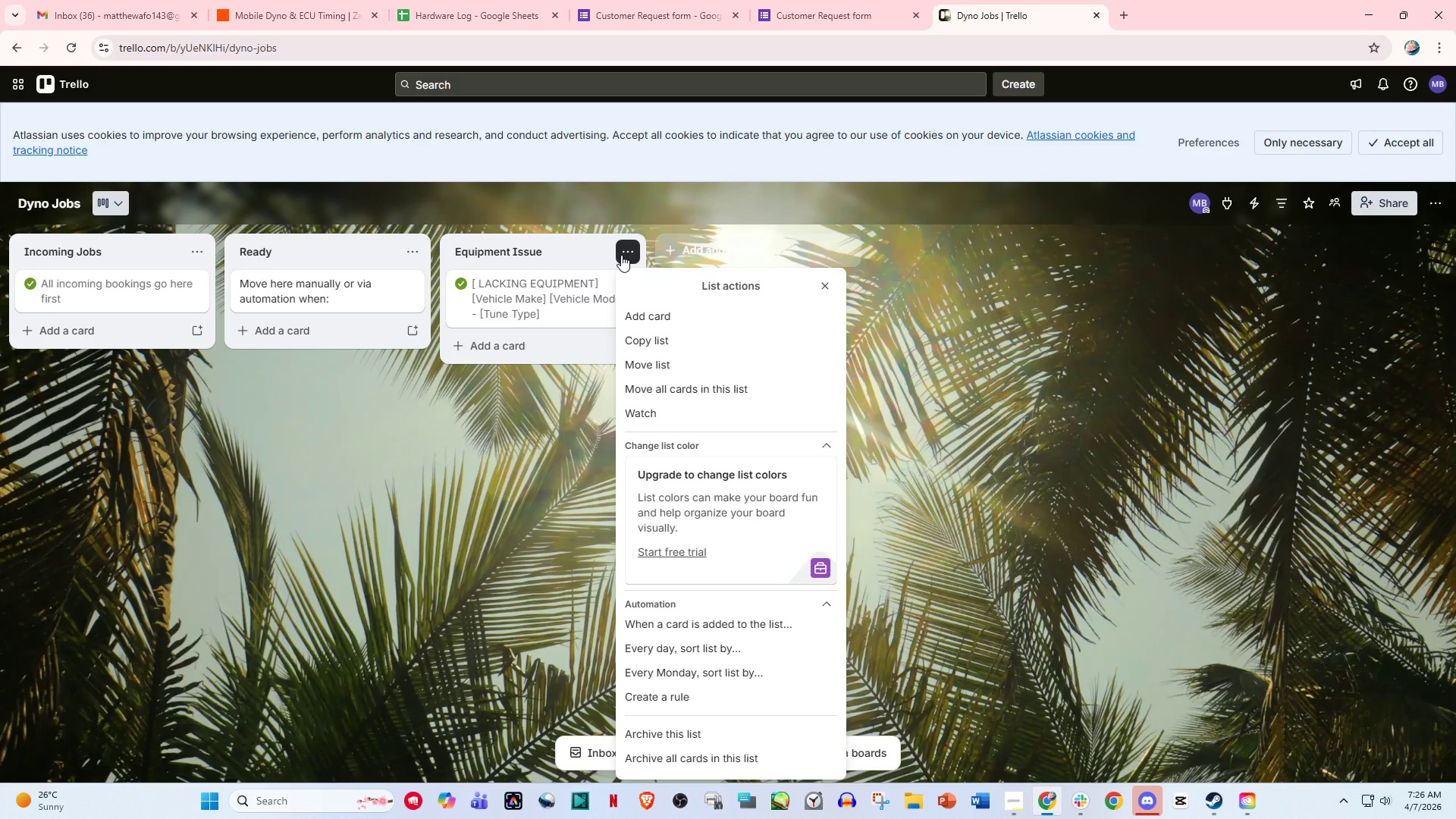 
left_click([621, 255])
 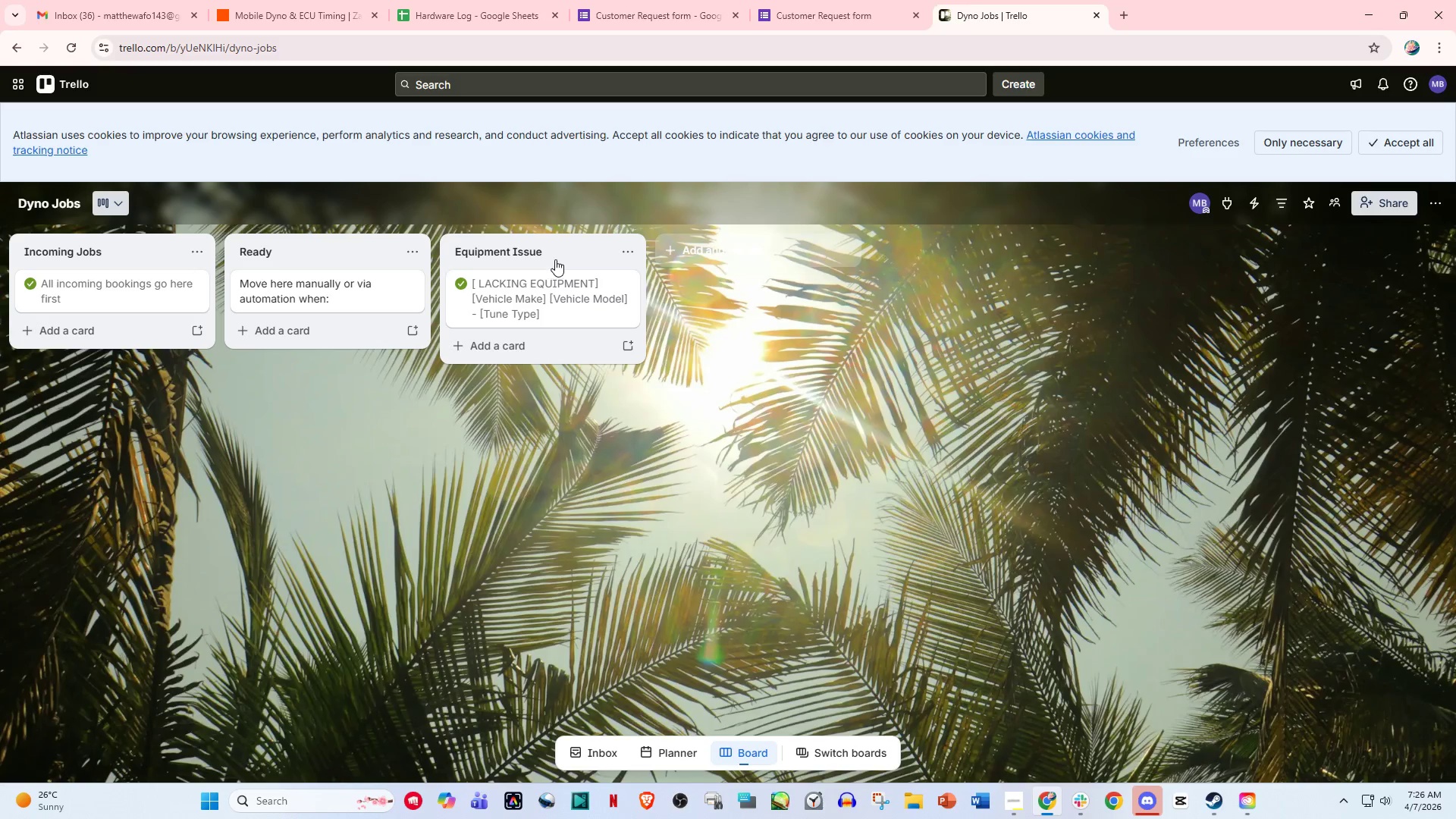 
left_click([555, 259])
 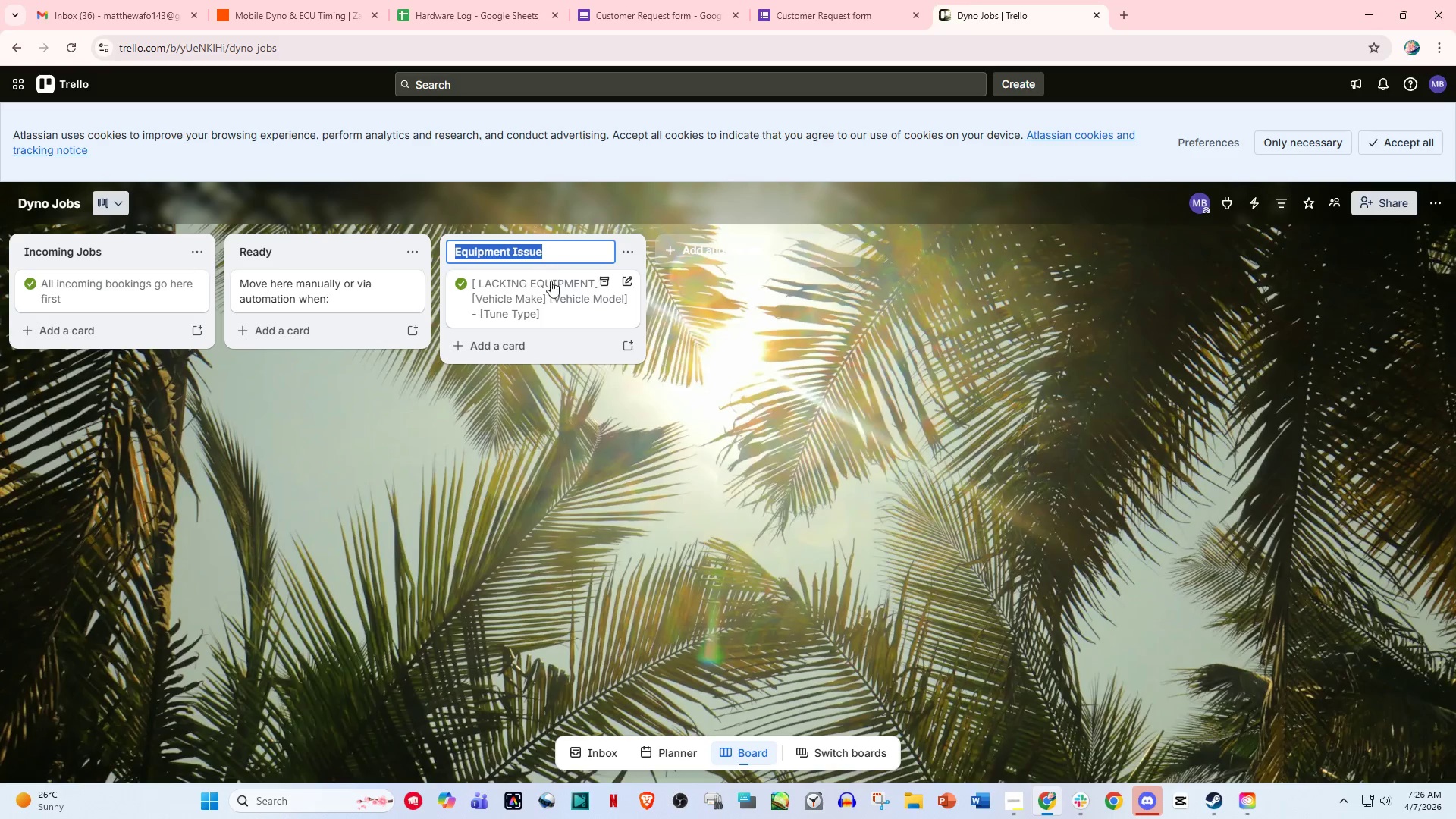 
left_click([554, 293])
 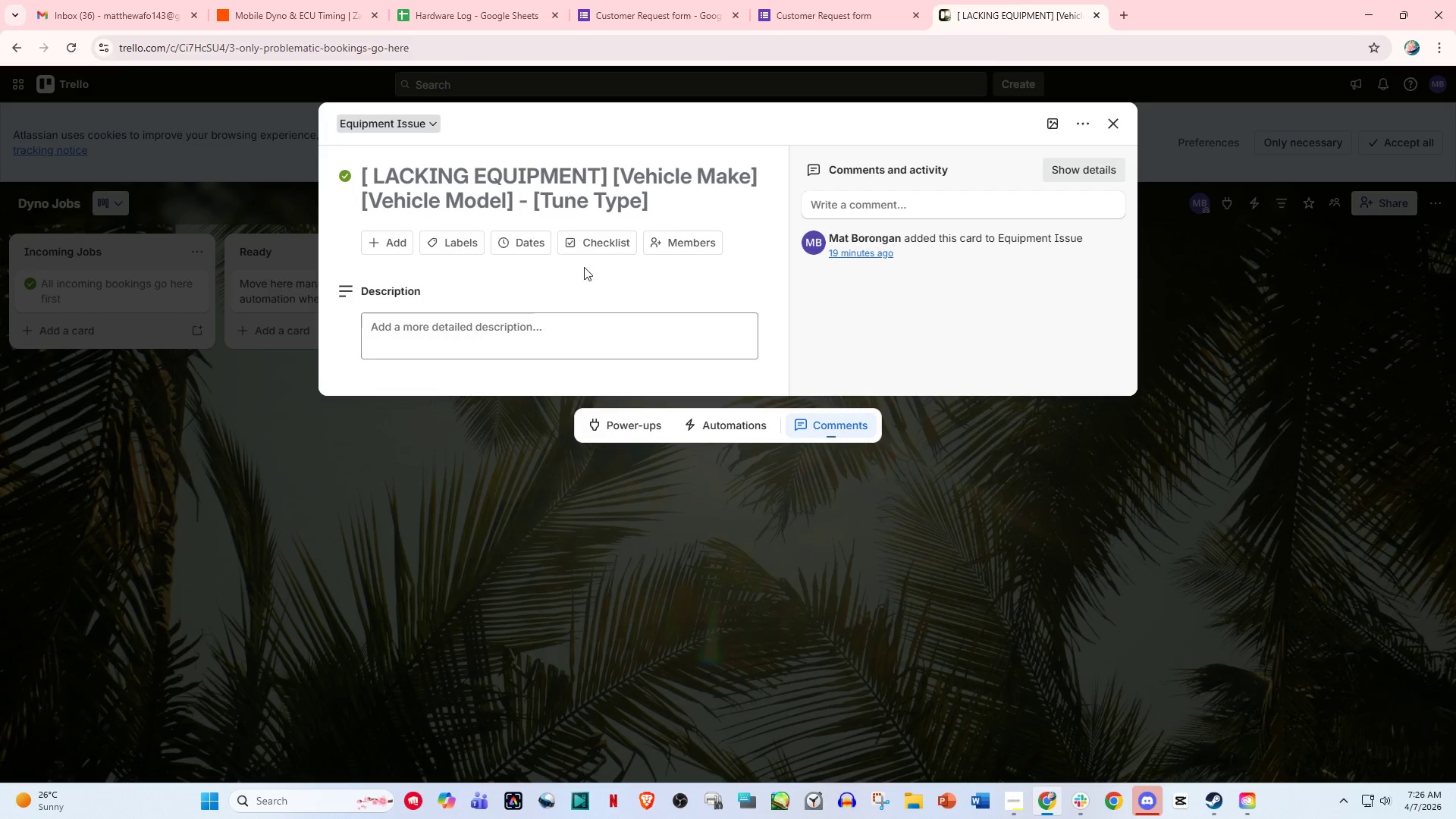 
left_click([597, 246])
 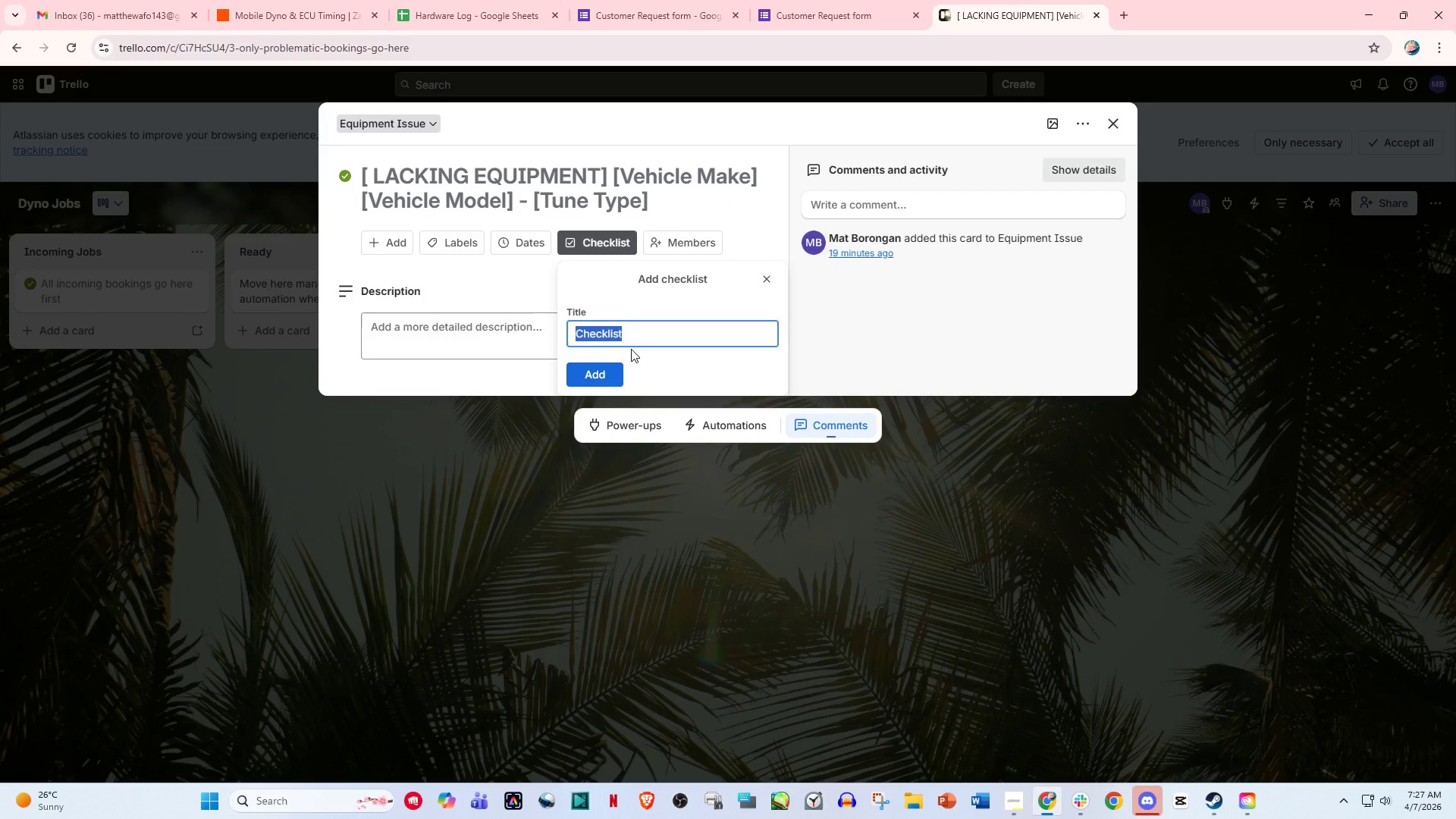 
wait(10.83)
 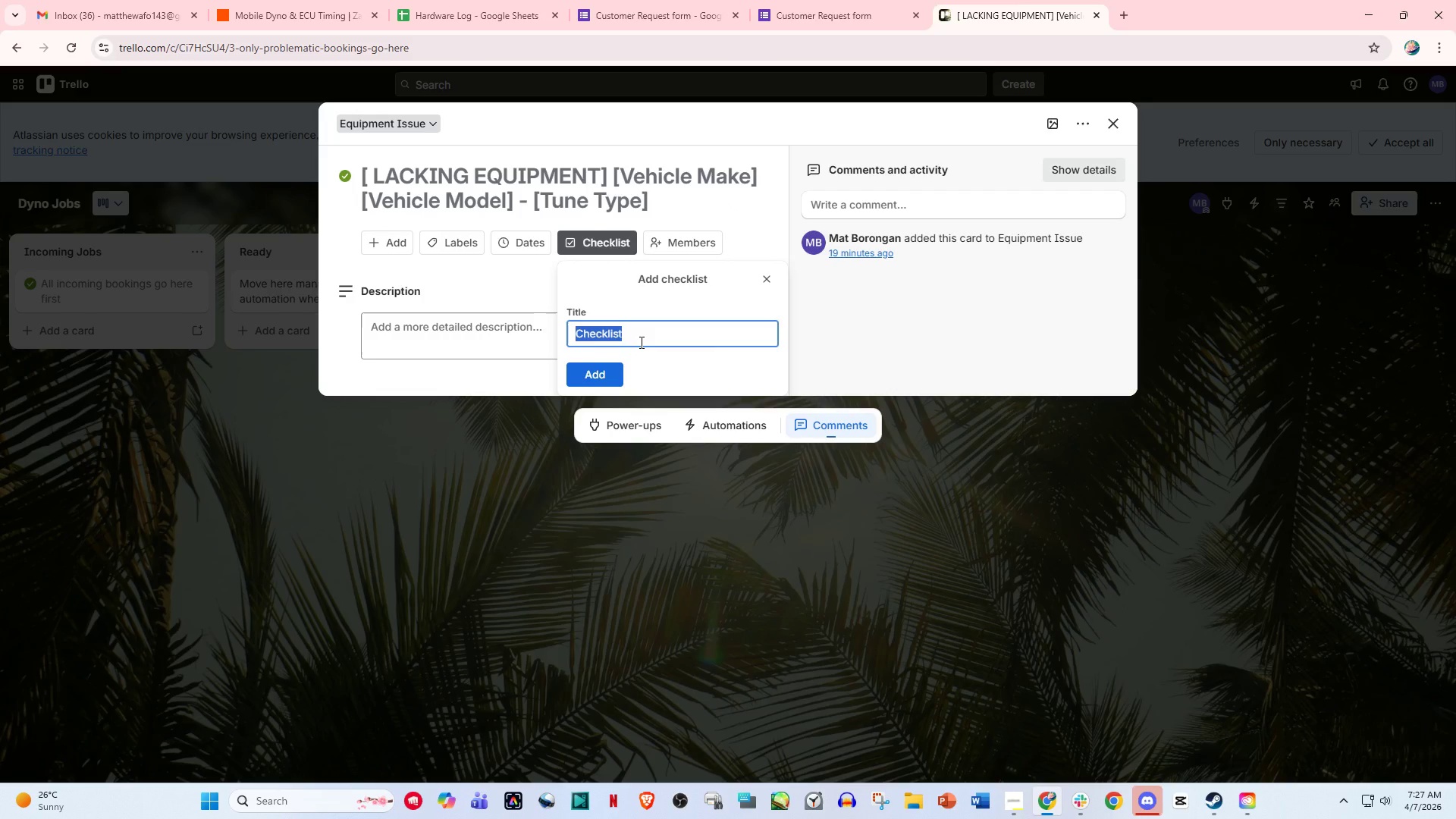 
type(Subary)
key(Backspace)
type(u)
 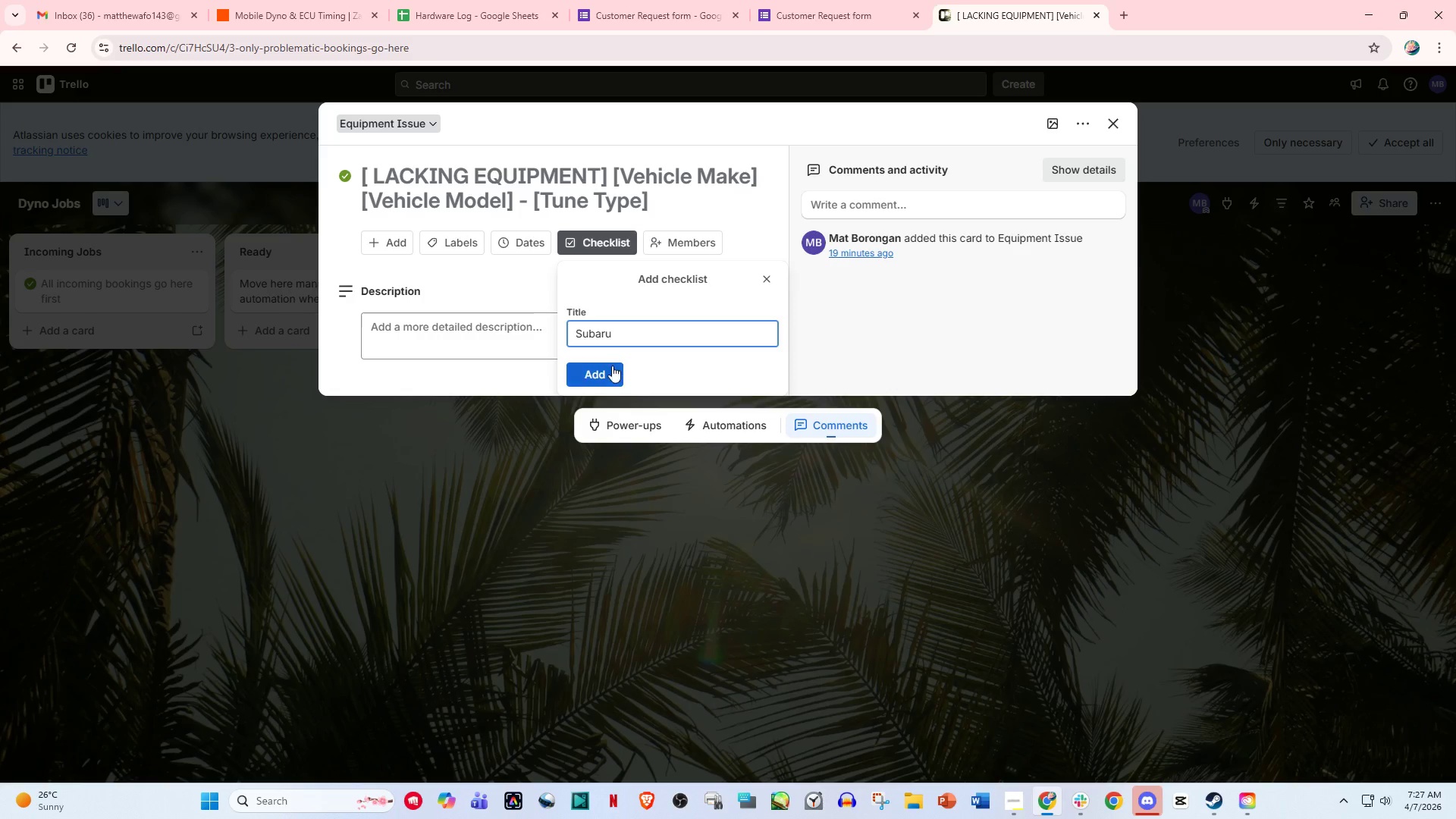 
left_click([606, 377])
 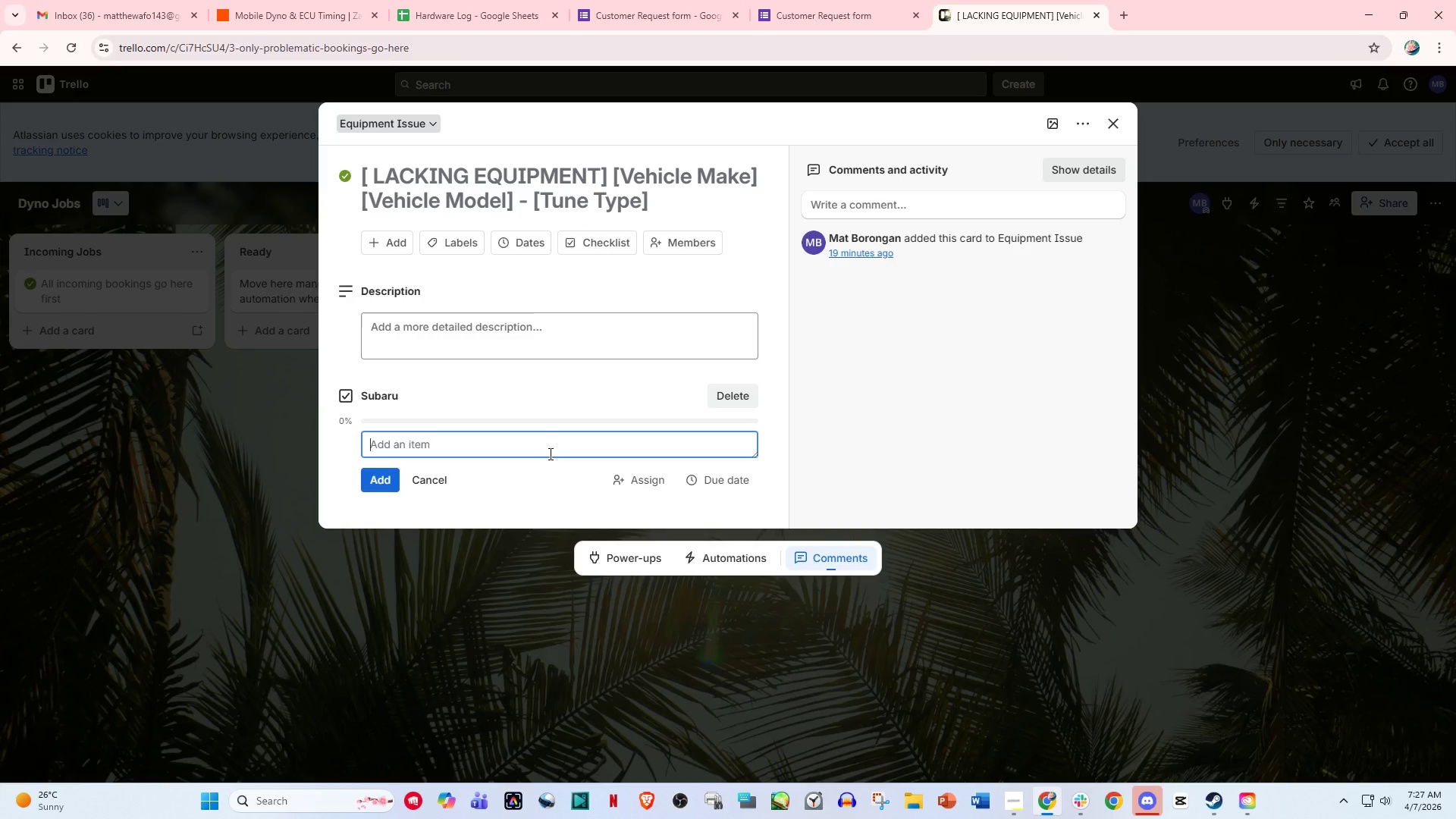 
type(TYa)
key(Backspace)
key(Backspace)
type(actrix Cable)
 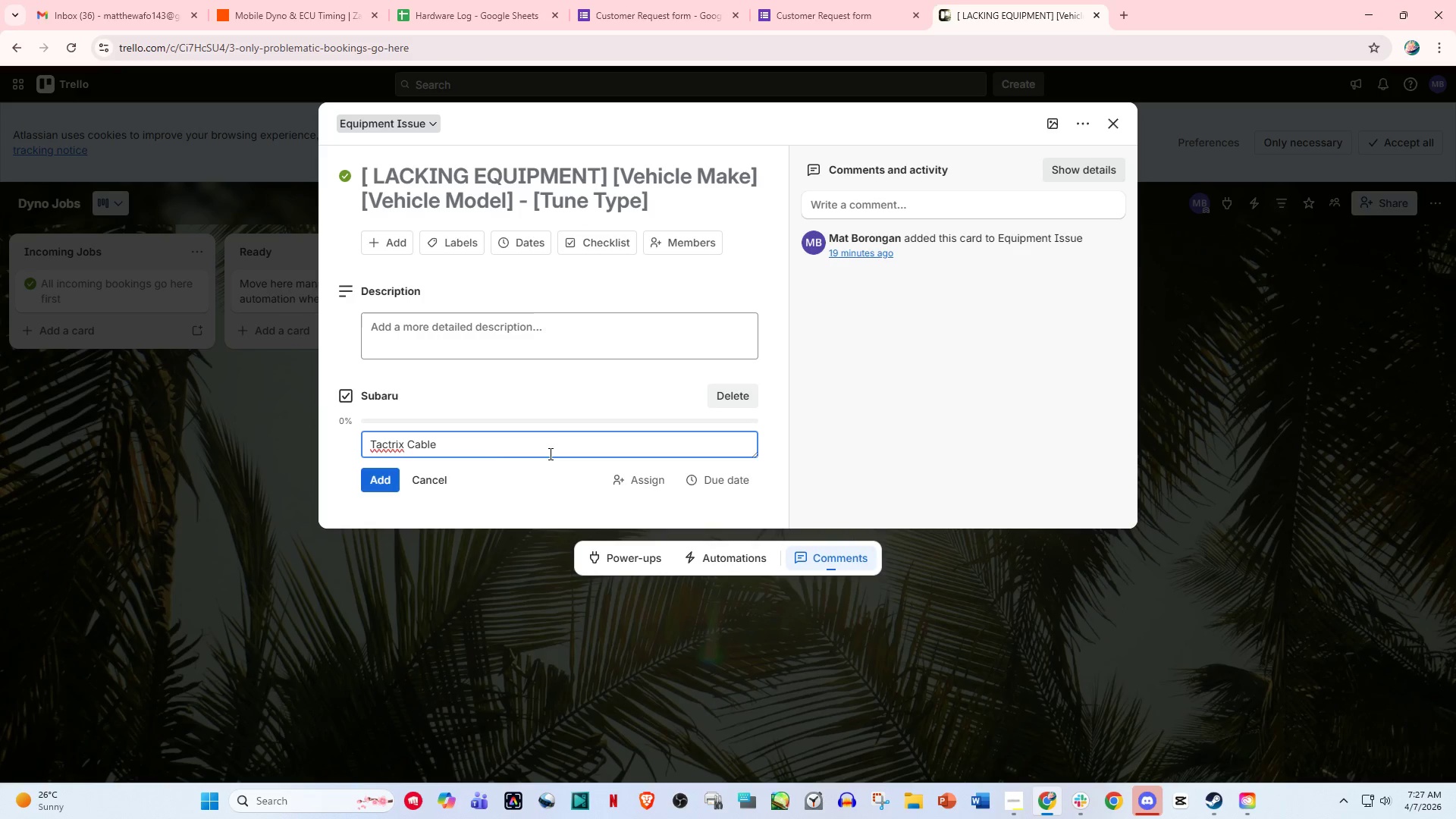 
left_click([377, 481])
 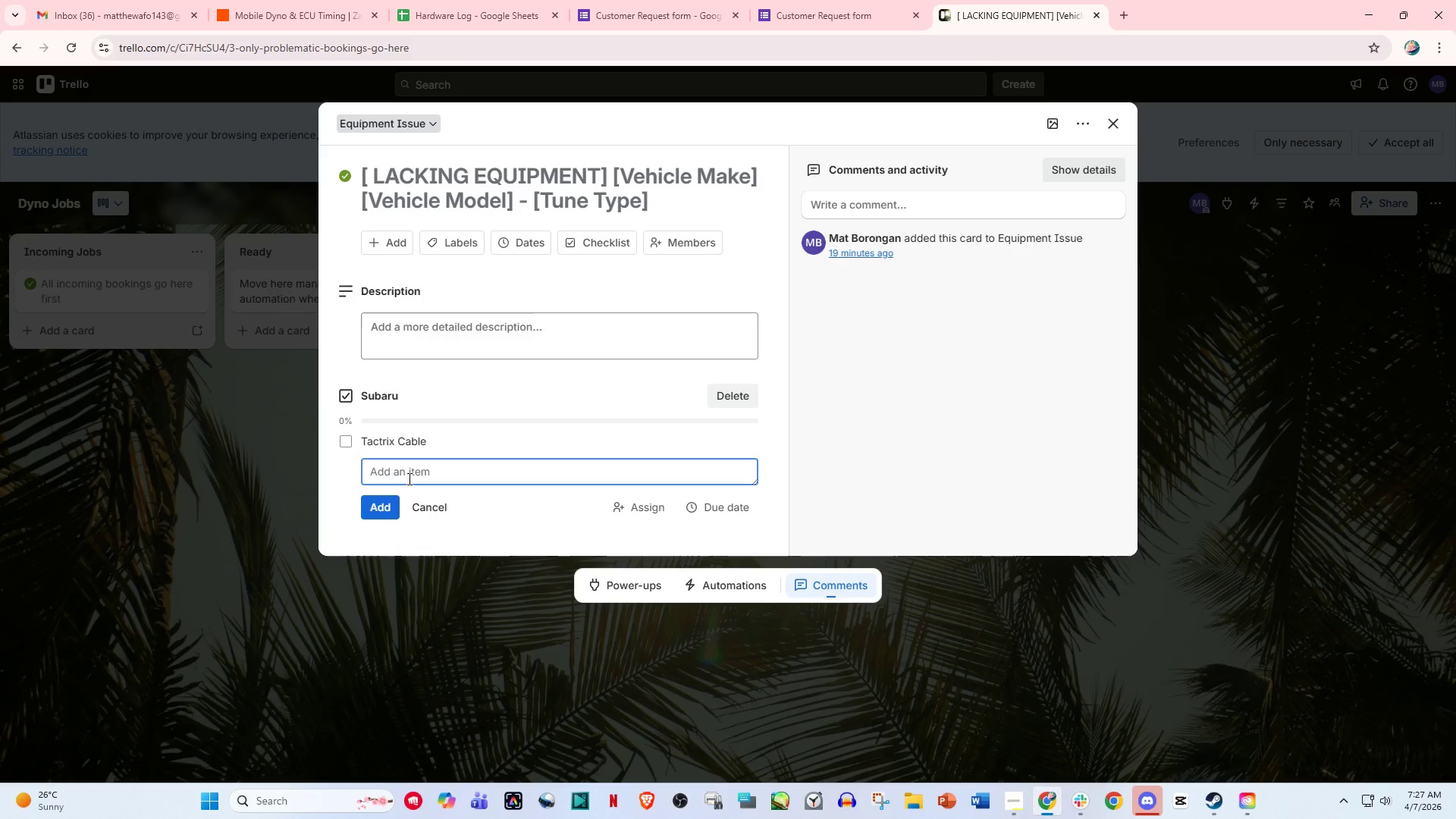 
left_click([408, 479])
 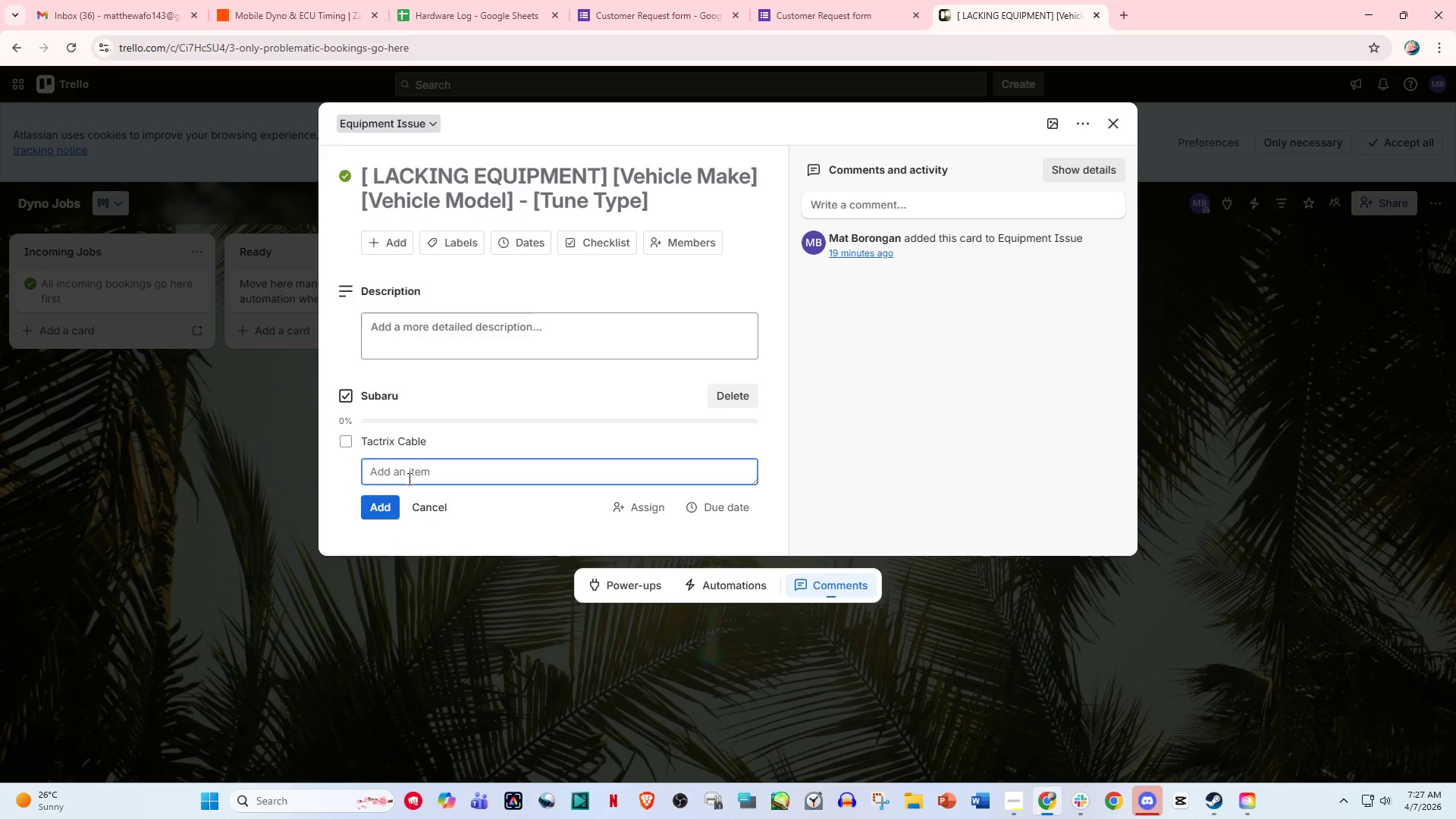 
type(Laptoop)
key(Backspace)
key(Backspace)
type(p)
 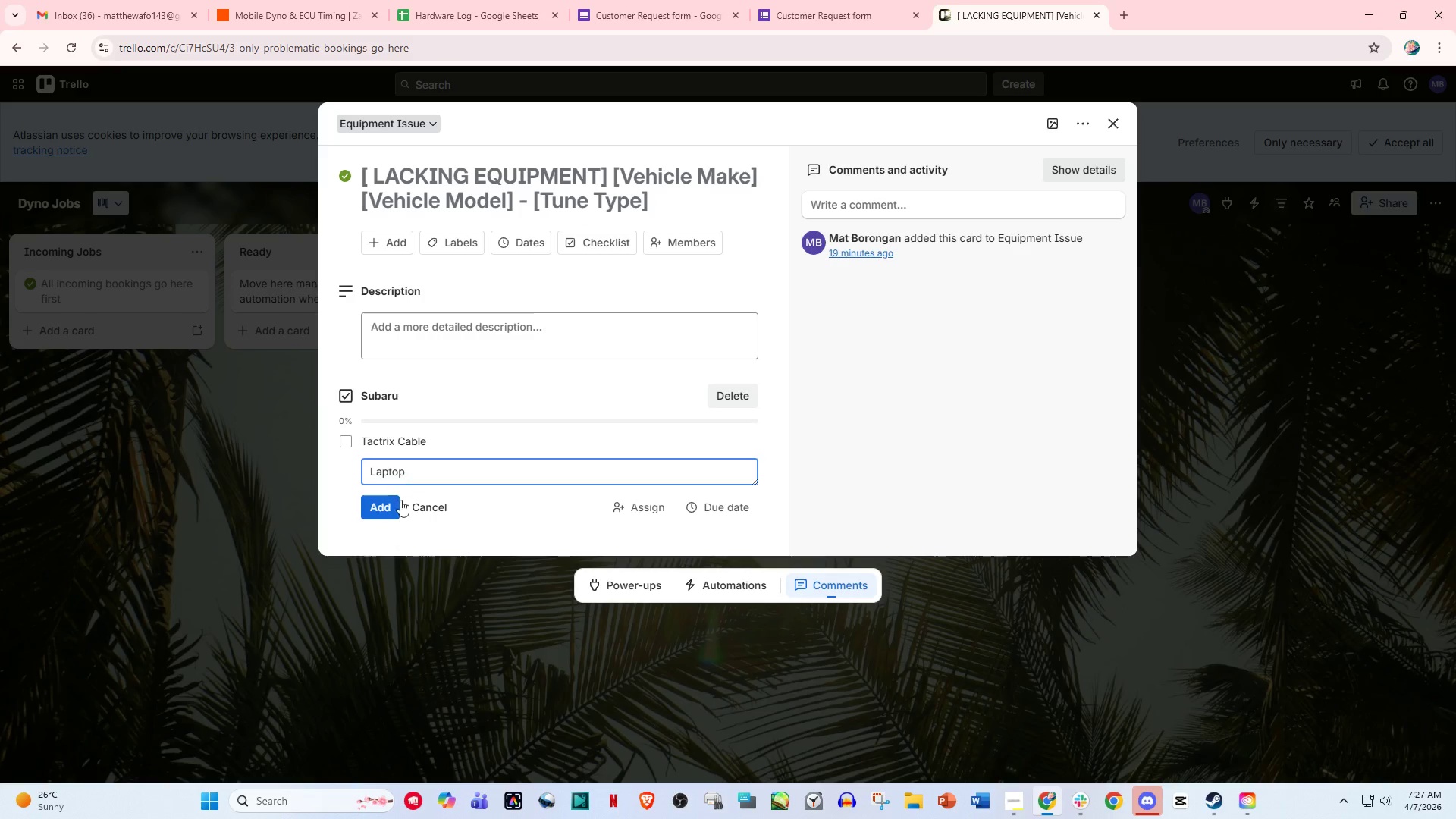 
left_click([387, 513])
 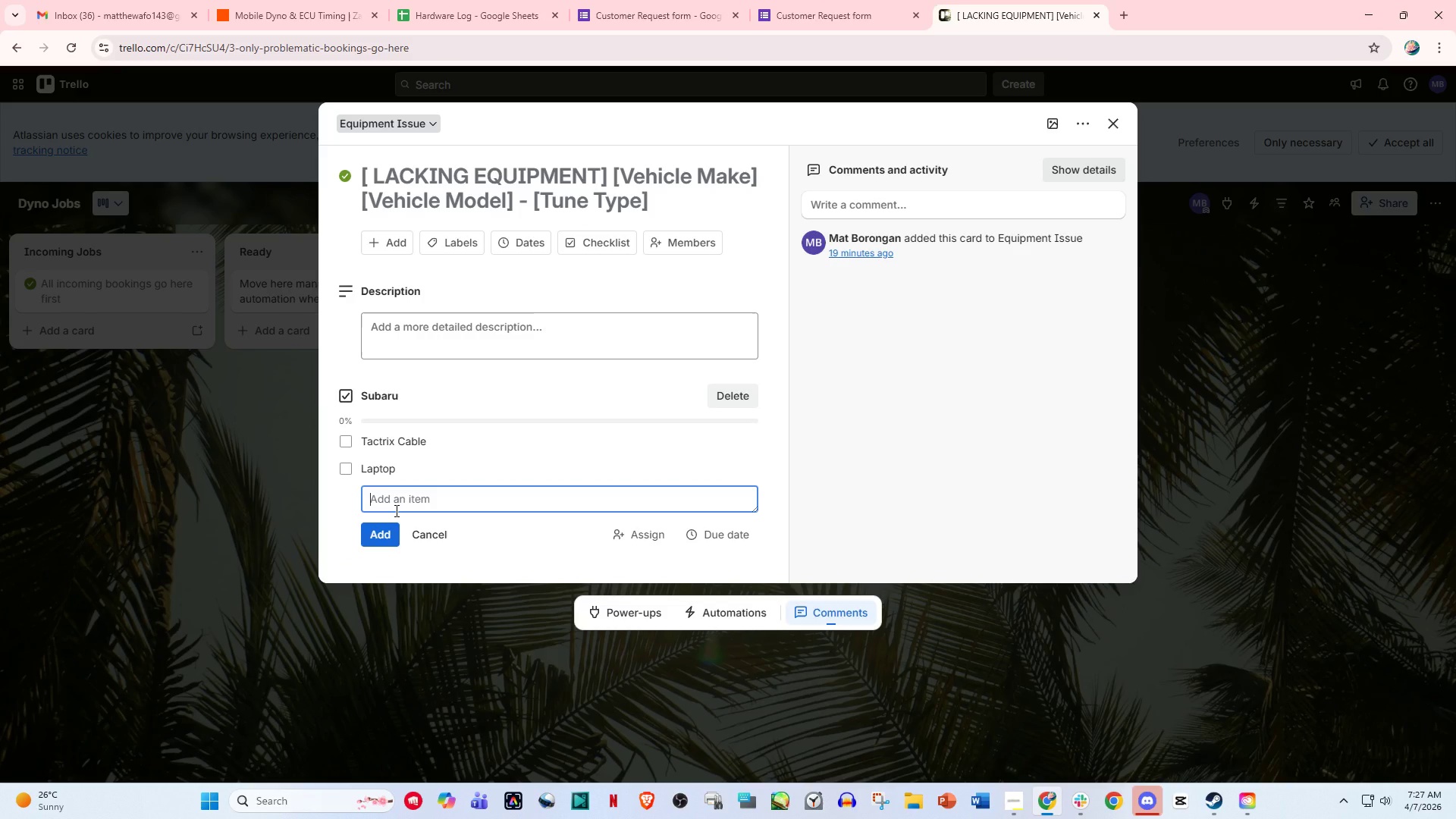 
type(ECU Software)
 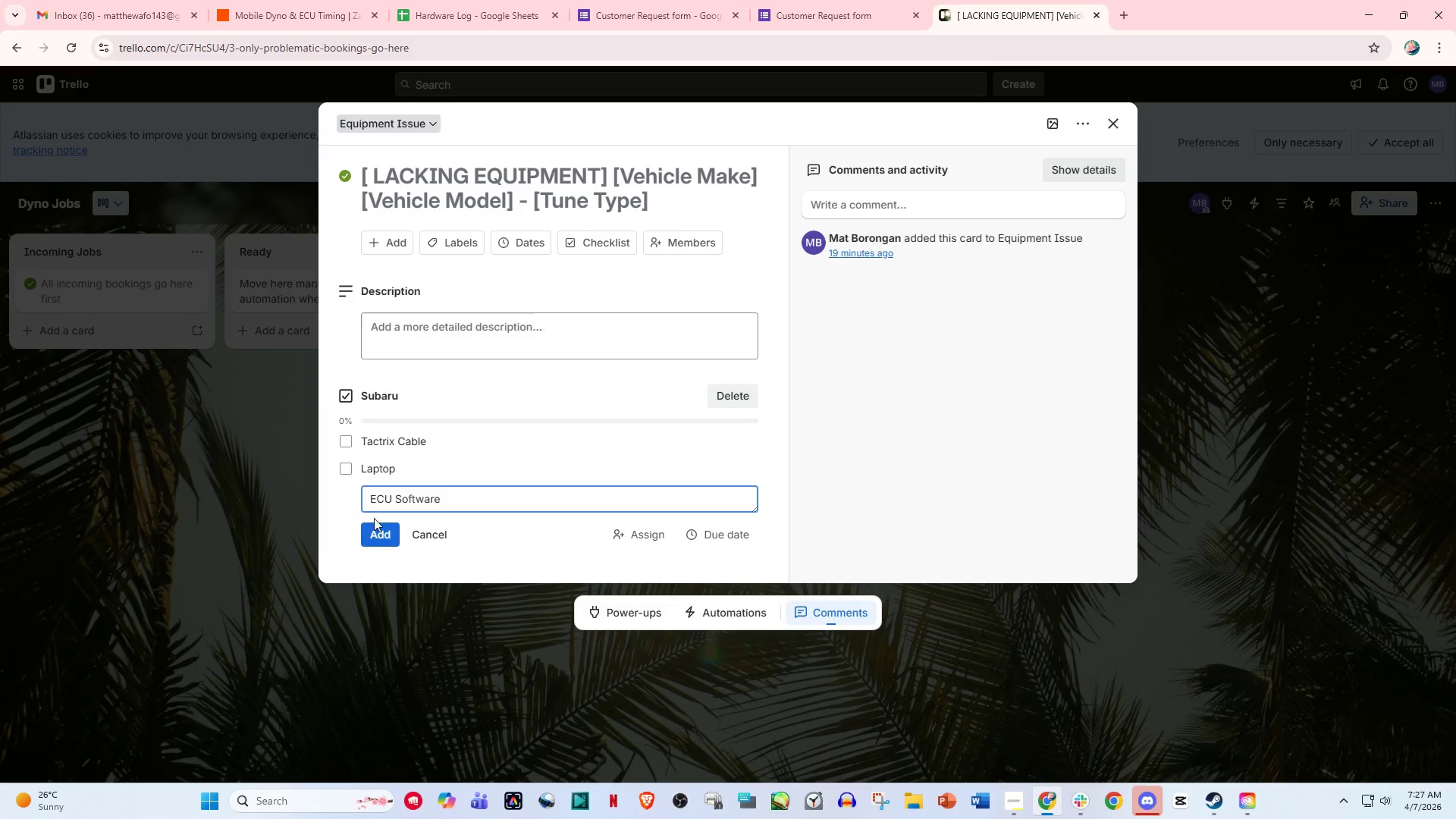 
left_click([376, 538])
 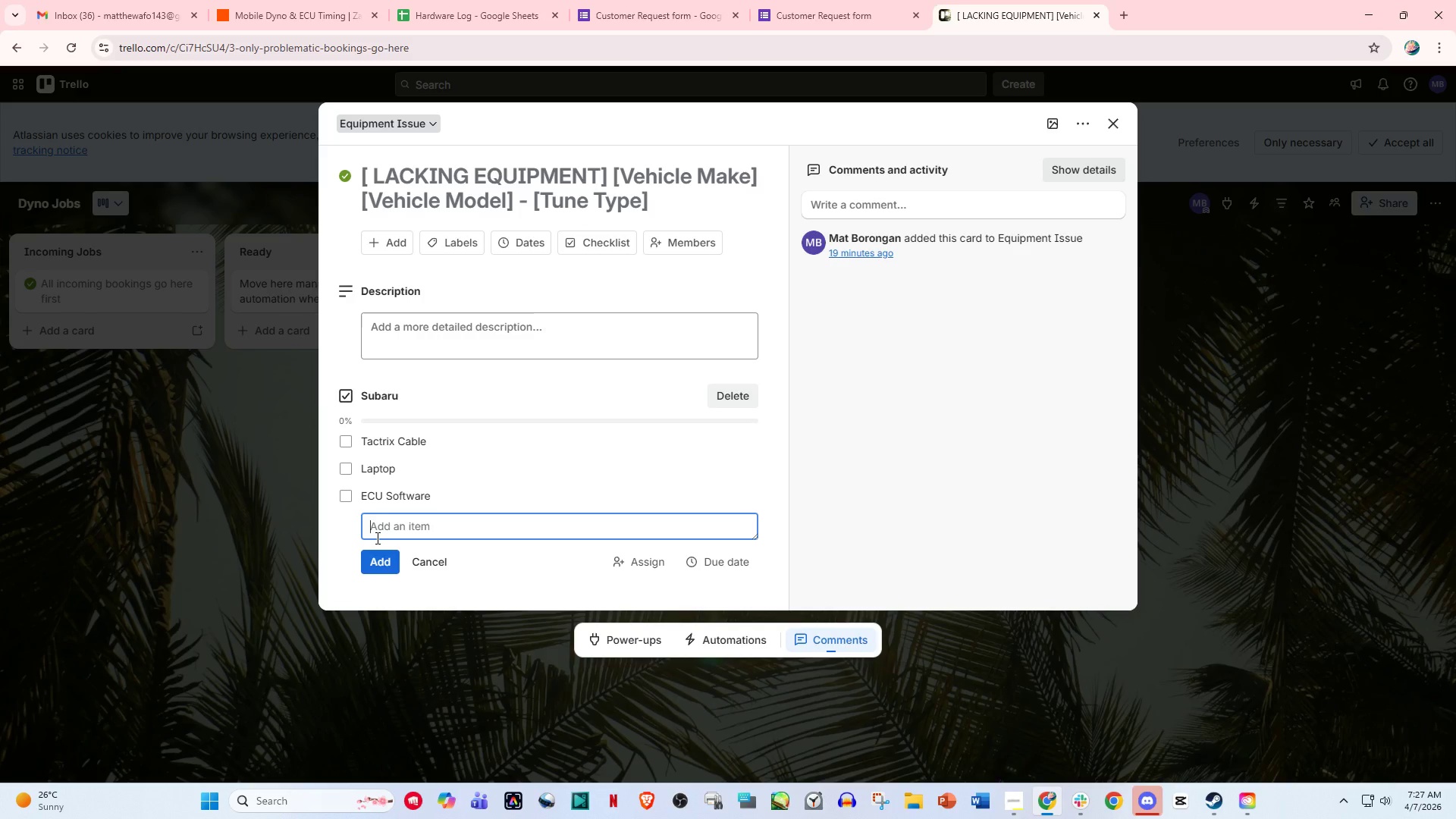 
type(Power Supply)
 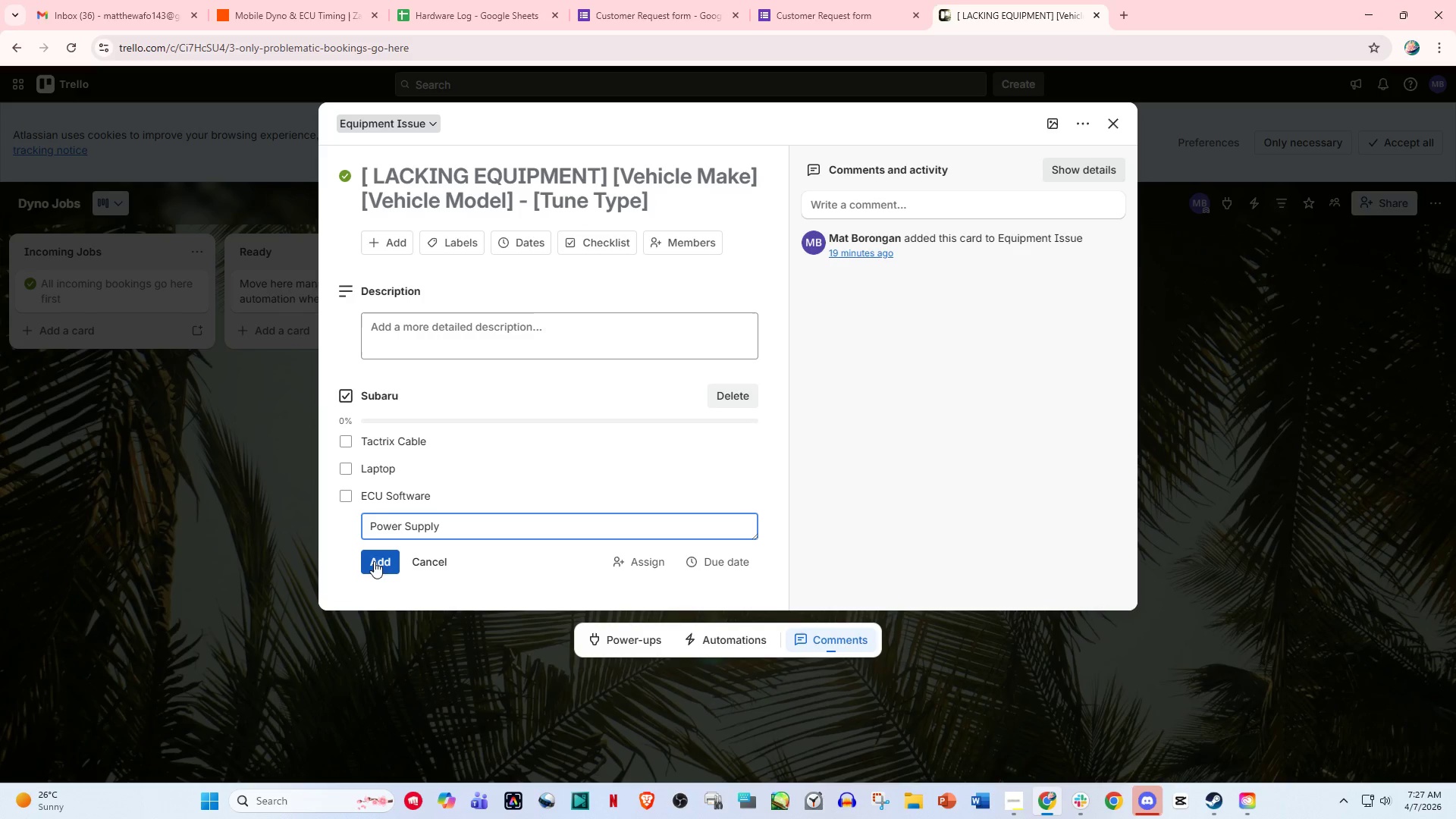 
left_click([374, 572])
 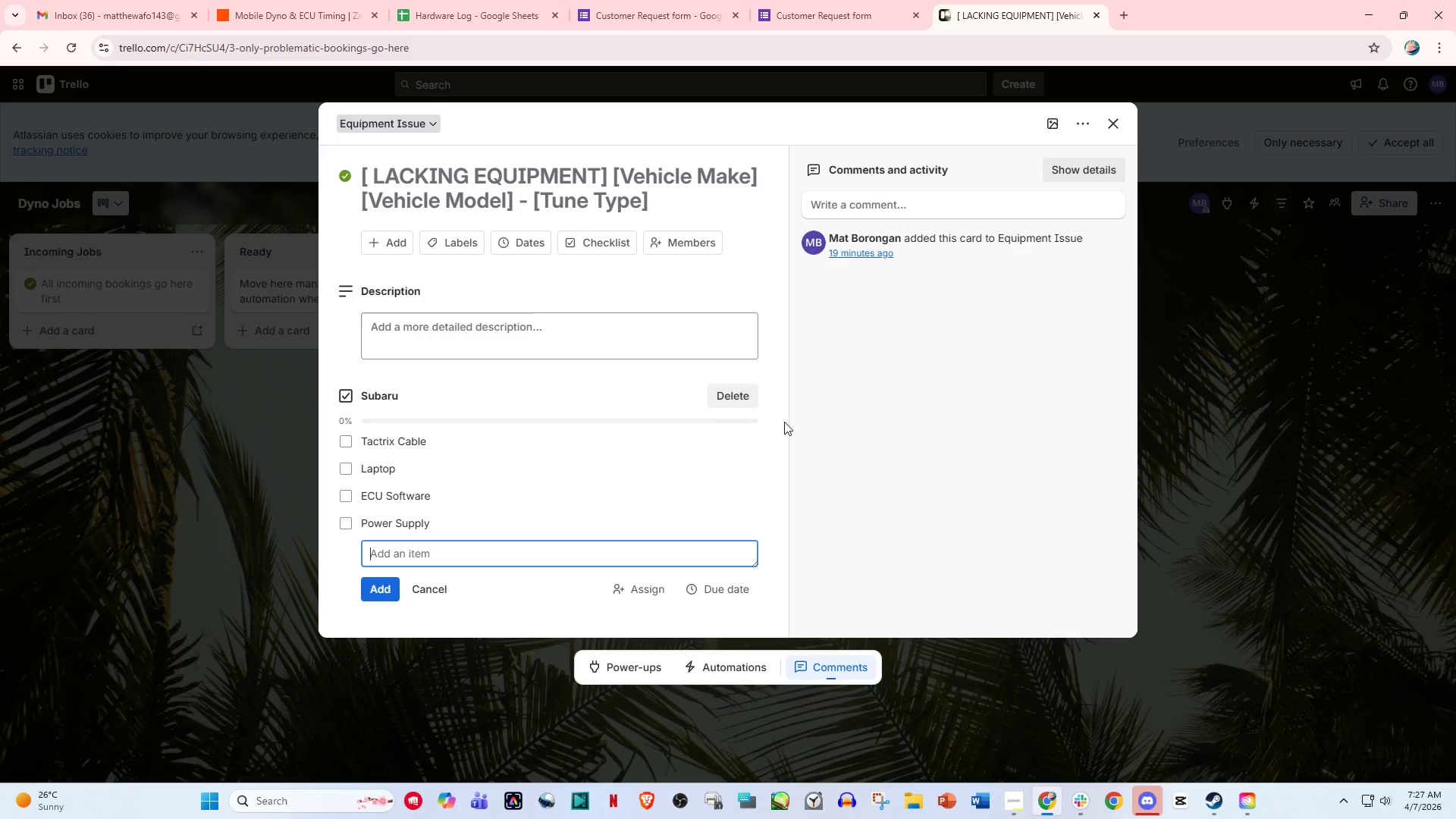 
left_click([832, 416])
 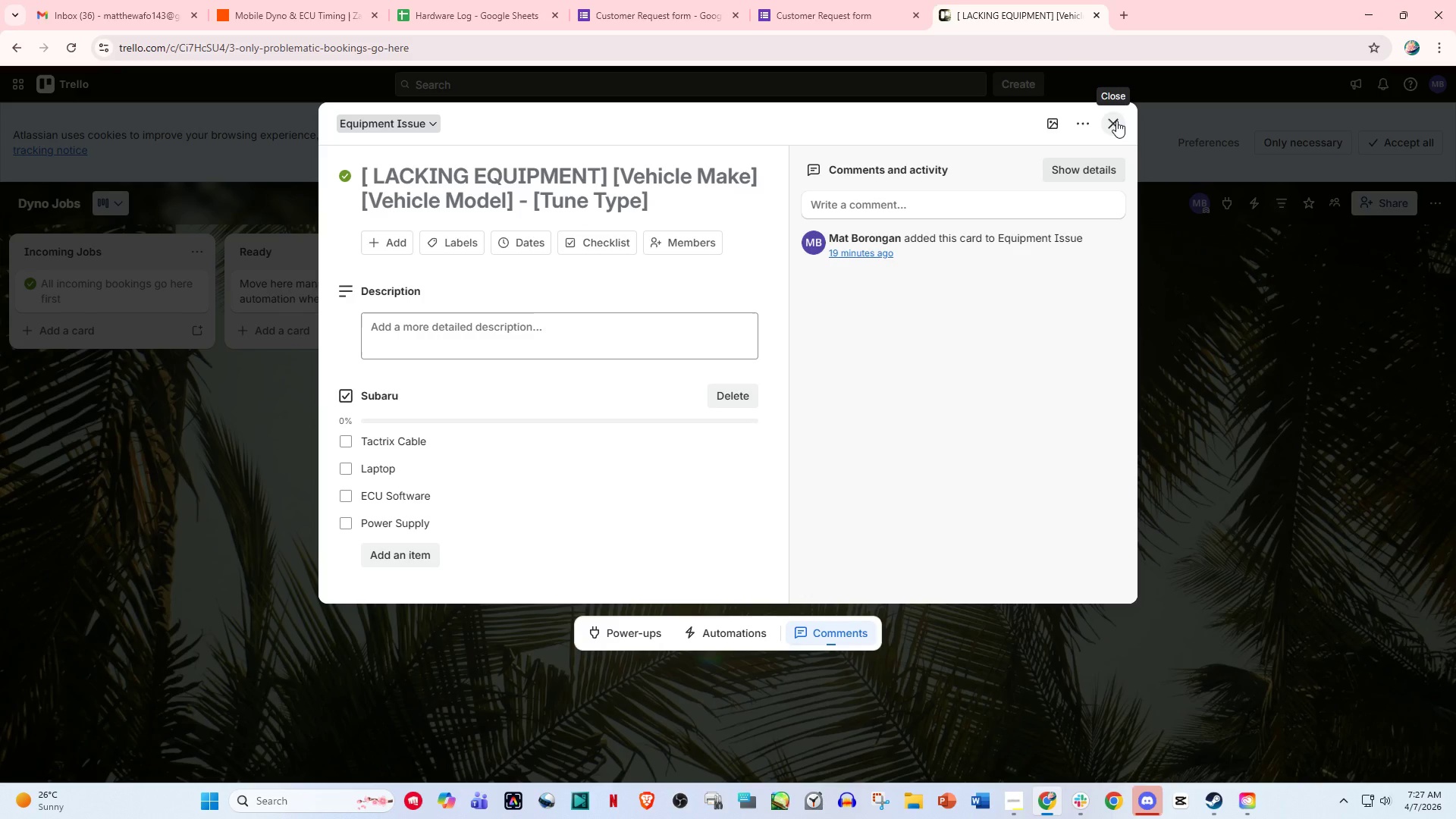 
left_click([560, 322])
 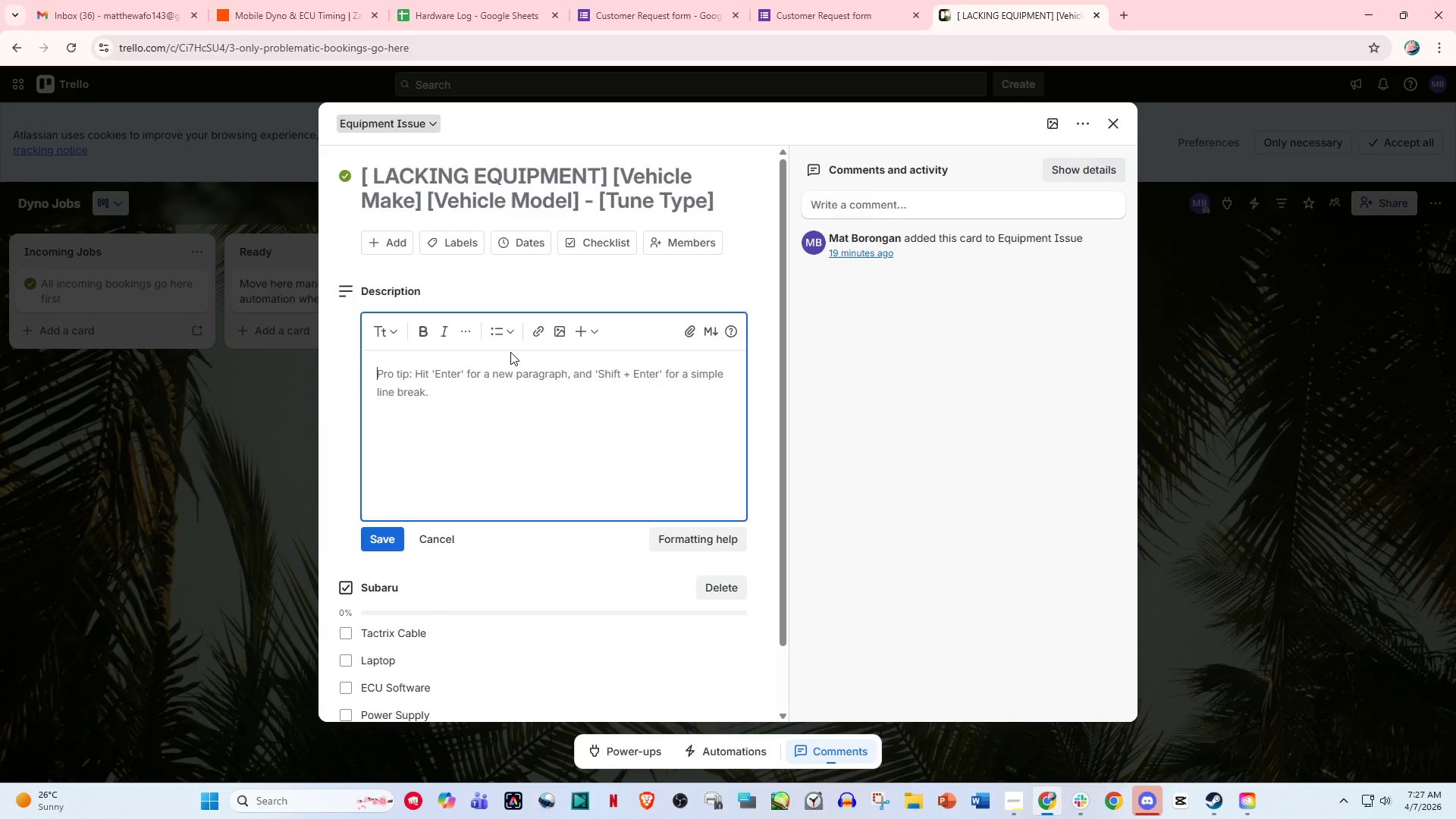 
left_click([473, 379])
 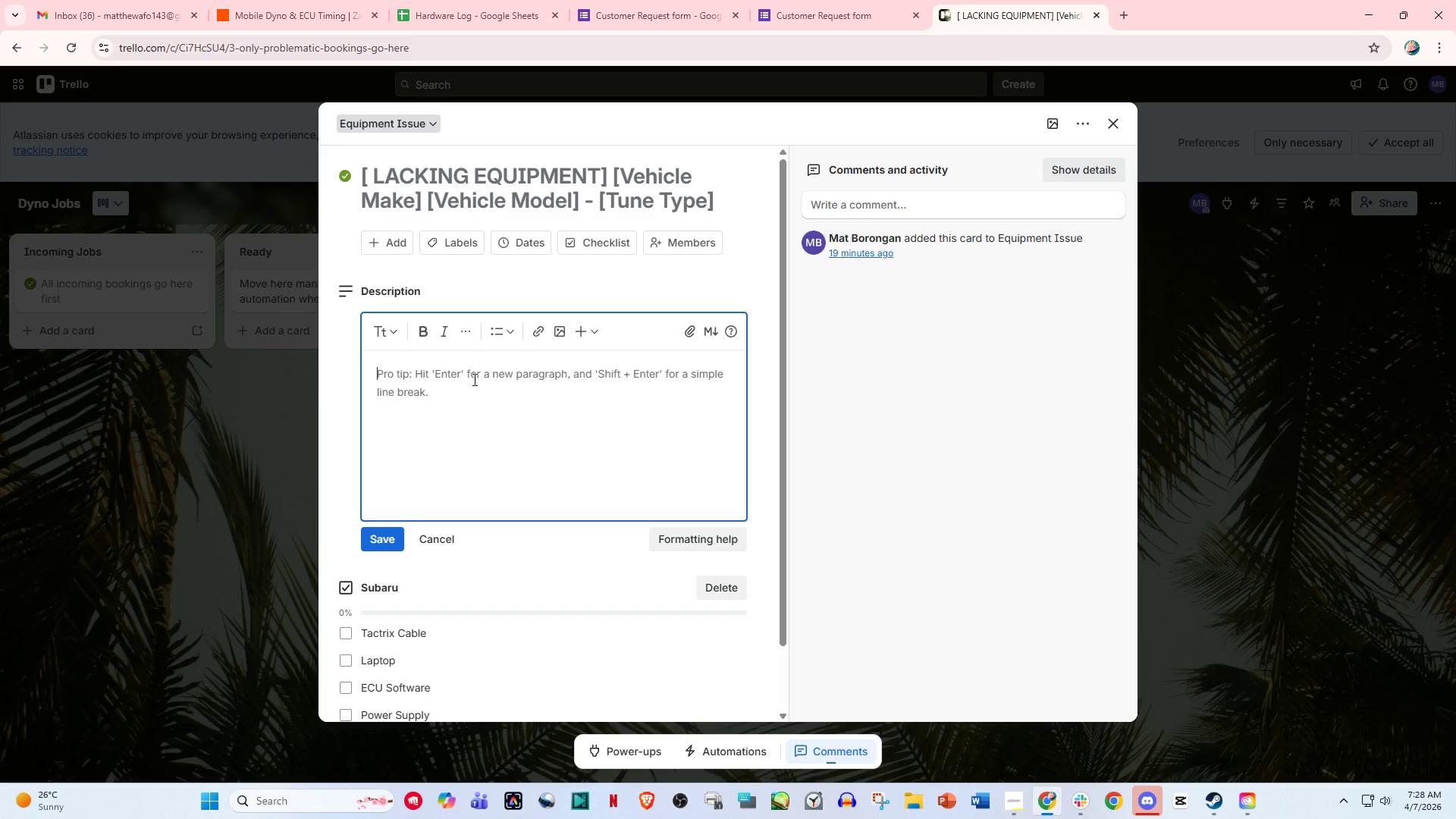 
wait(13.3)
 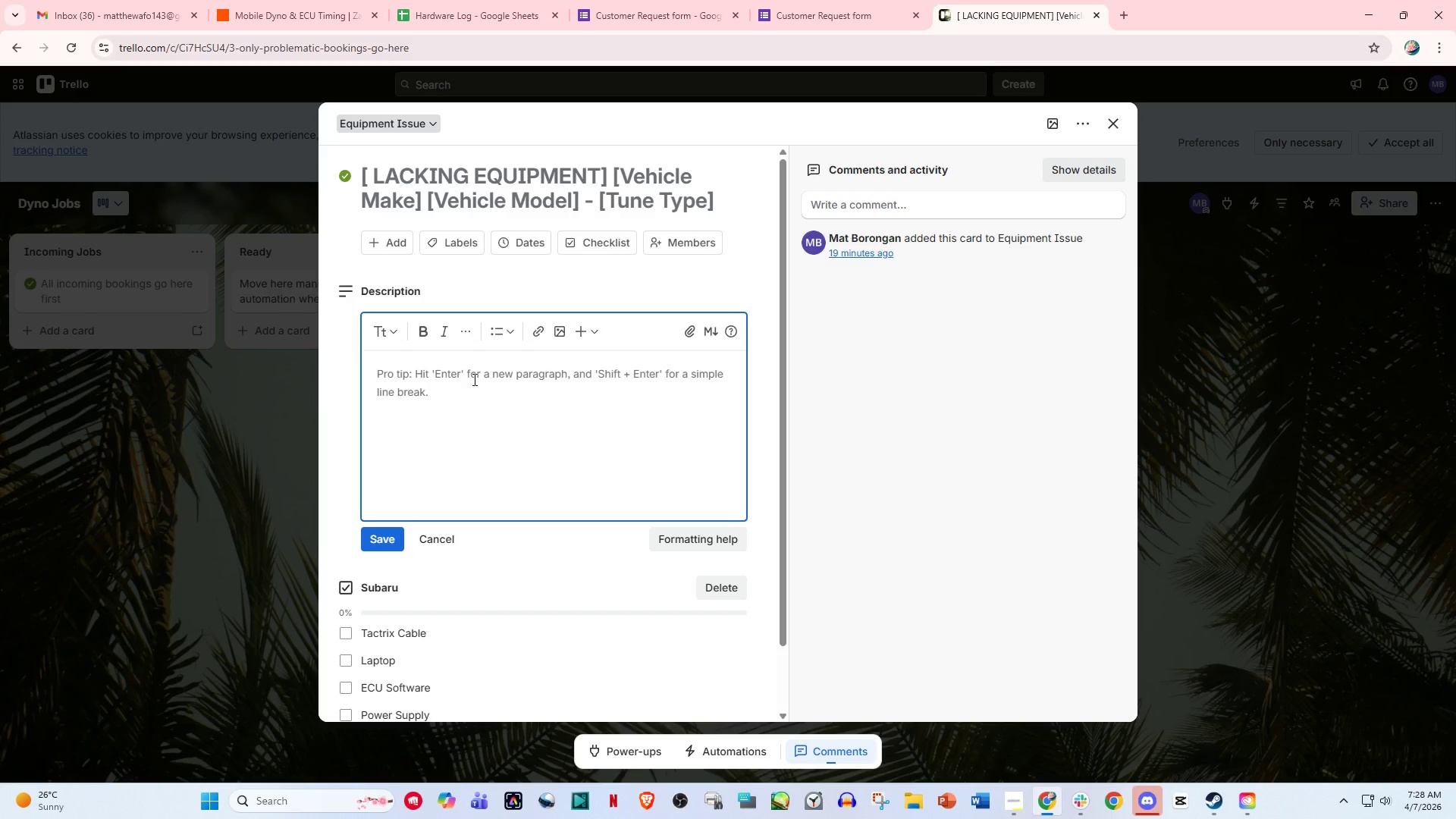 
type(Cusr)
key(Backspace)
type(tomer )
key(Backspace)
type(: )
 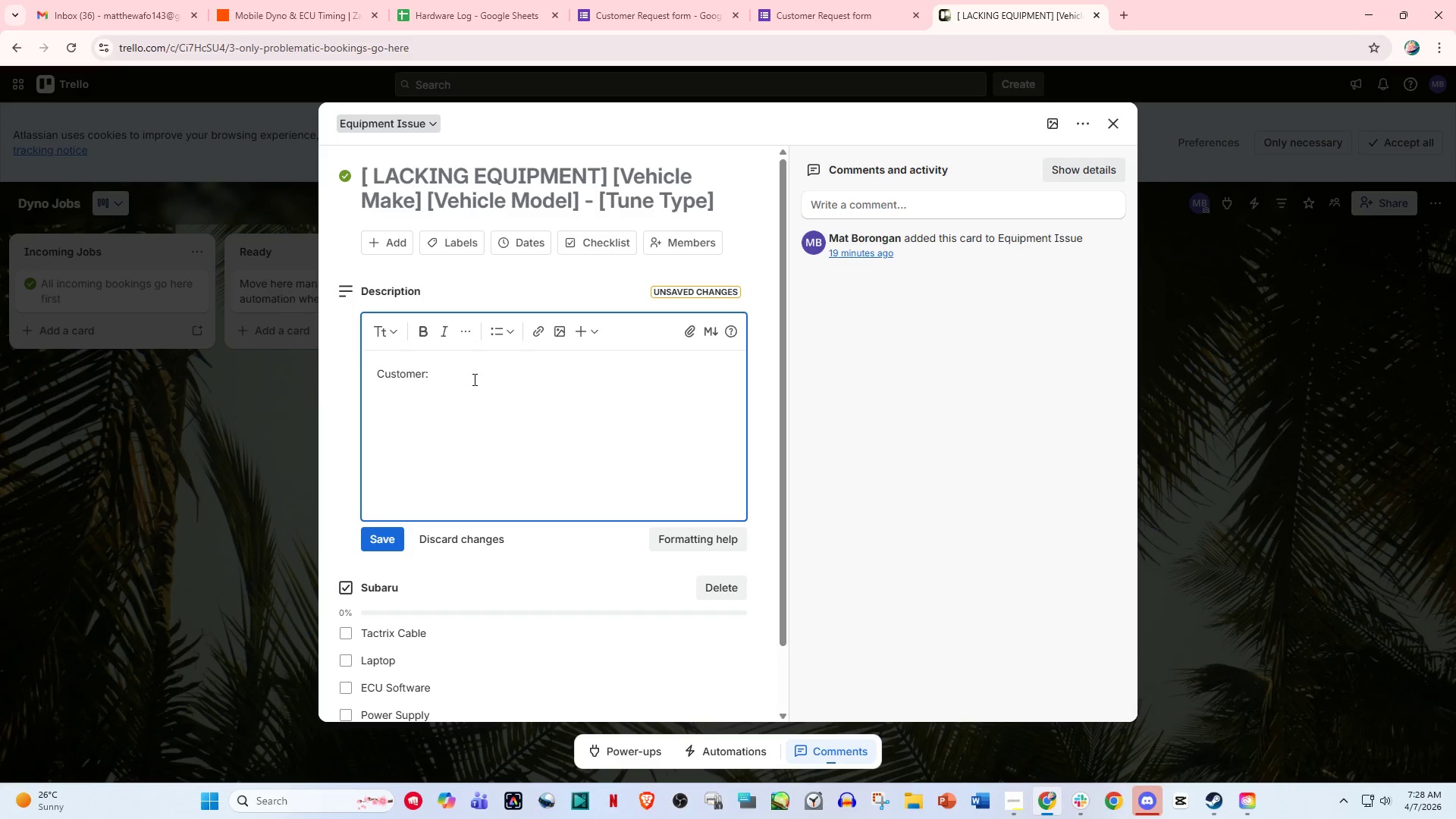 
hold_key(key=ShiftLeft, duration=0.34)
 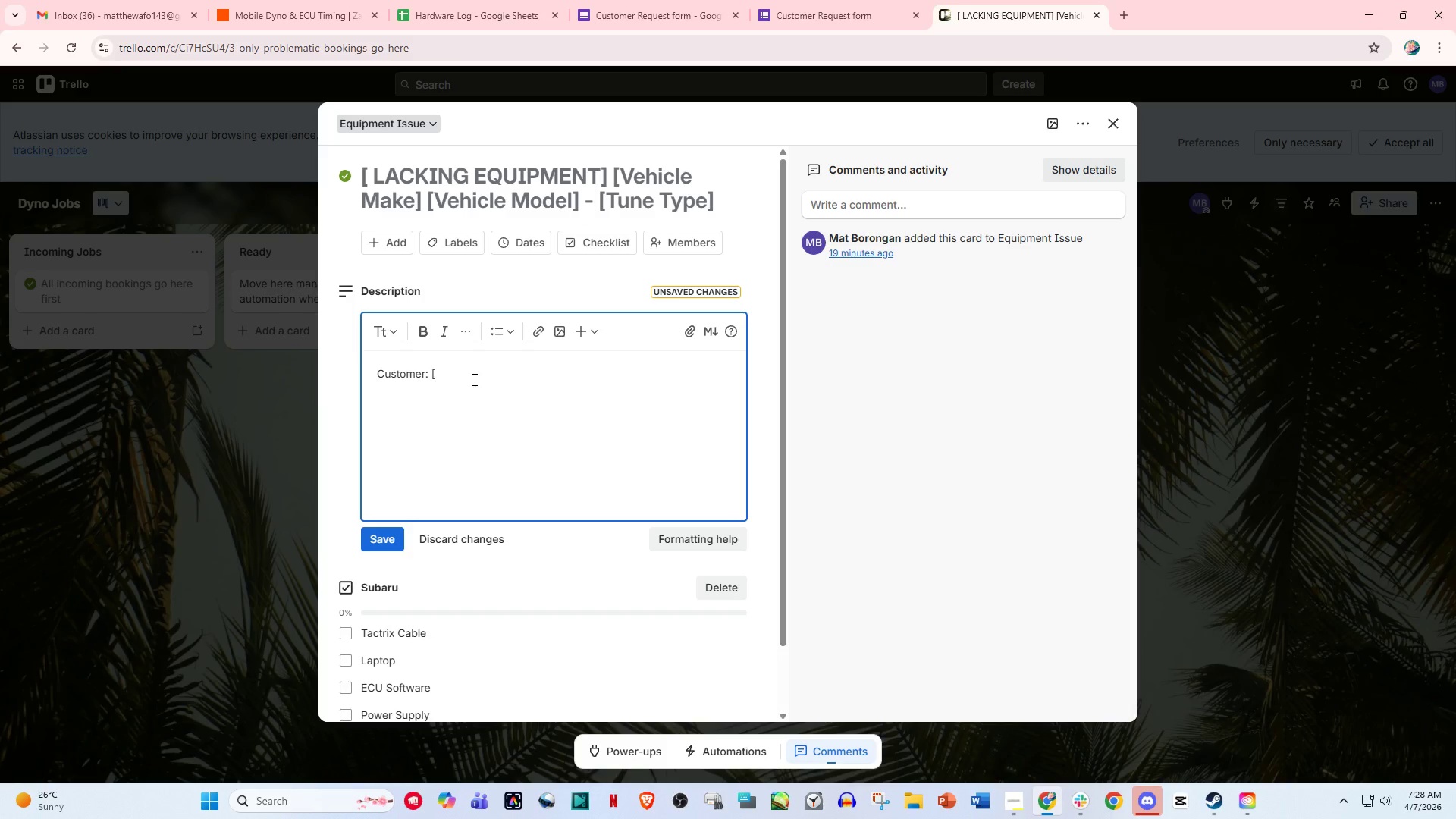 
type([Full na)
key(Backspace)
key(Backspace)
type(A)
key(Backspace)
type(Name})
key(Backspace)
type([)
key(Backspace)
type(])
 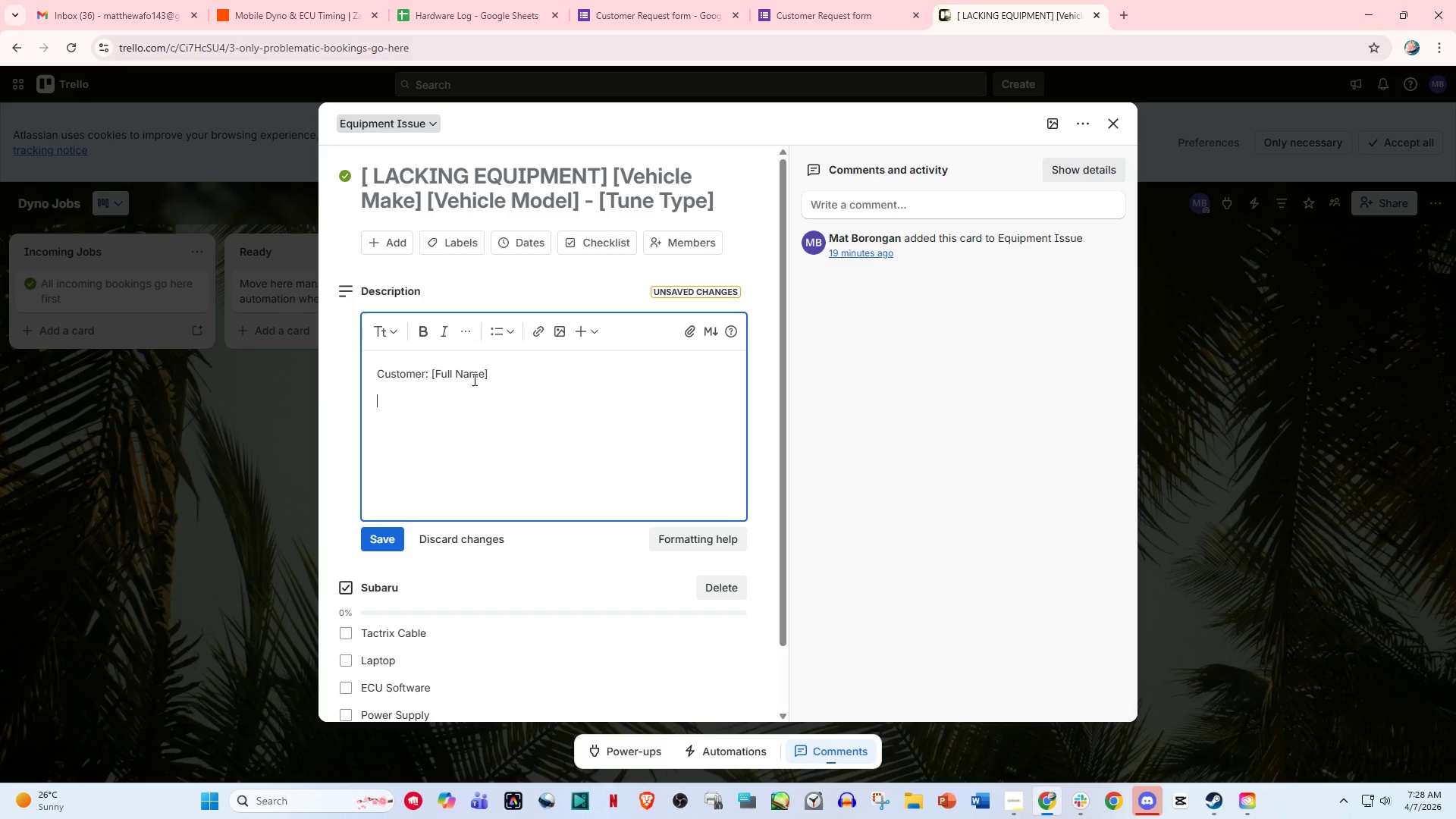 
 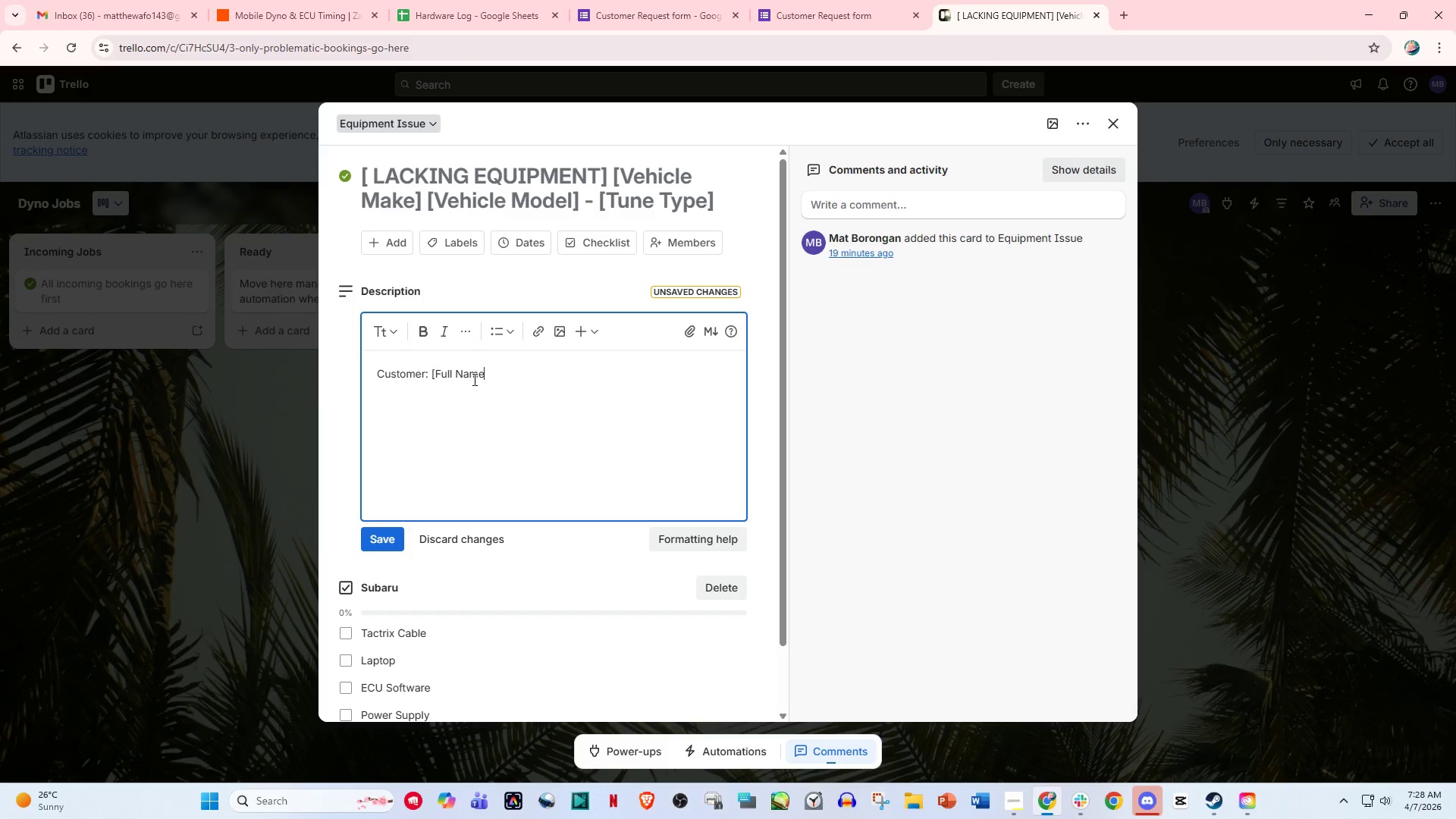 
key(Enter)
 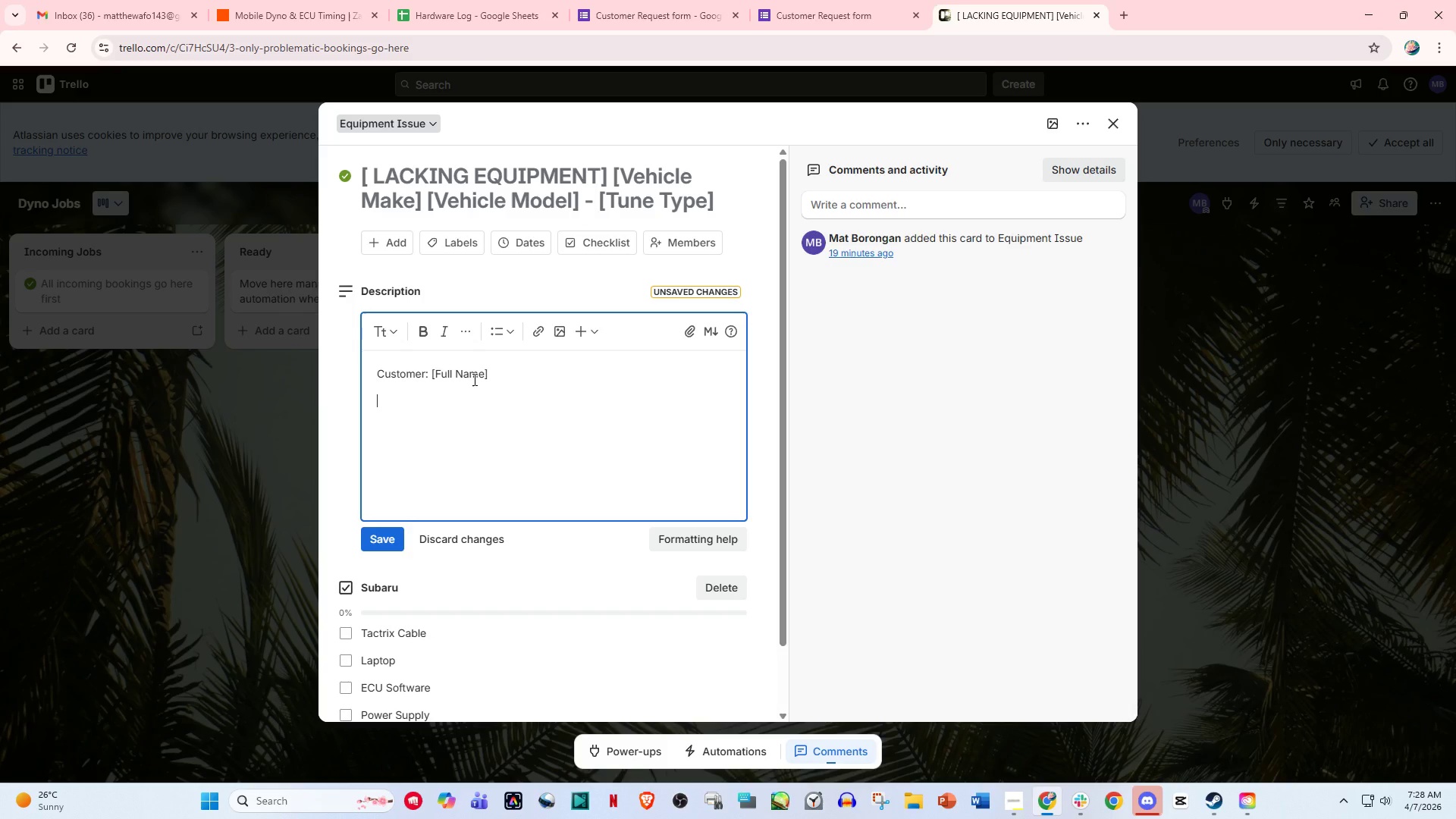 
type(Status: r)
key(Backspace)
type(Ready for Tuning)
 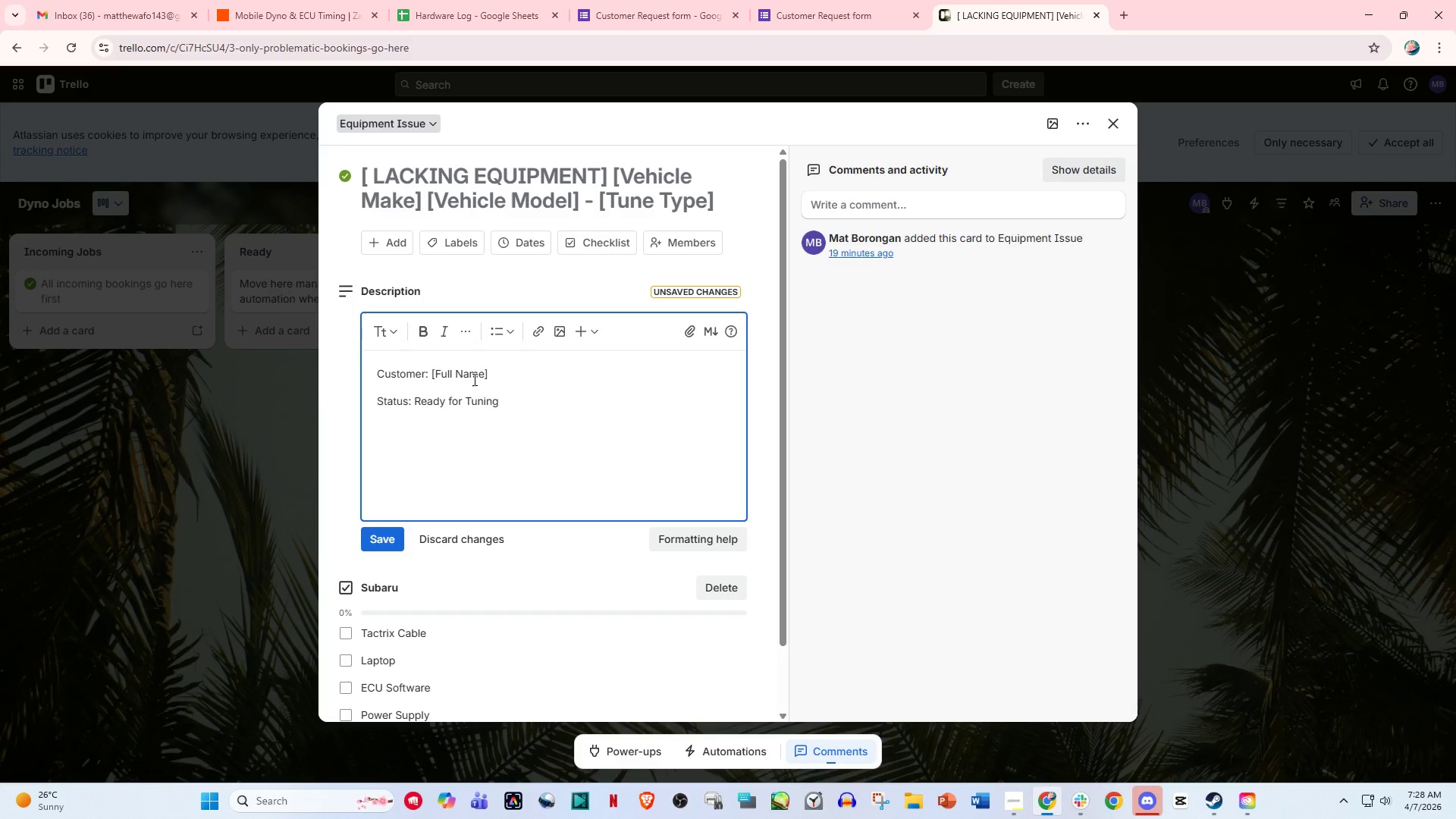 
key(Enter)
 